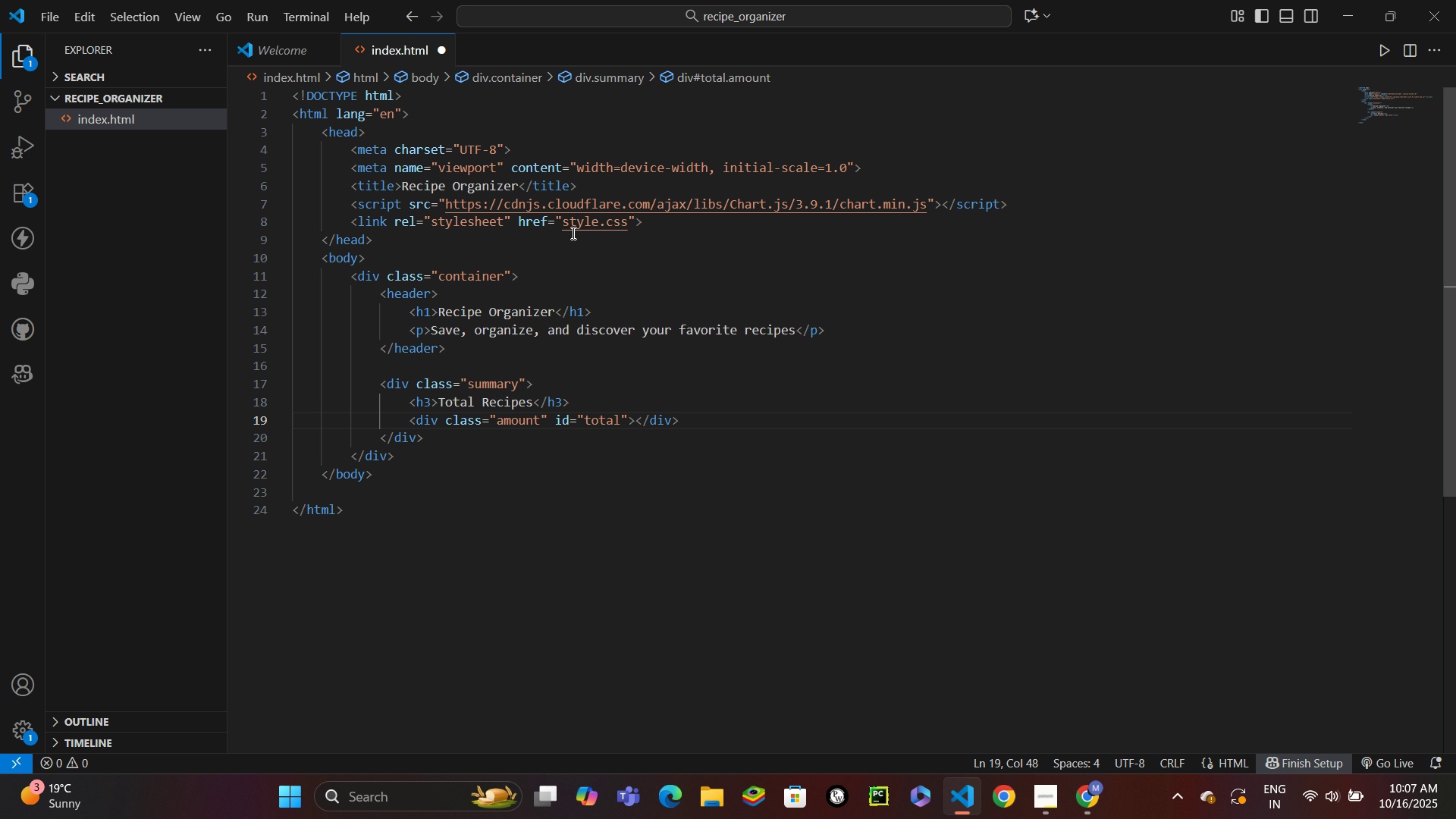 
key(0)
 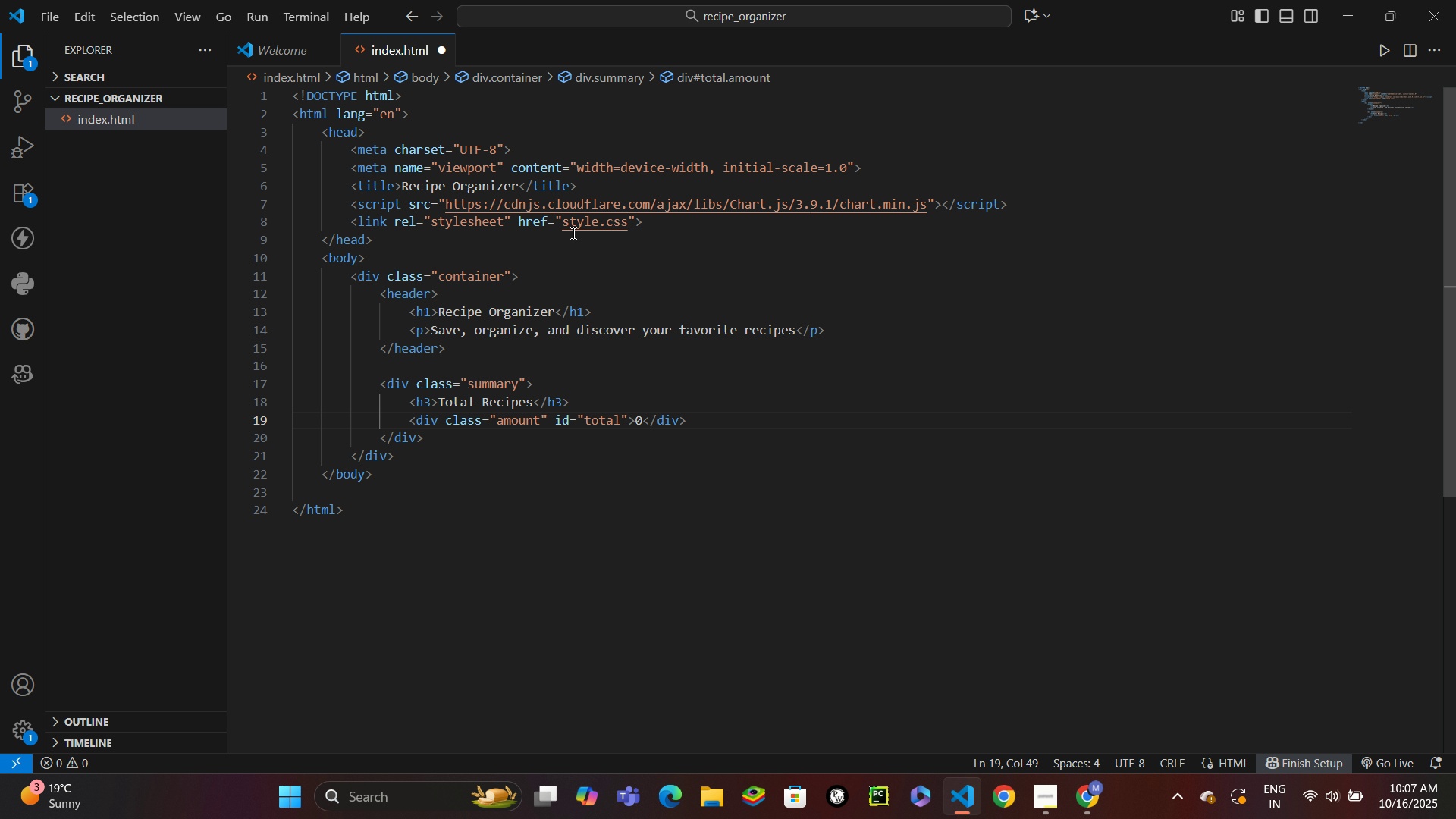 
wait(11.25)
 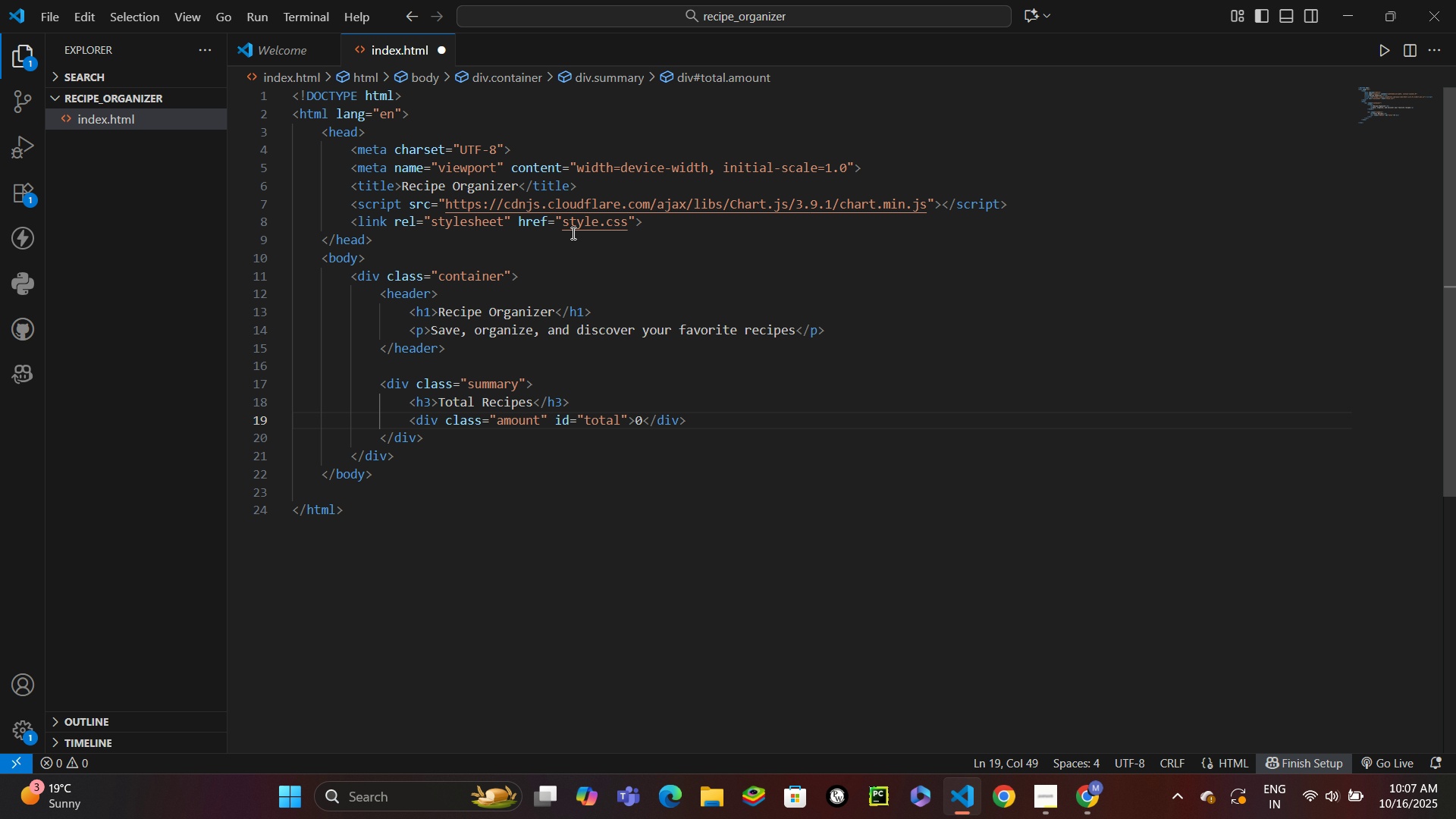 
key(ArrowDown)
 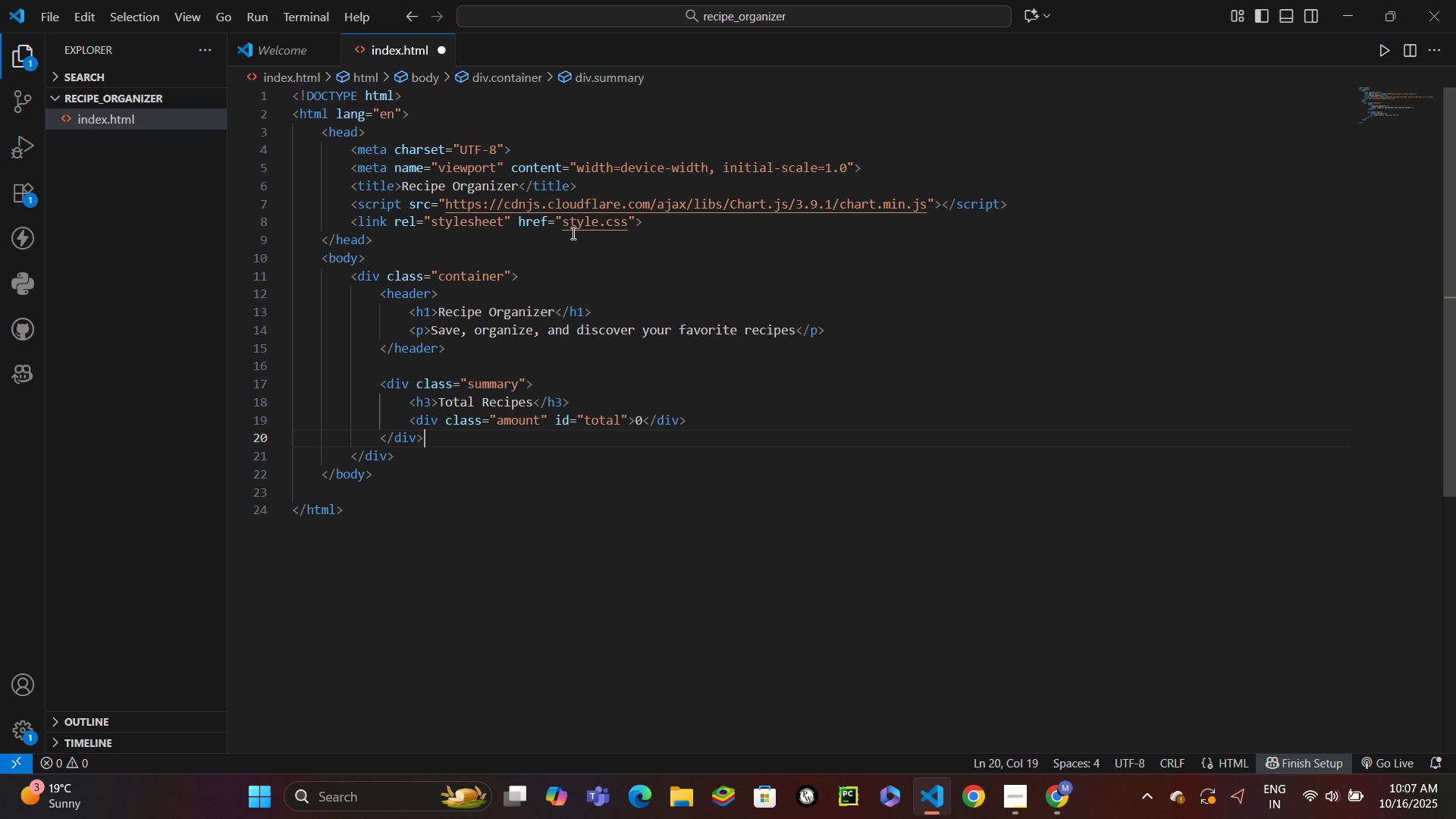 
key(Enter)
 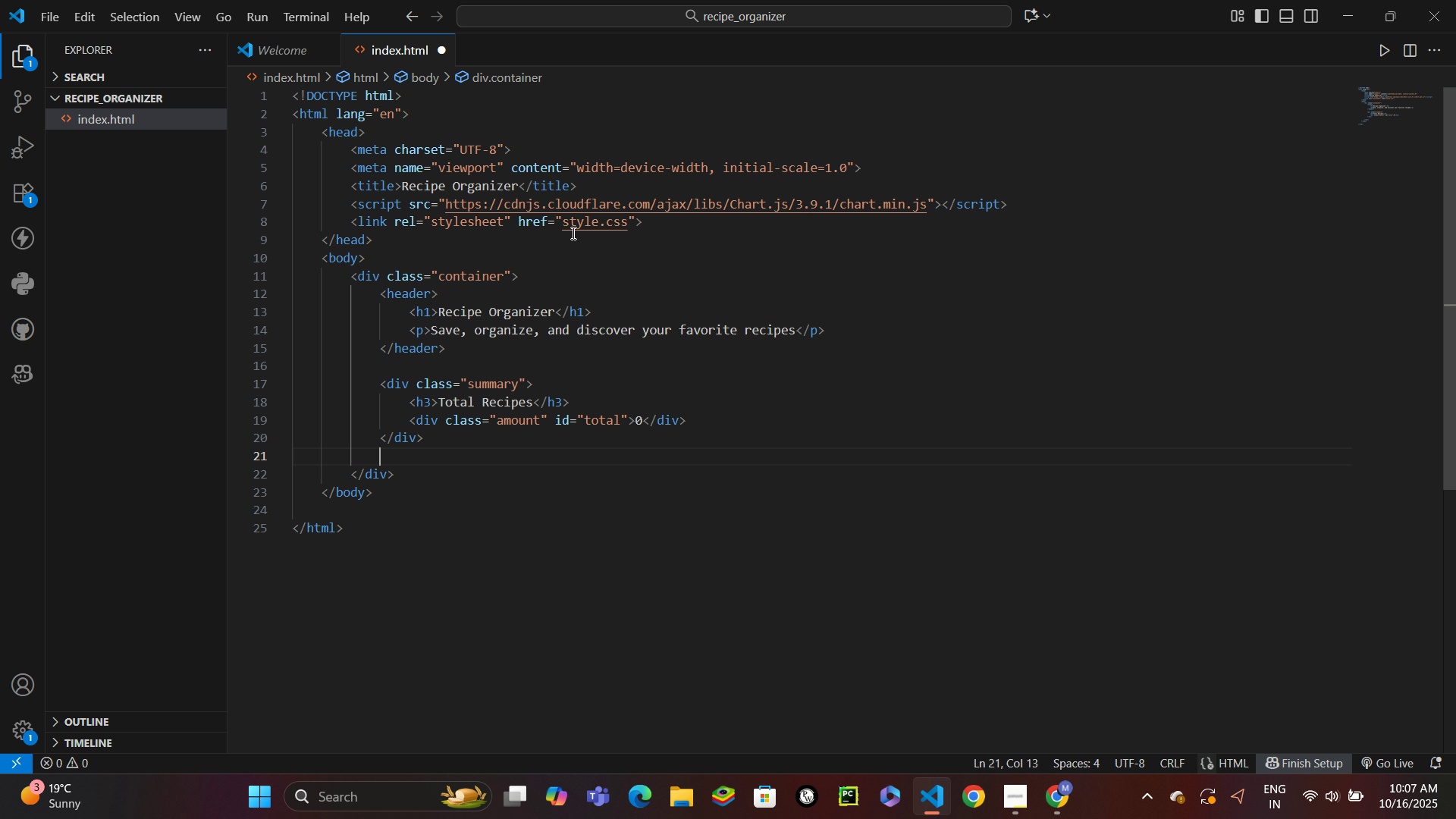 
key(Enter)
 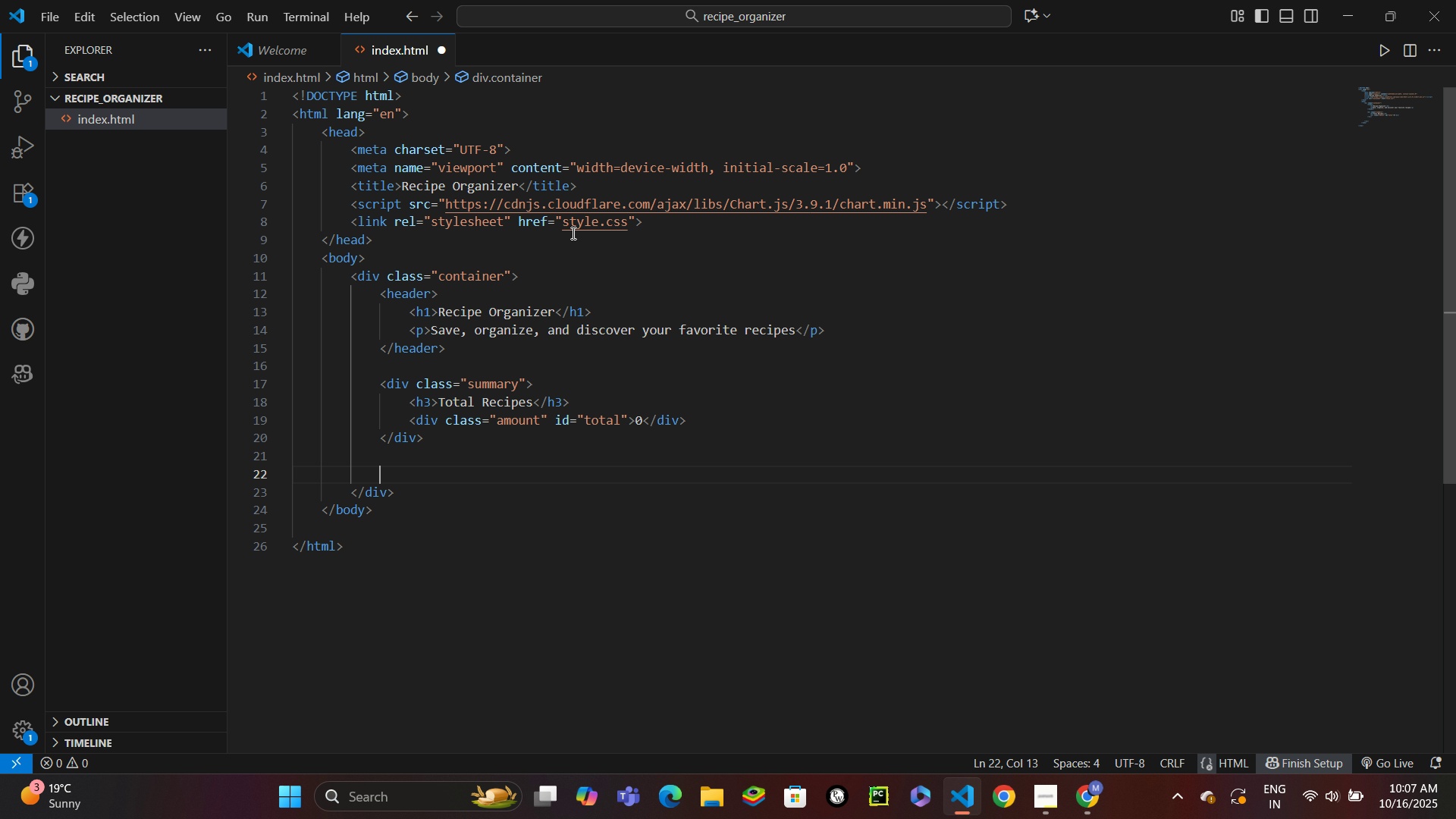 
type(div.grid)
 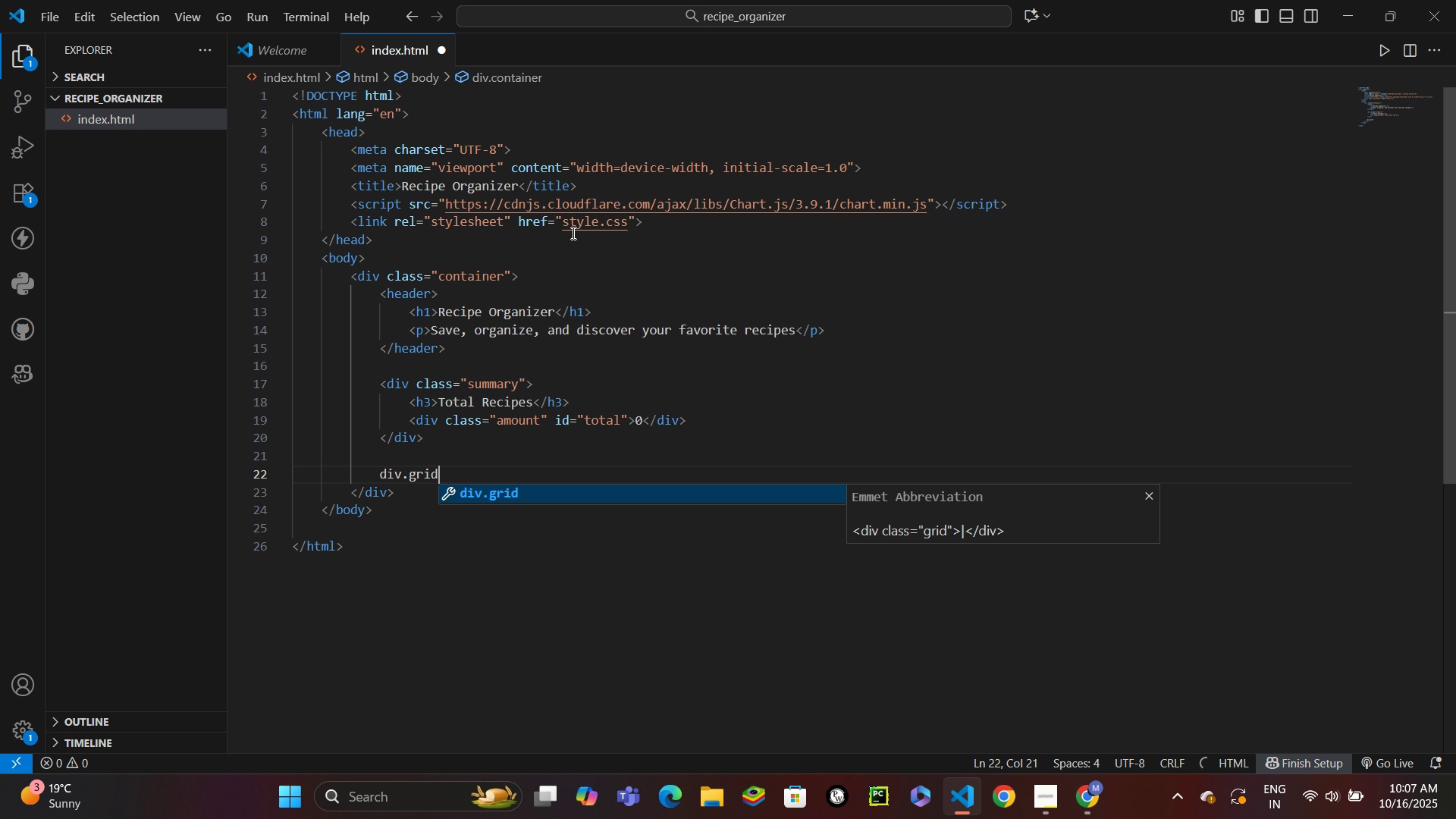 
key(Enter)
 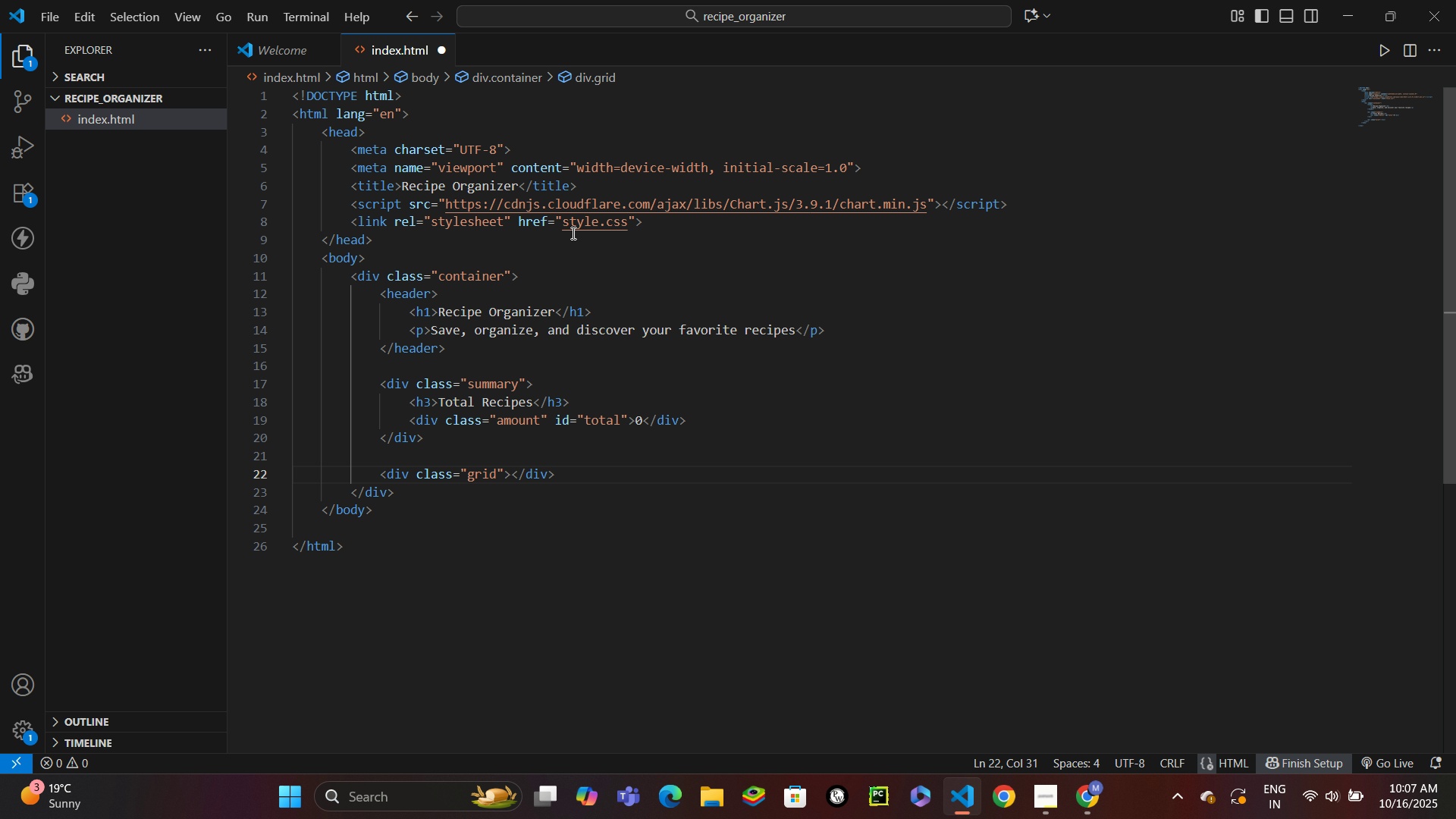 
key(Enter)
 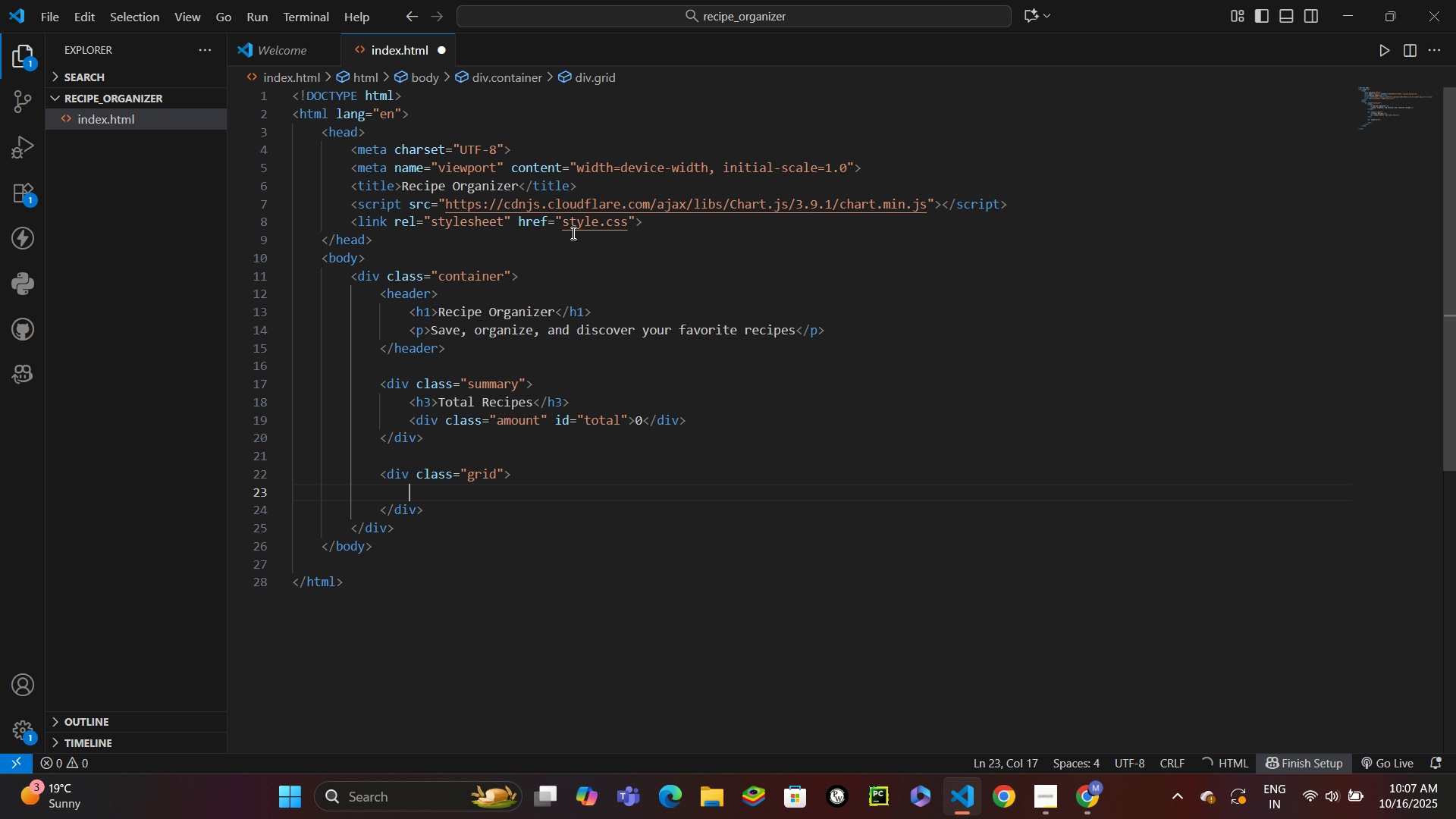 
type(div.section)
 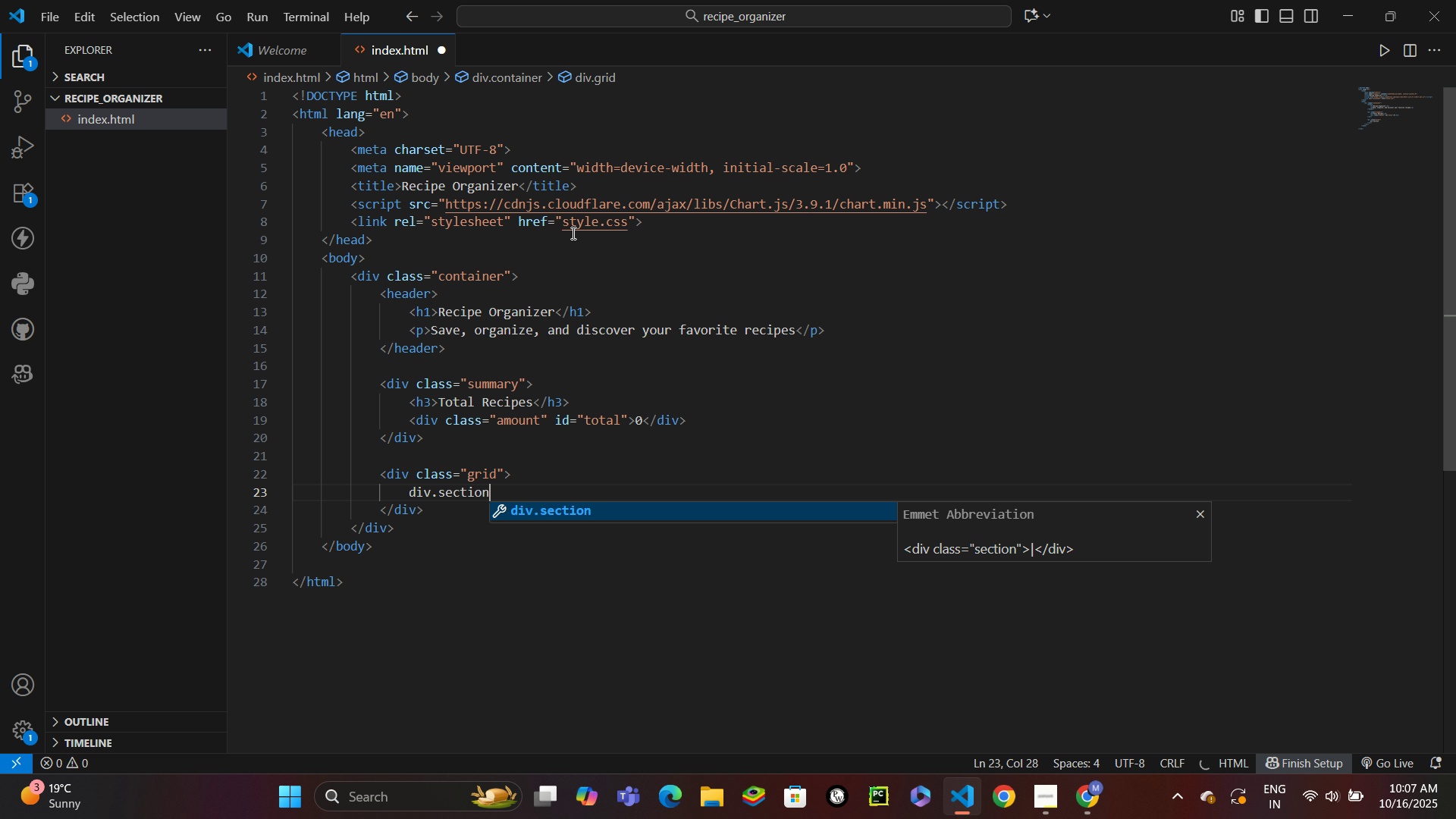 
key(Enter)
 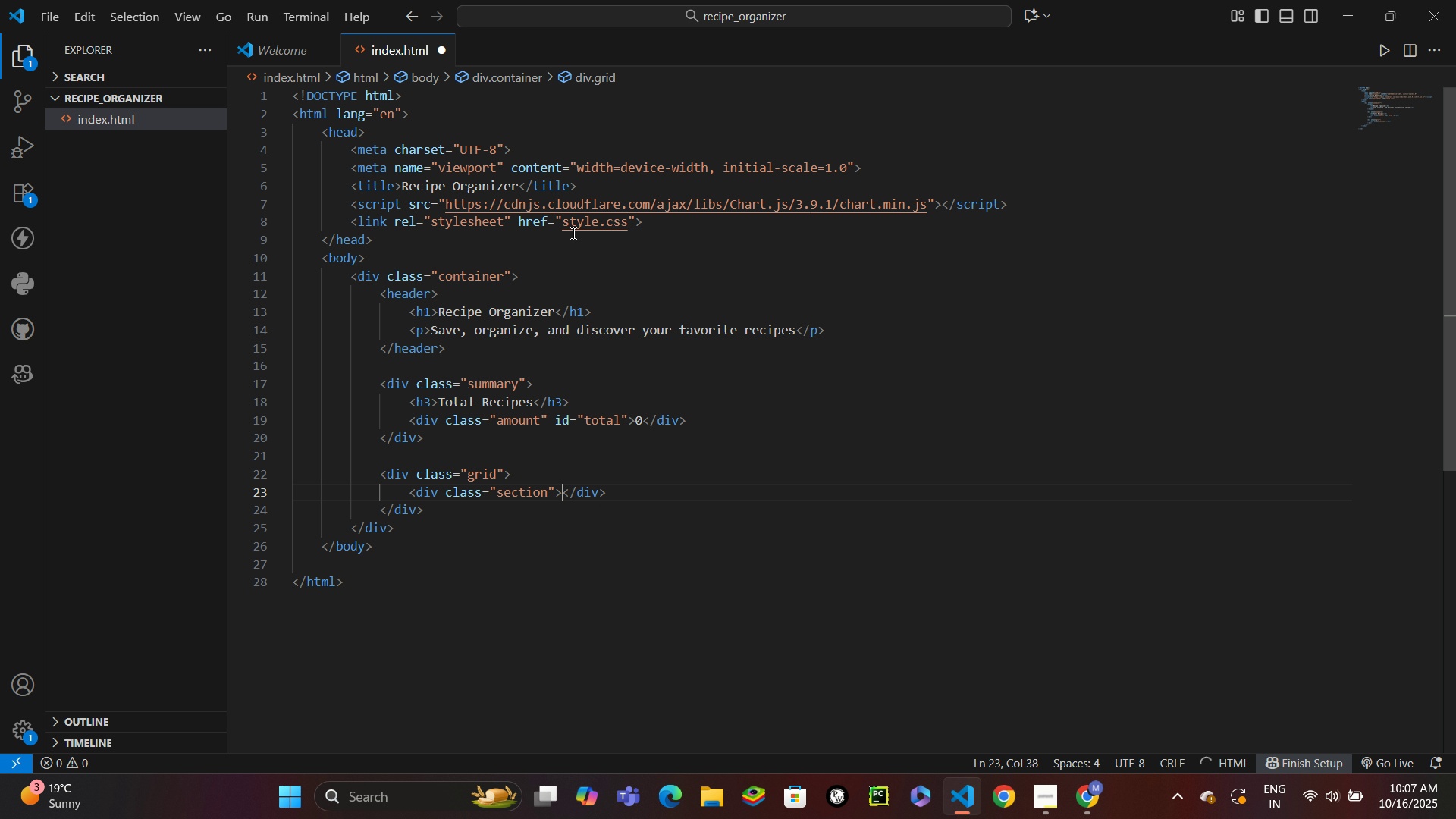 
key(Enter)
 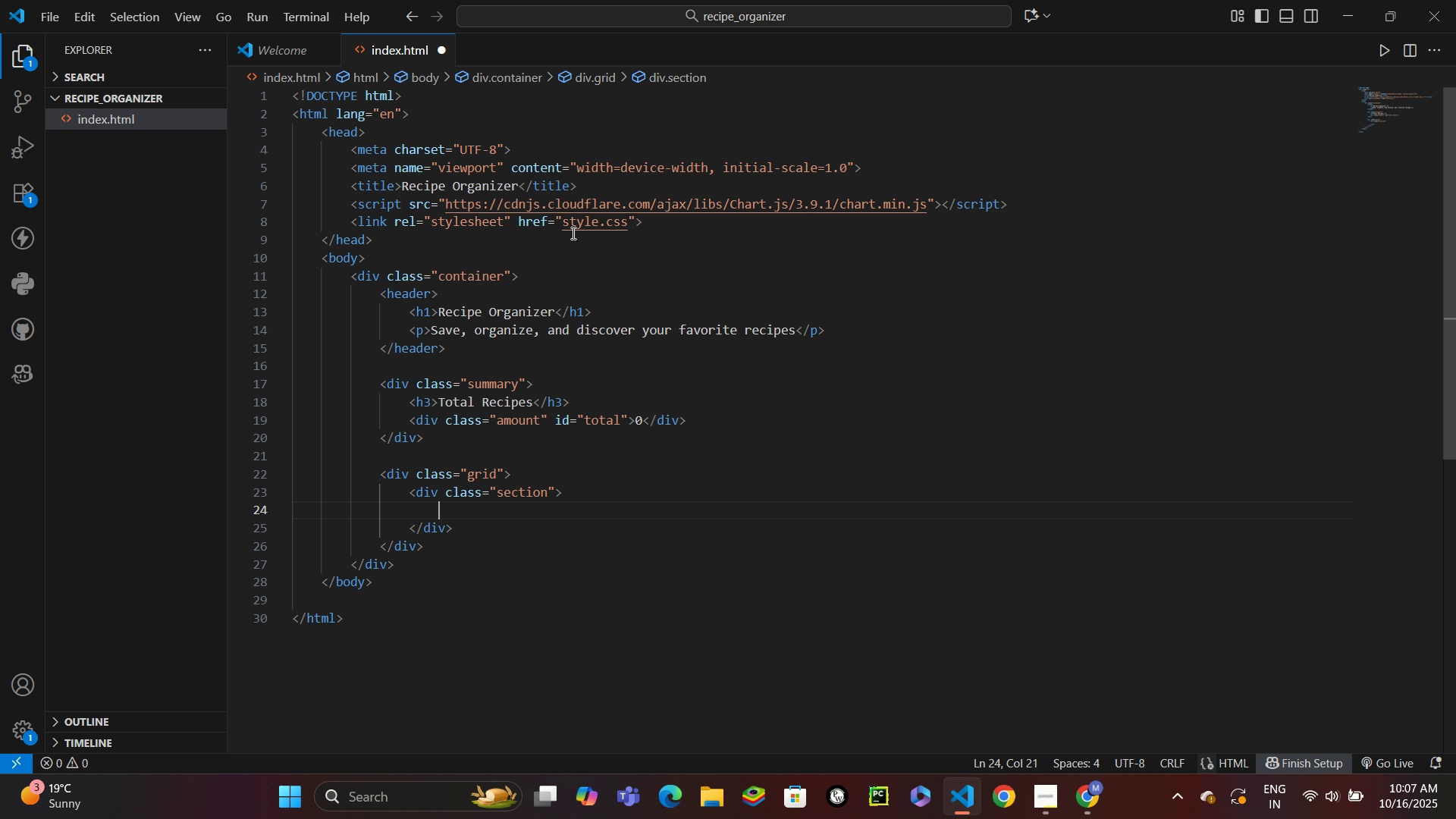 
type(h2)
 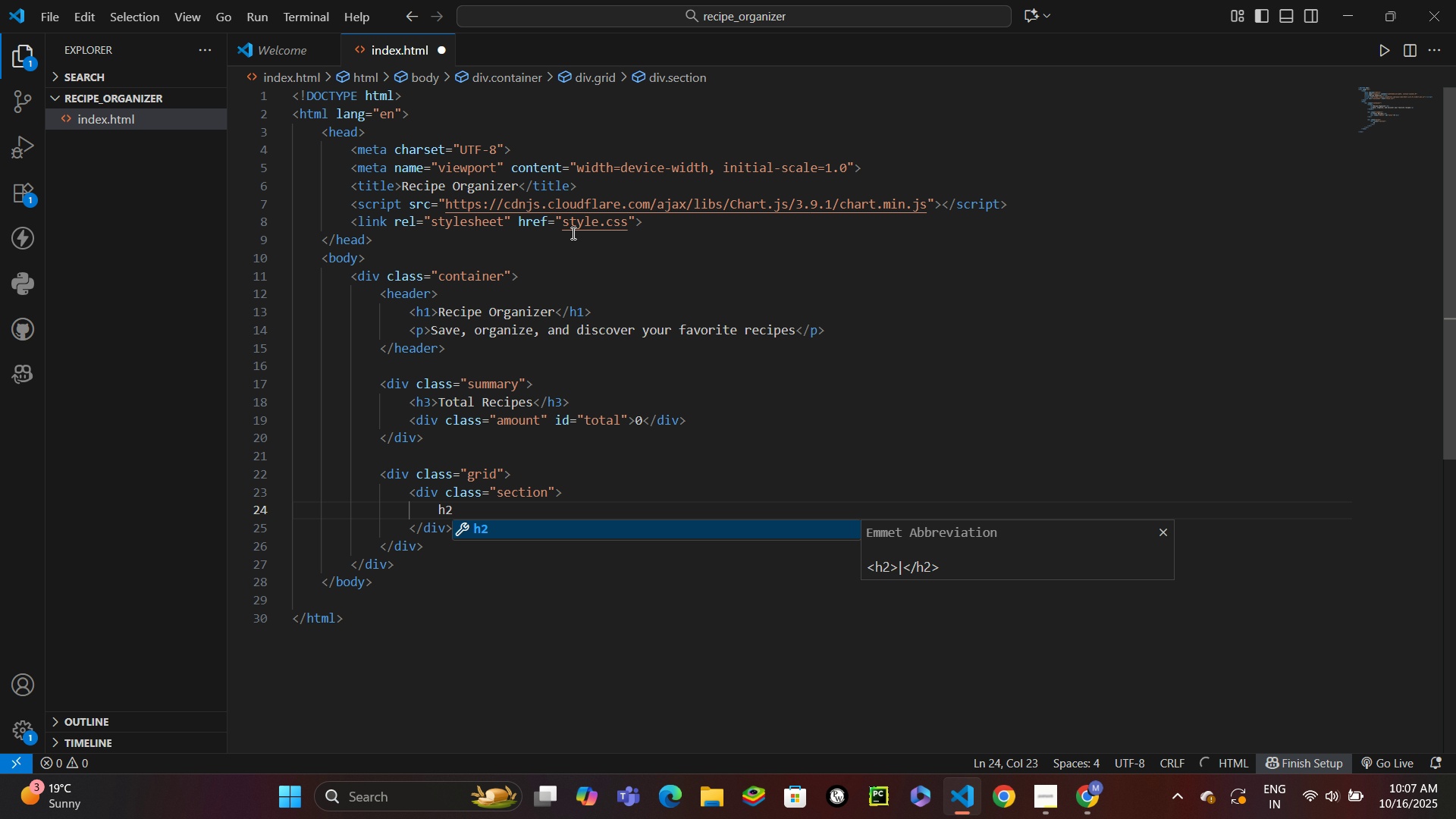 
key(Enter)
 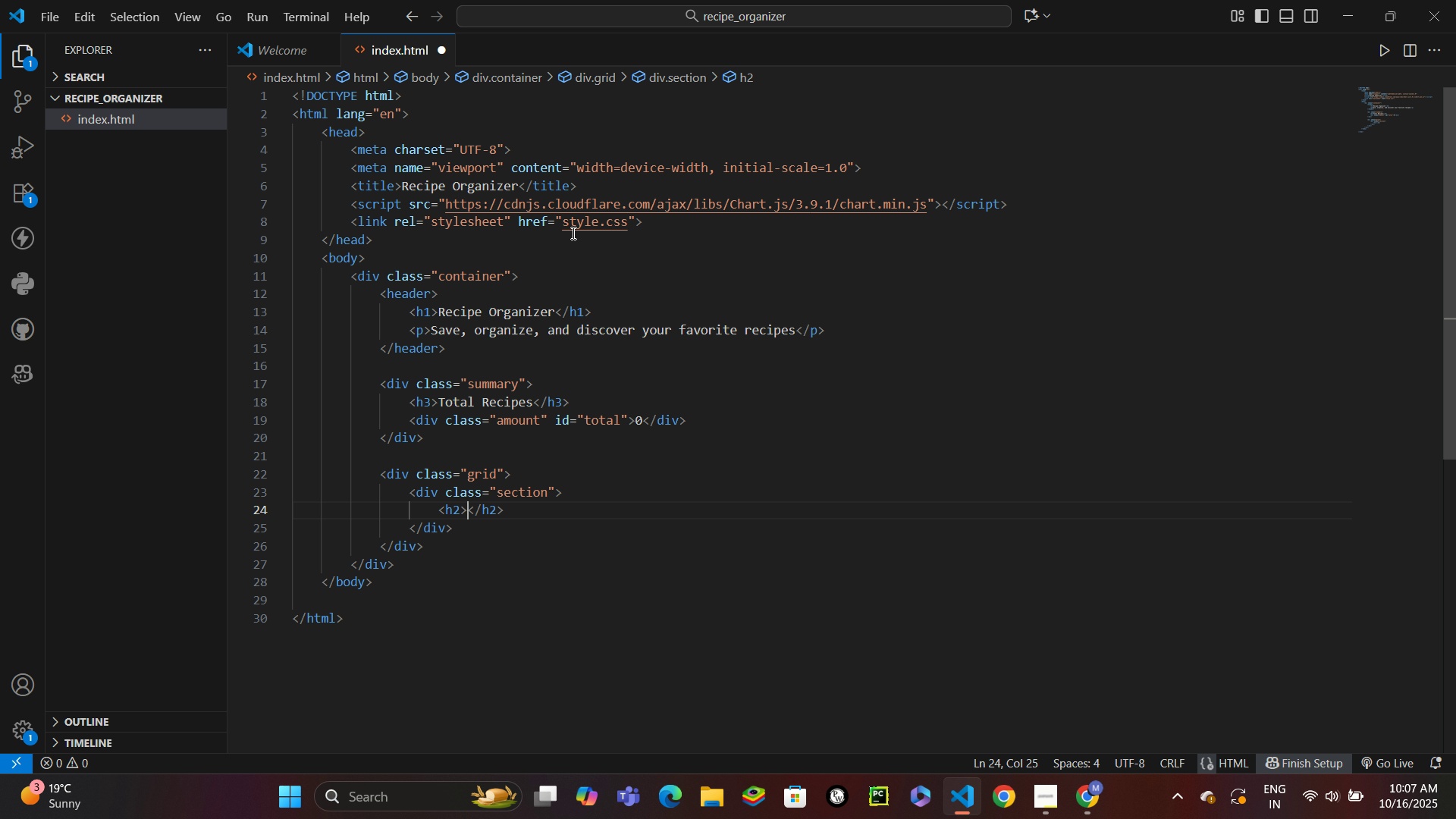 
type(Add Recipe)
 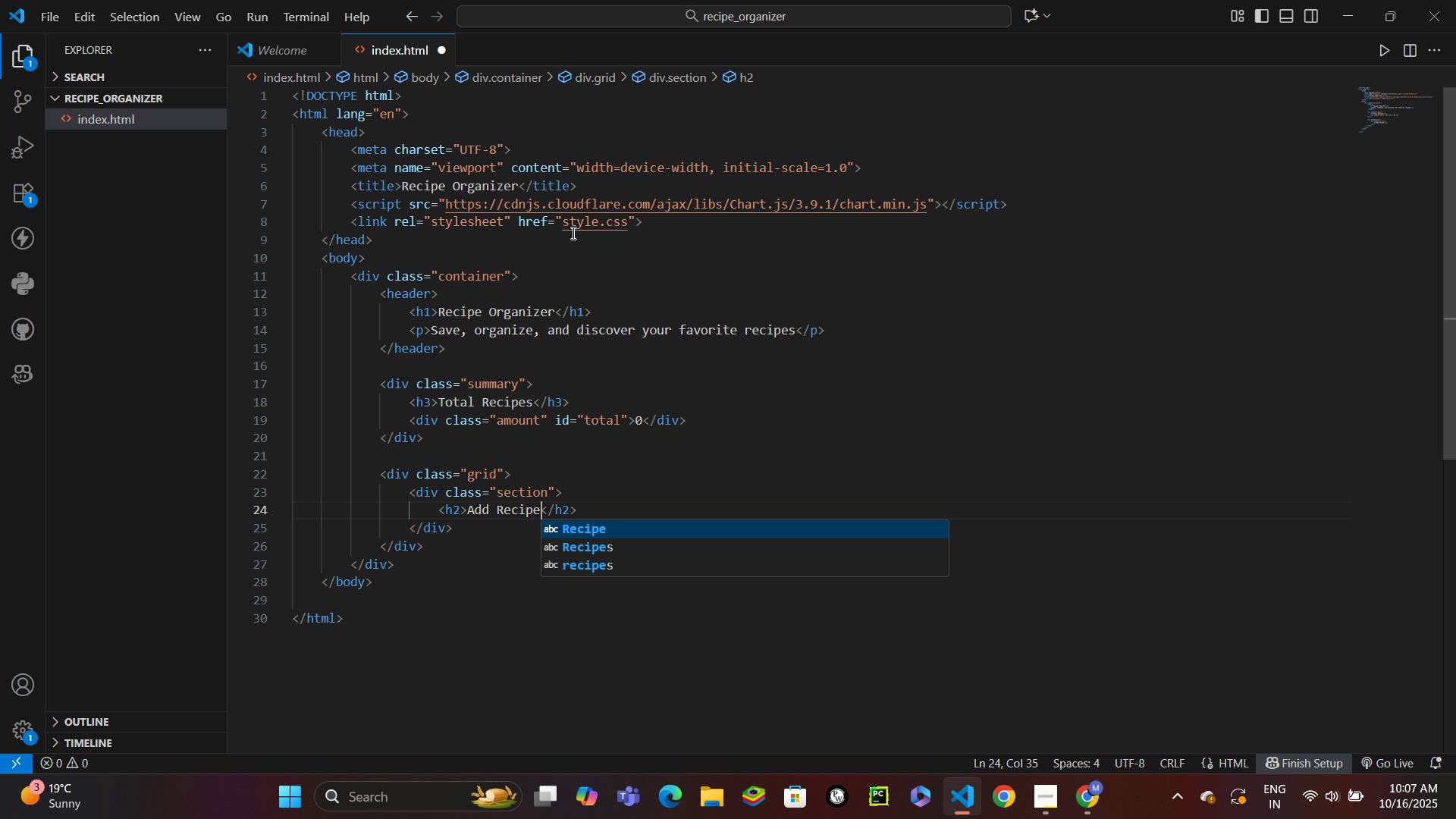 
key(Control+ControlLeft)
 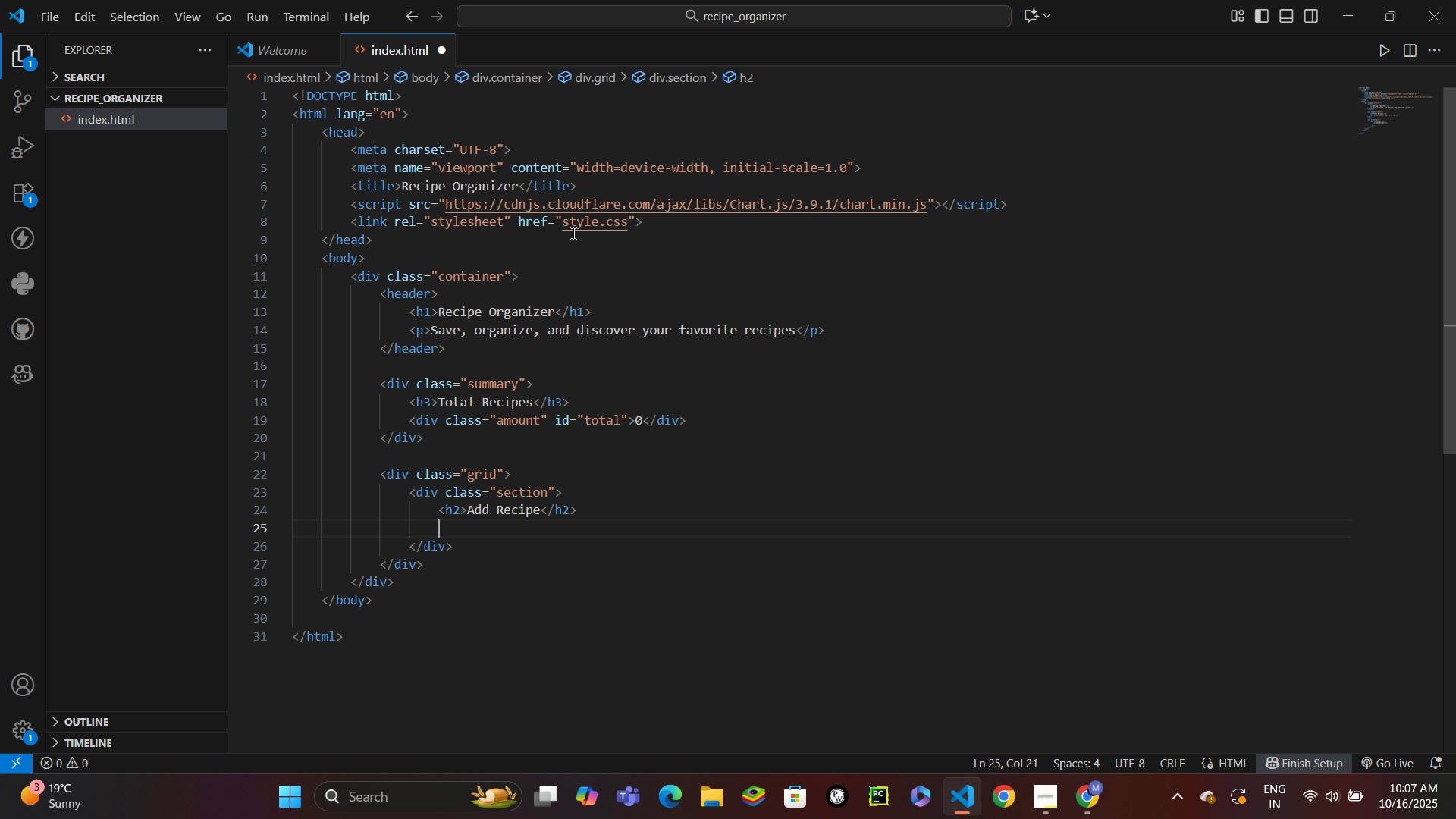 
key(Control+Enter)
 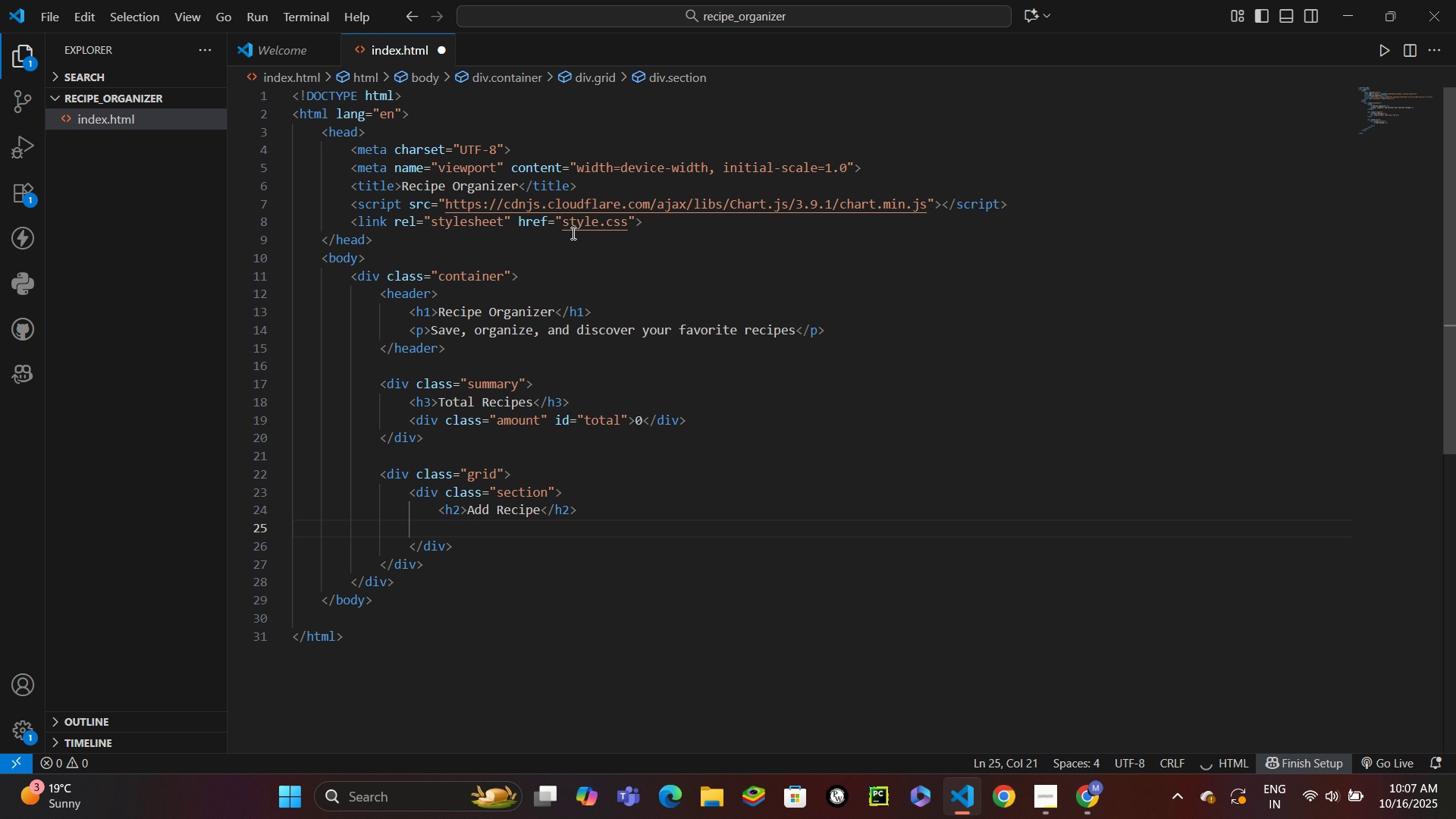 
type(form)
 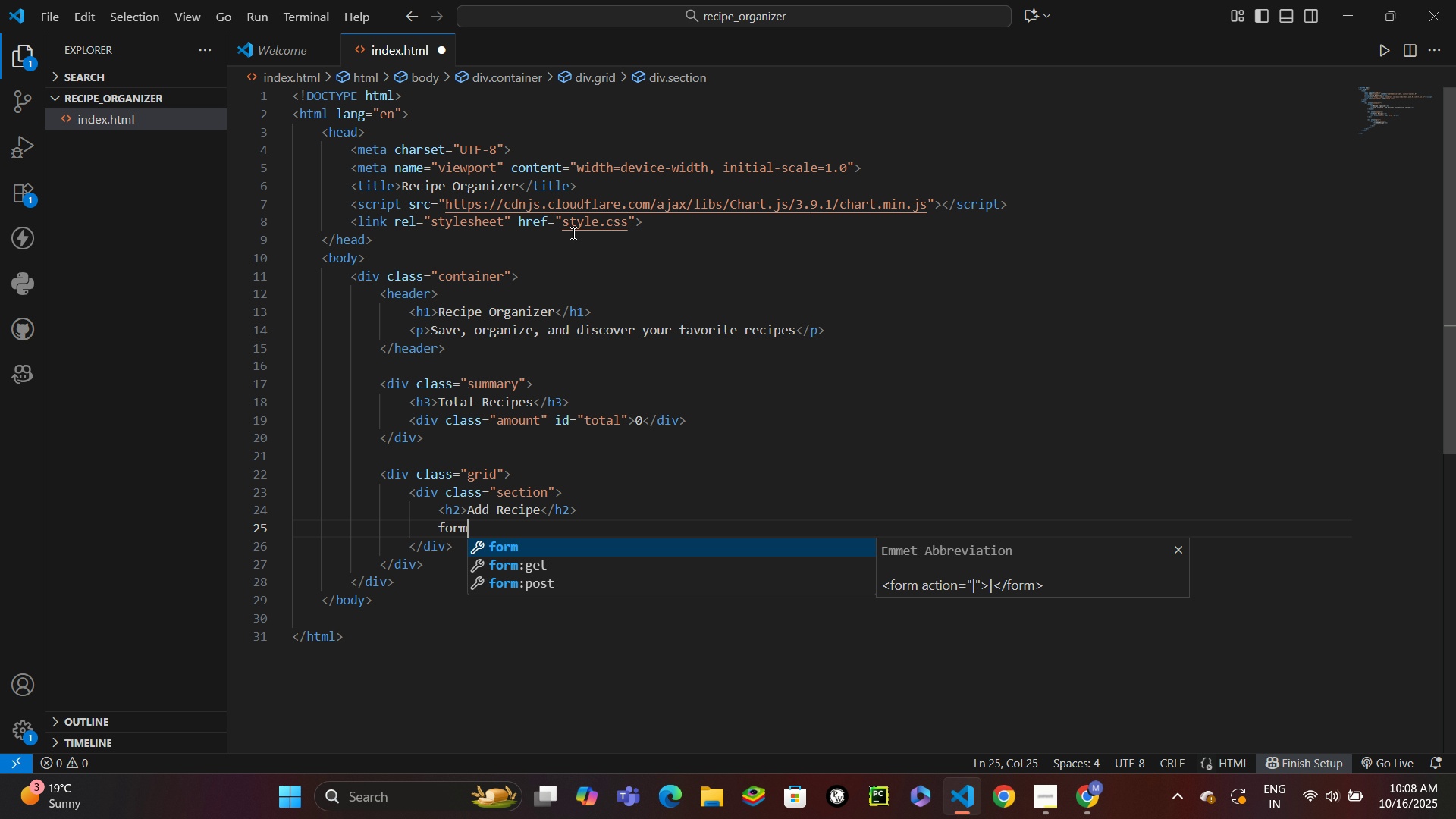 
key(Enter)
 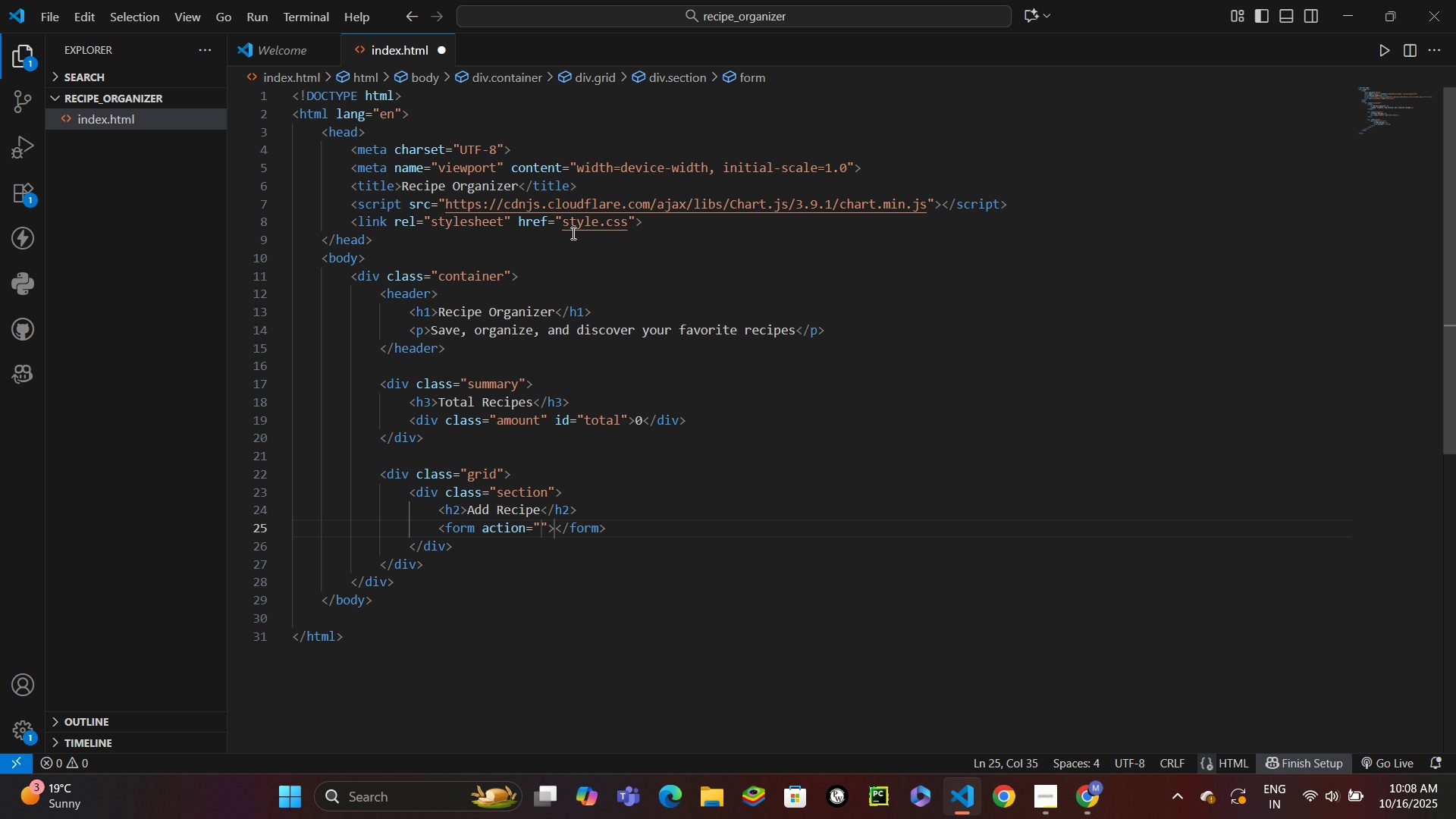 
key(ArrowRight)
 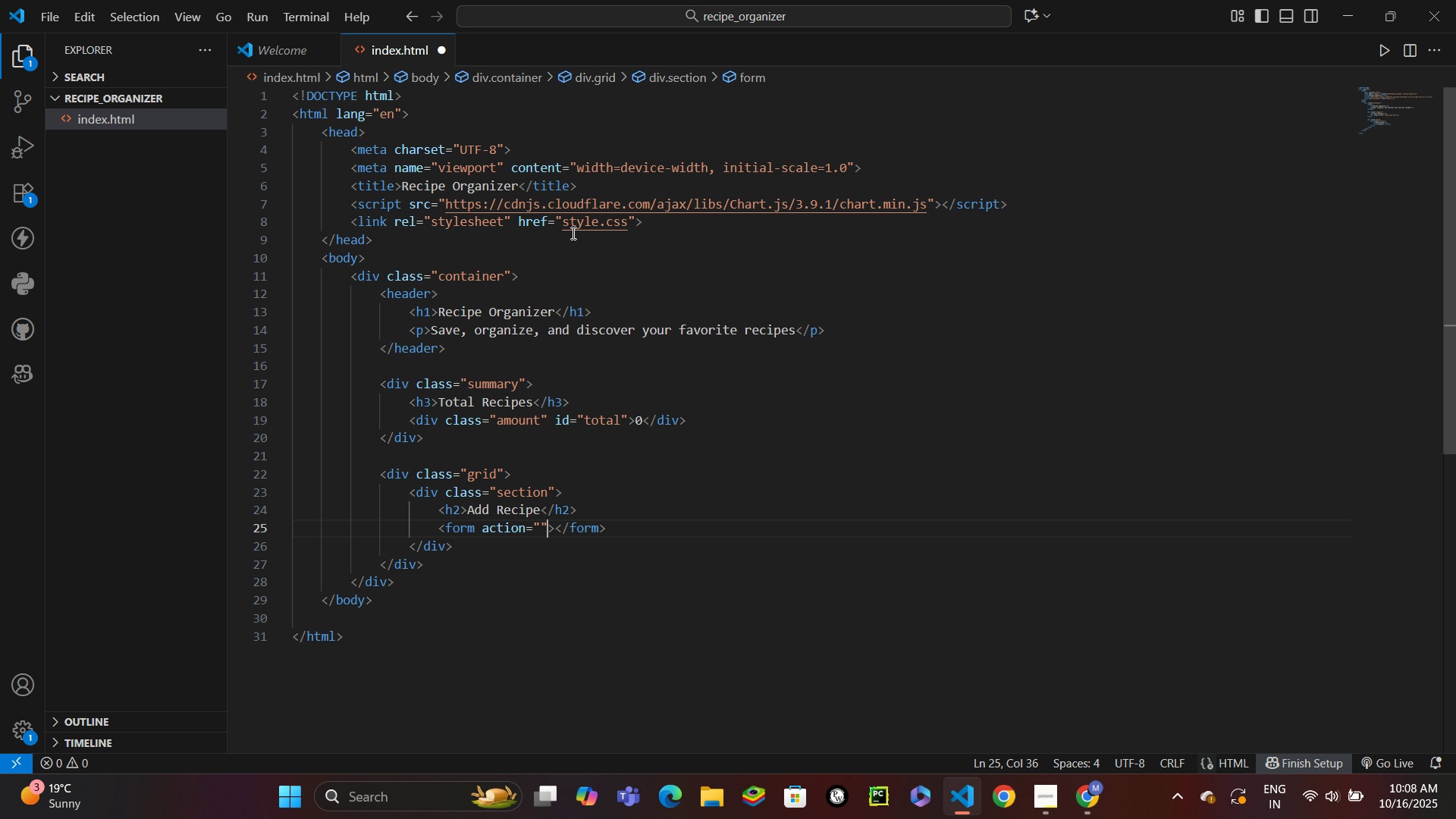 
key(Control+Backspace)
 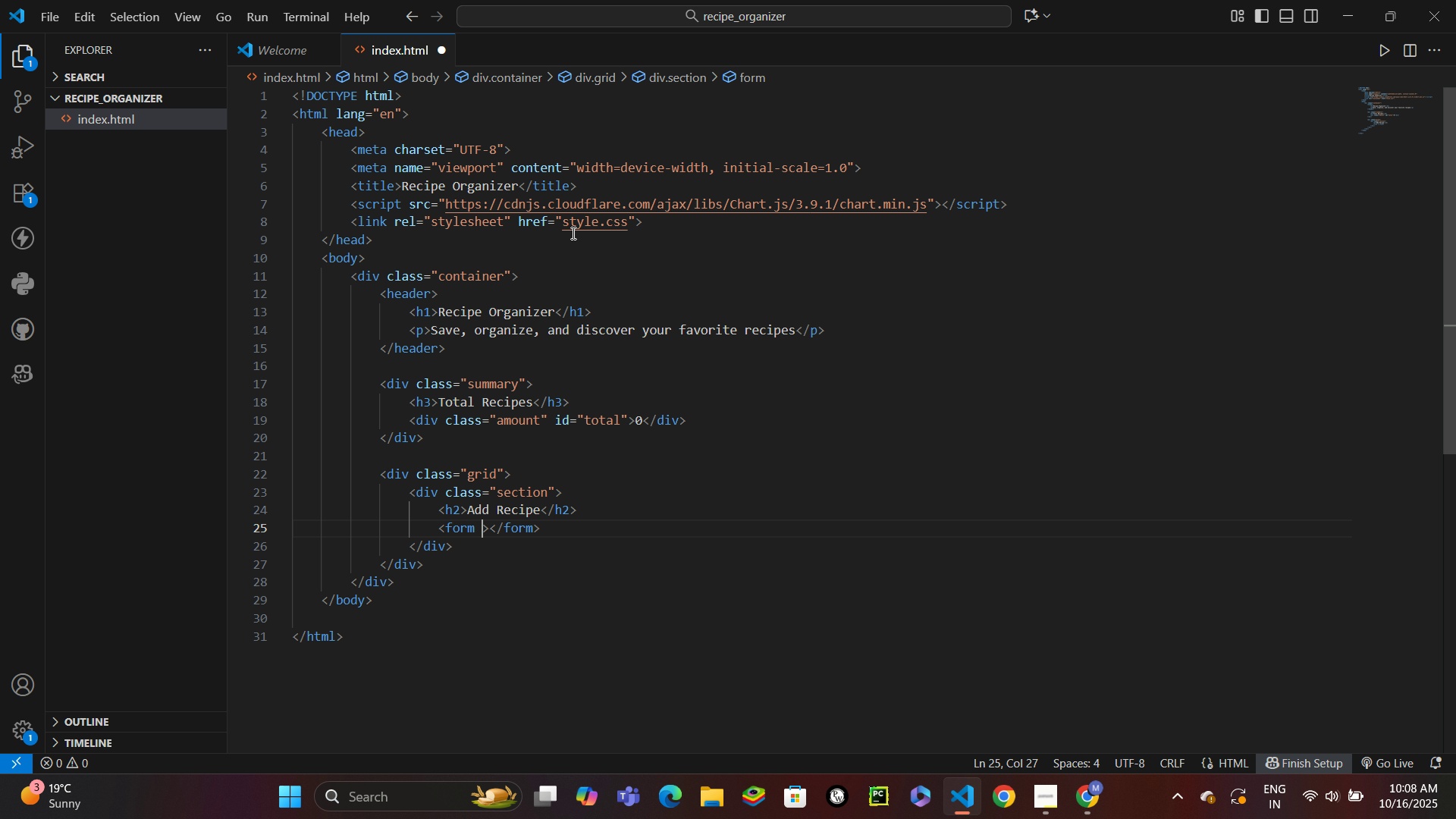 
key(Control+Backspace)
 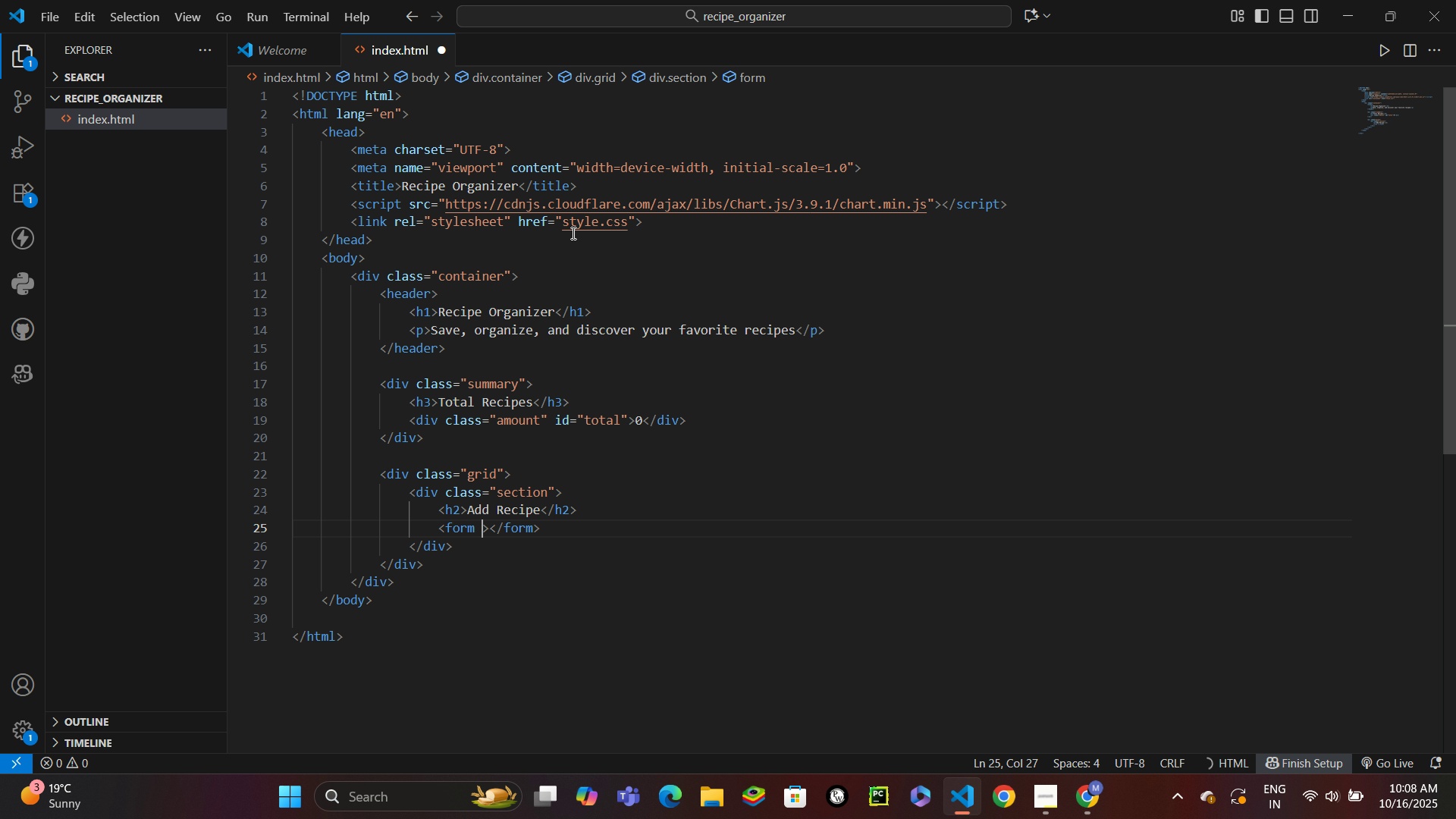 
type(id)
 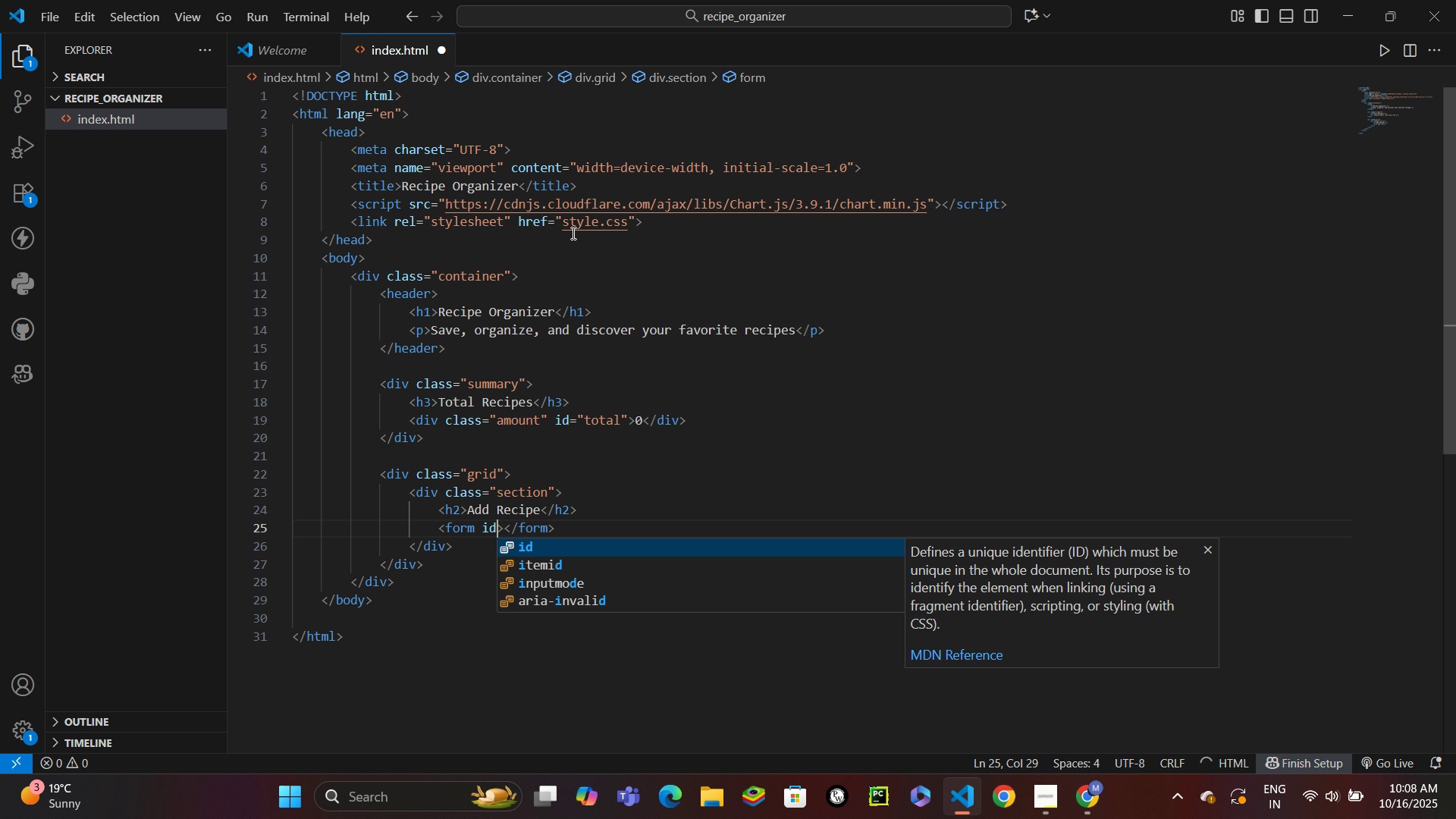 
key(Enter)
 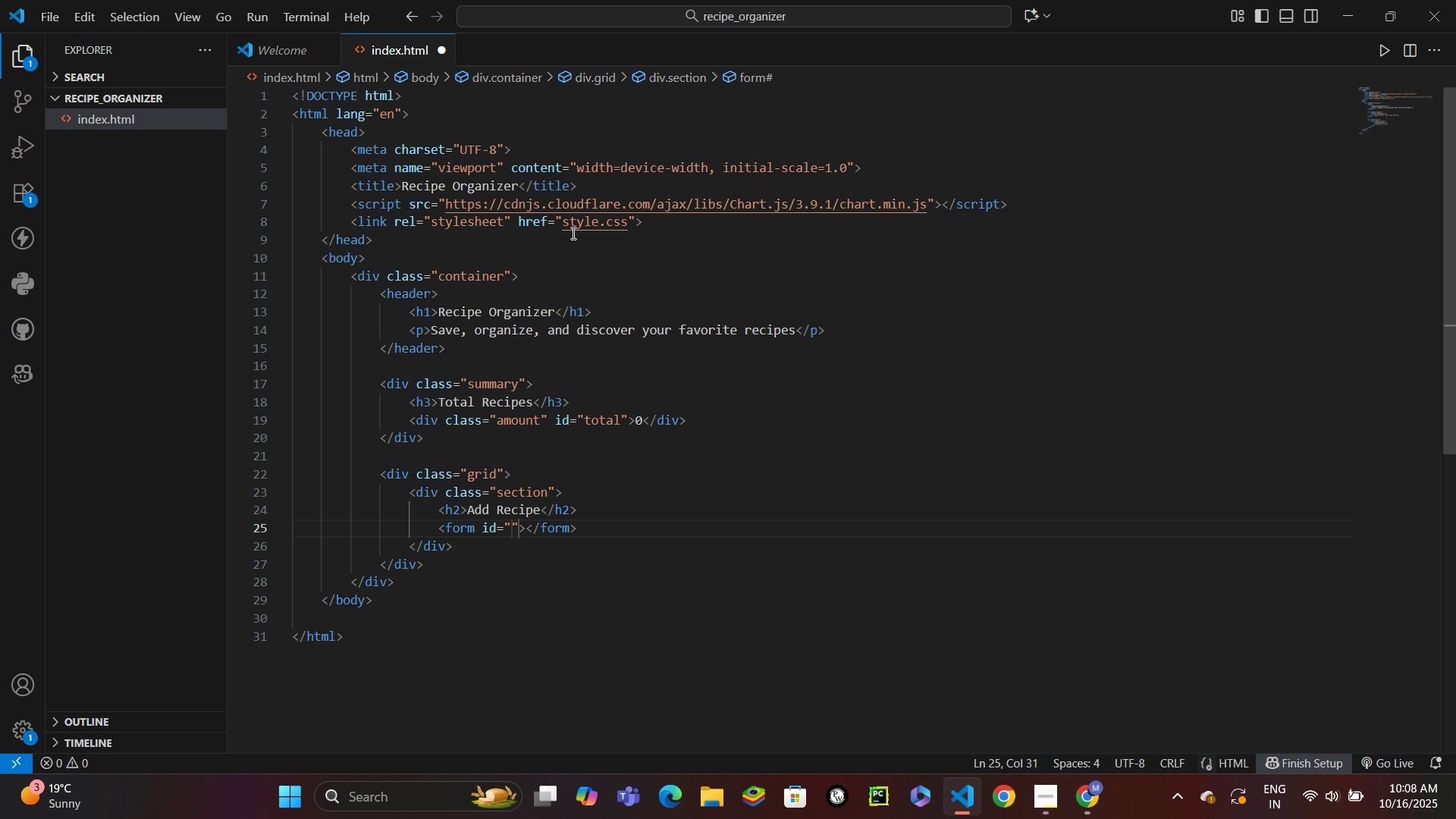 
type(form)
 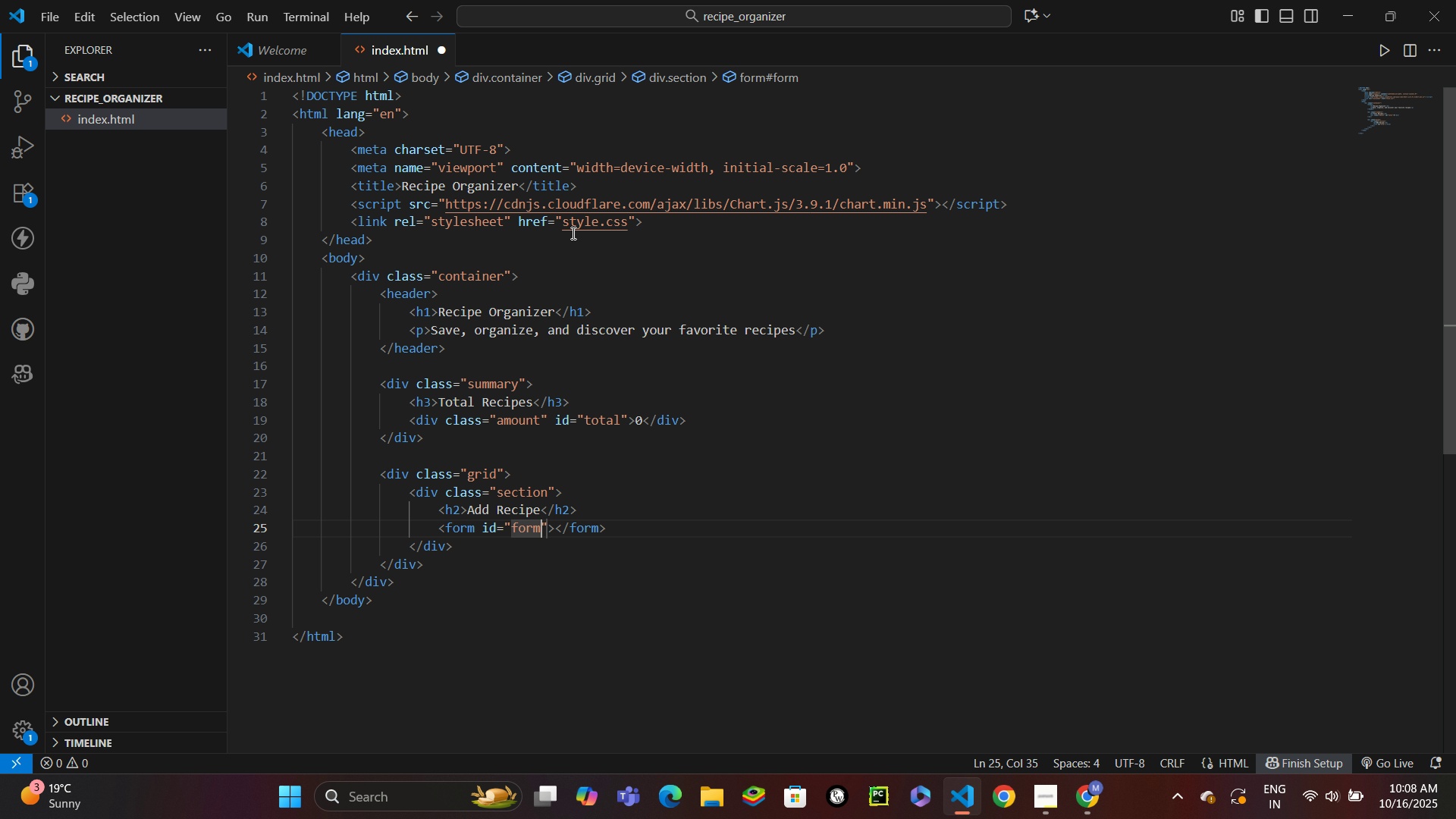 
key(ArrowRight)
 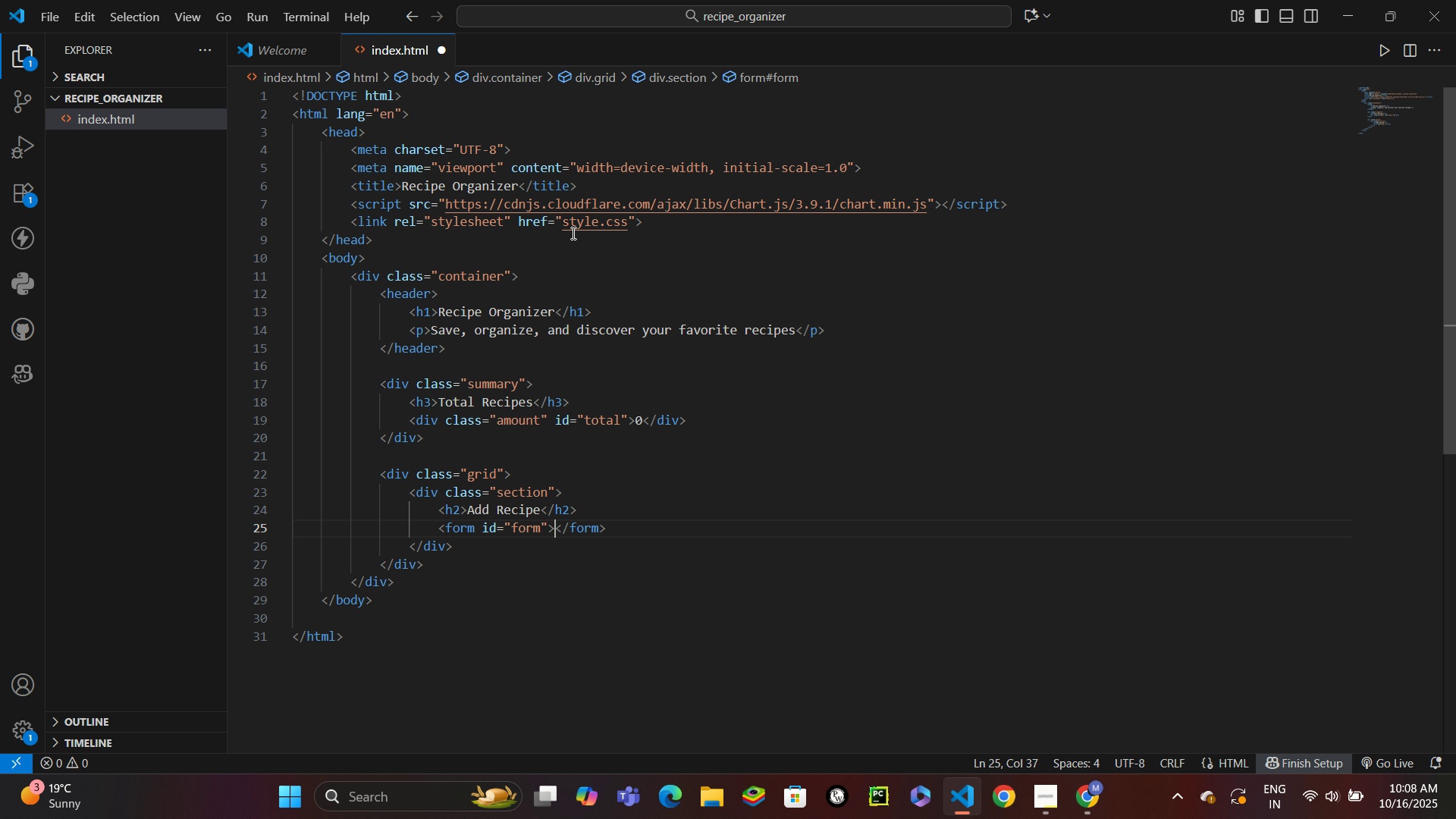 
key(ArrowRight)
 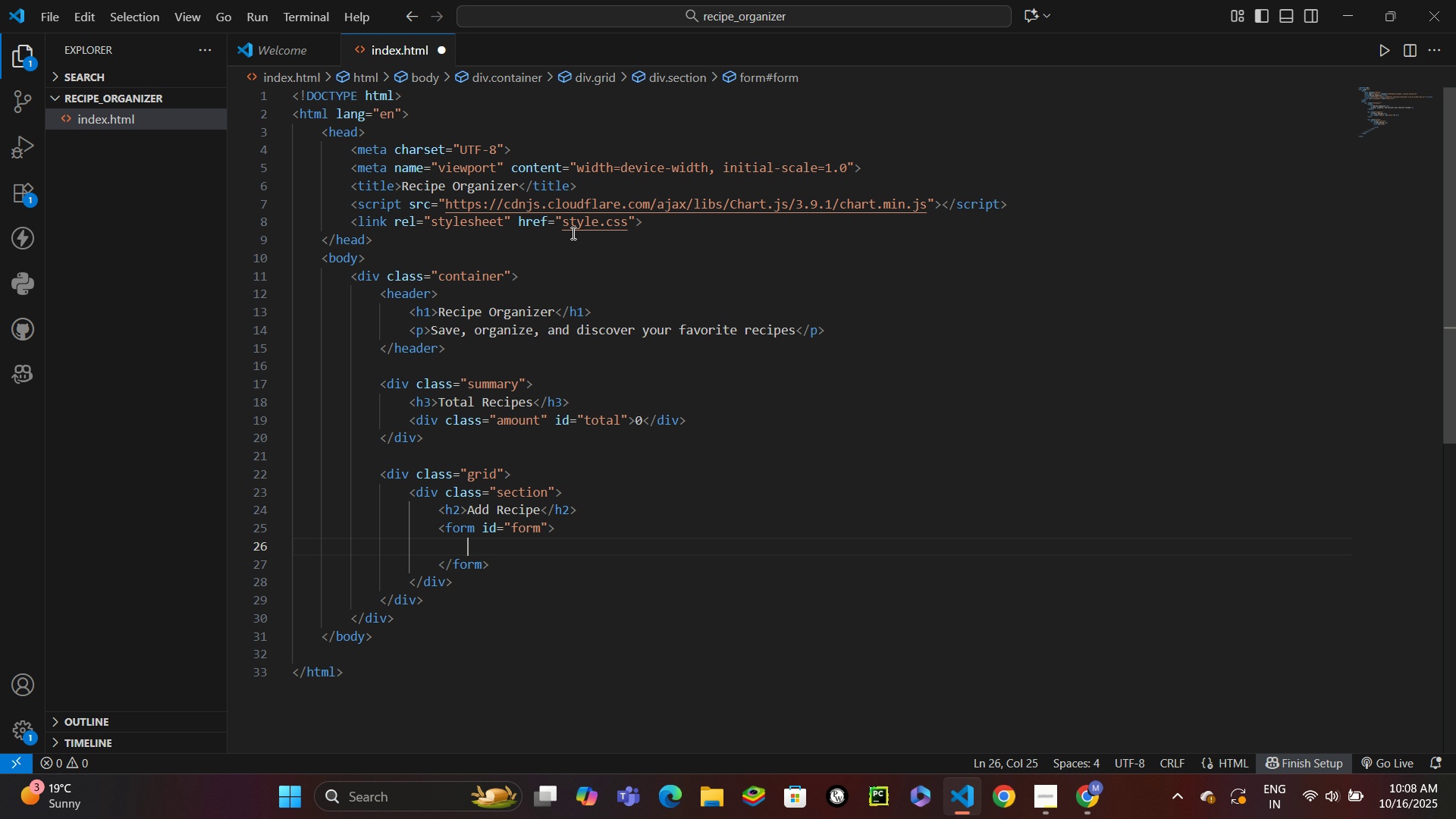 
key(Enter)
 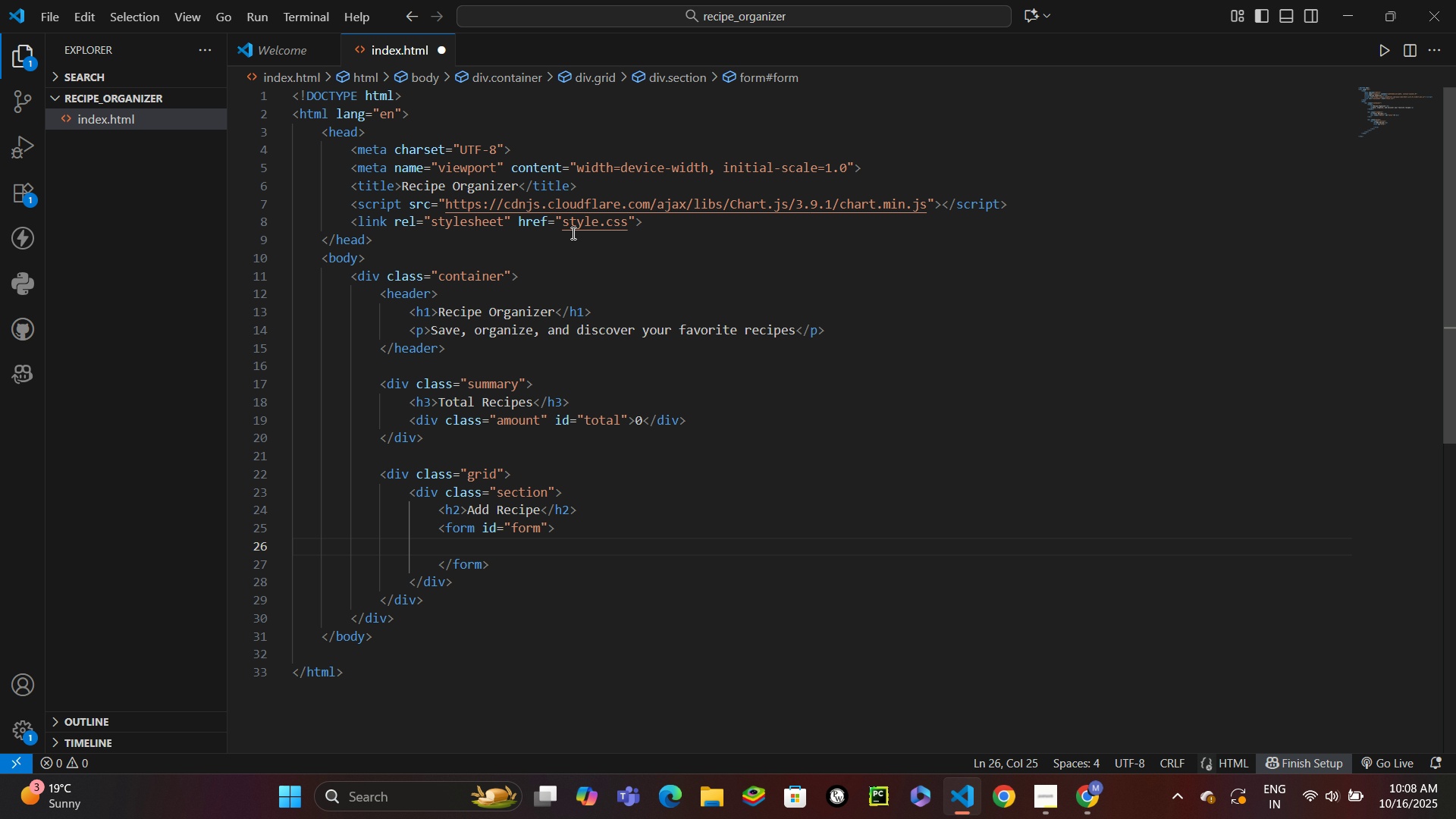 
type(input)
 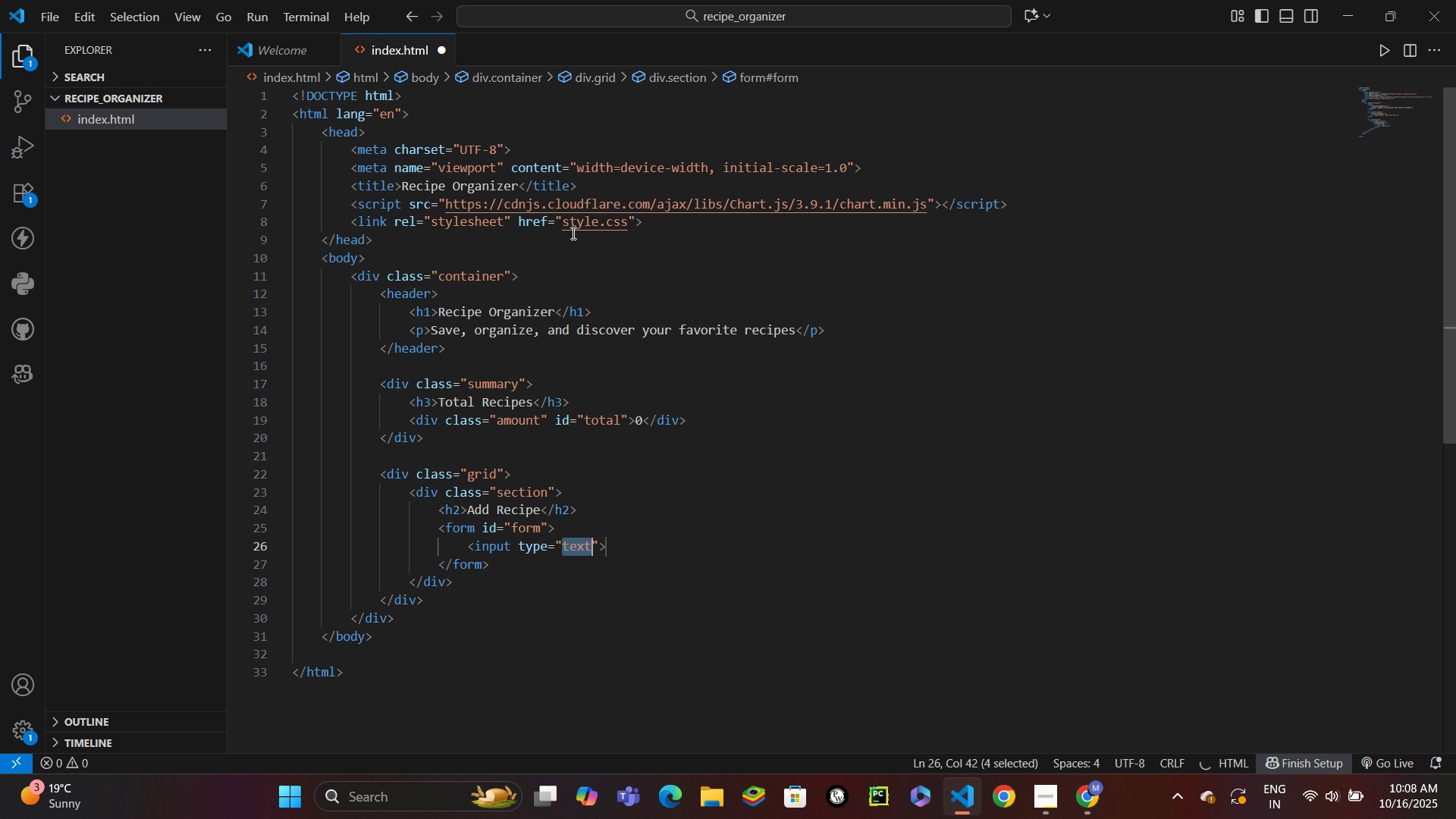 
key(Enter)
 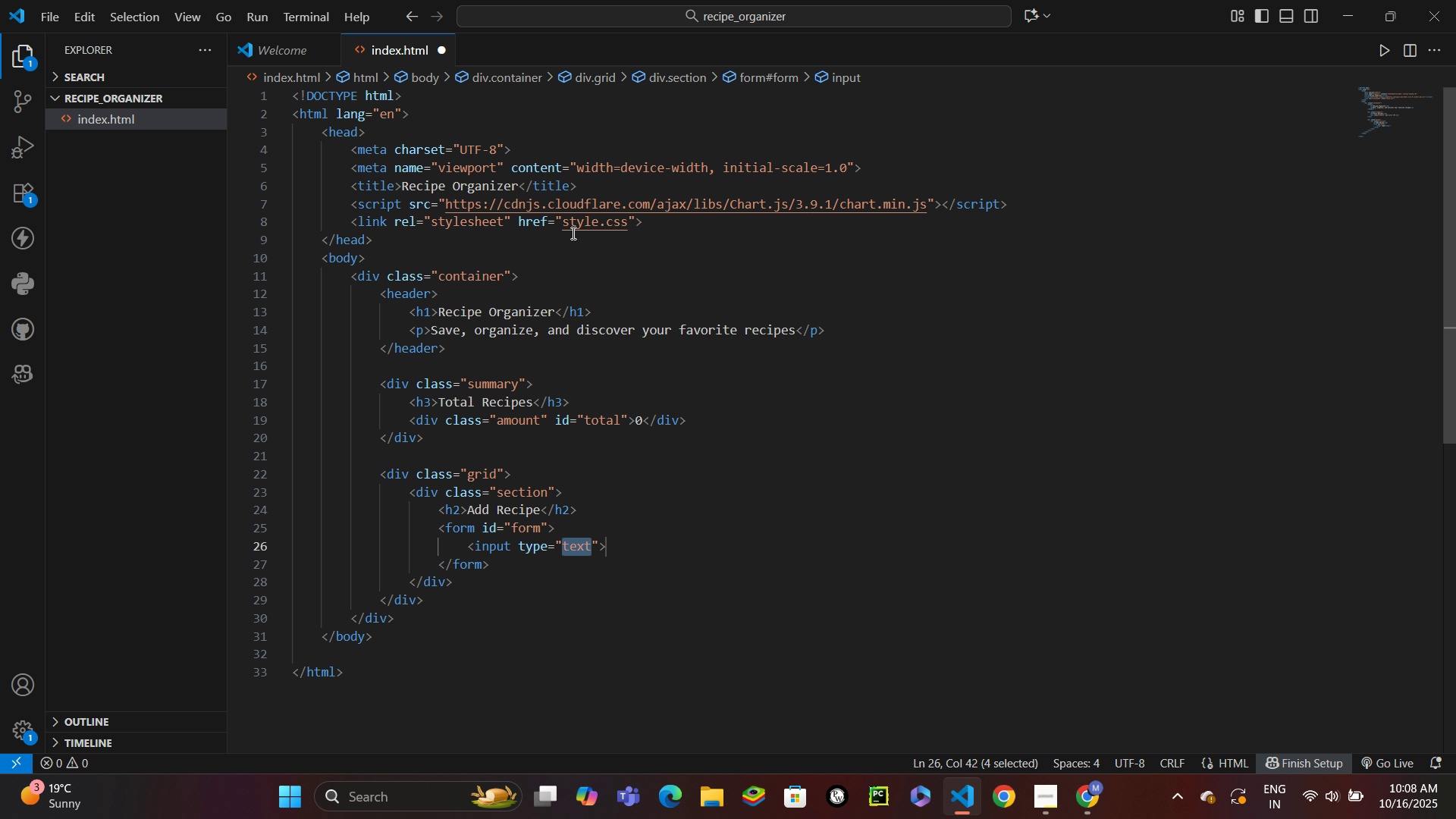 
key(ArrowRight)
 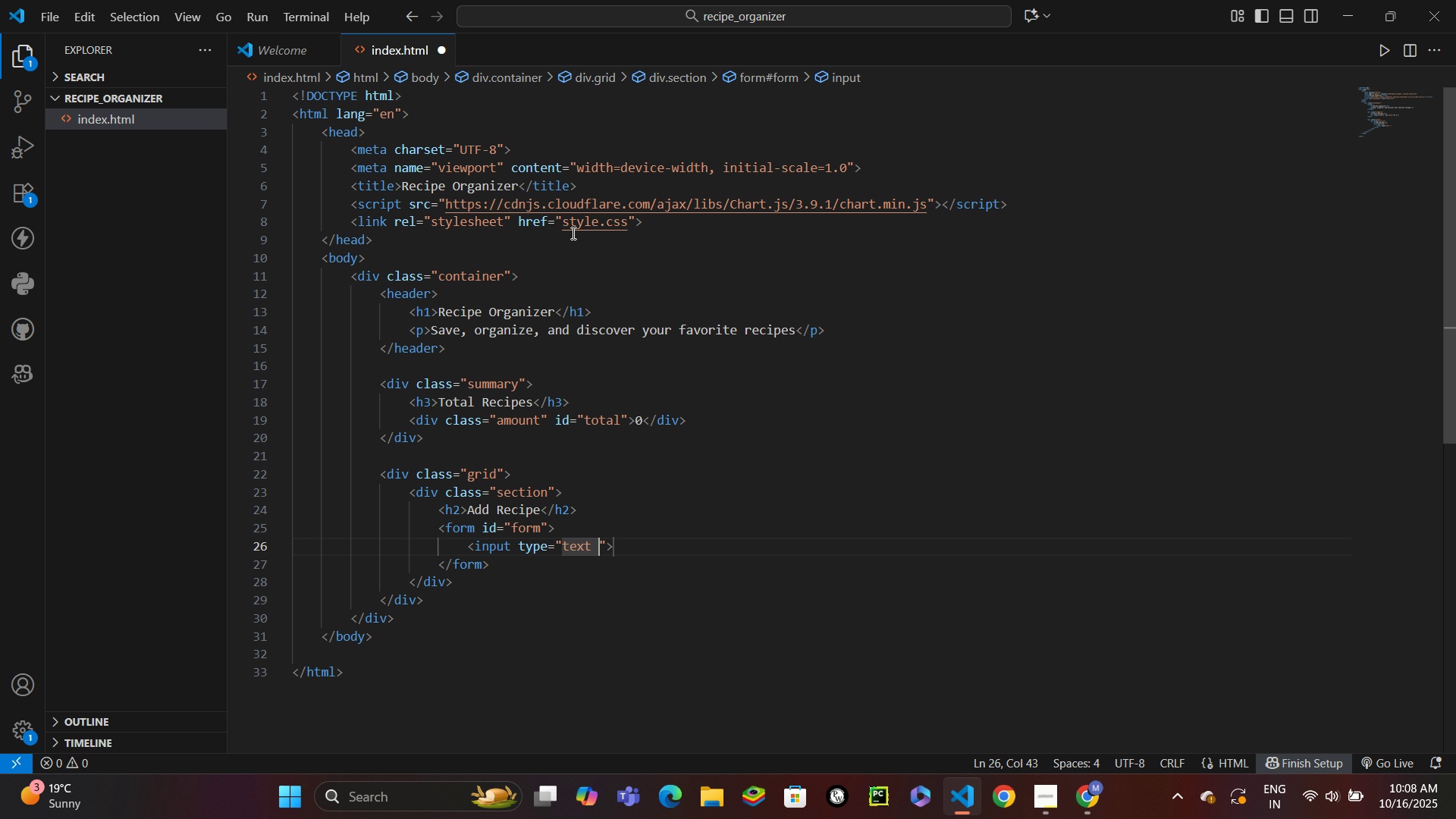 
key(Space)
 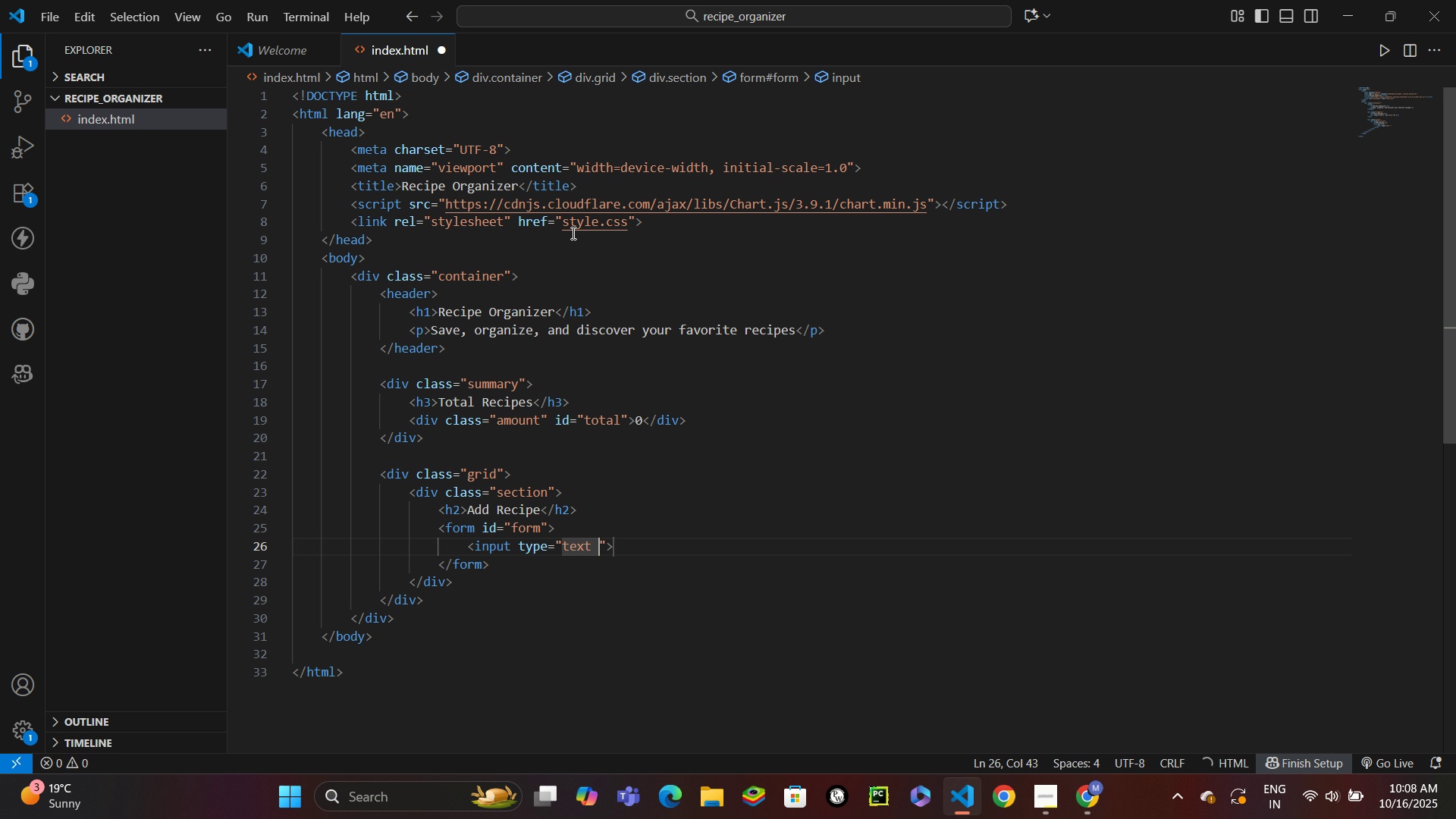 
key(Backspace)
 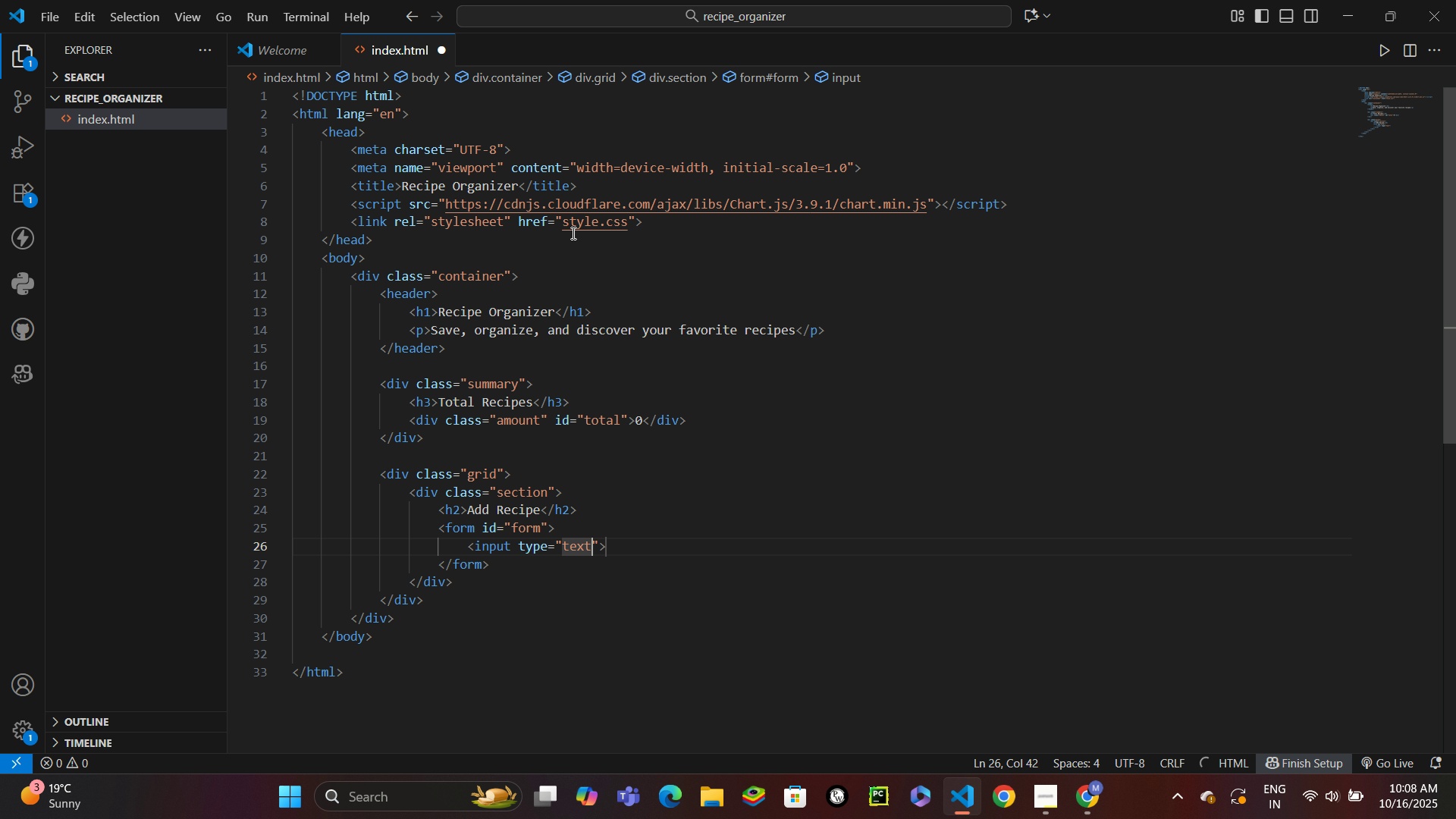 
key(ArrowRight)
 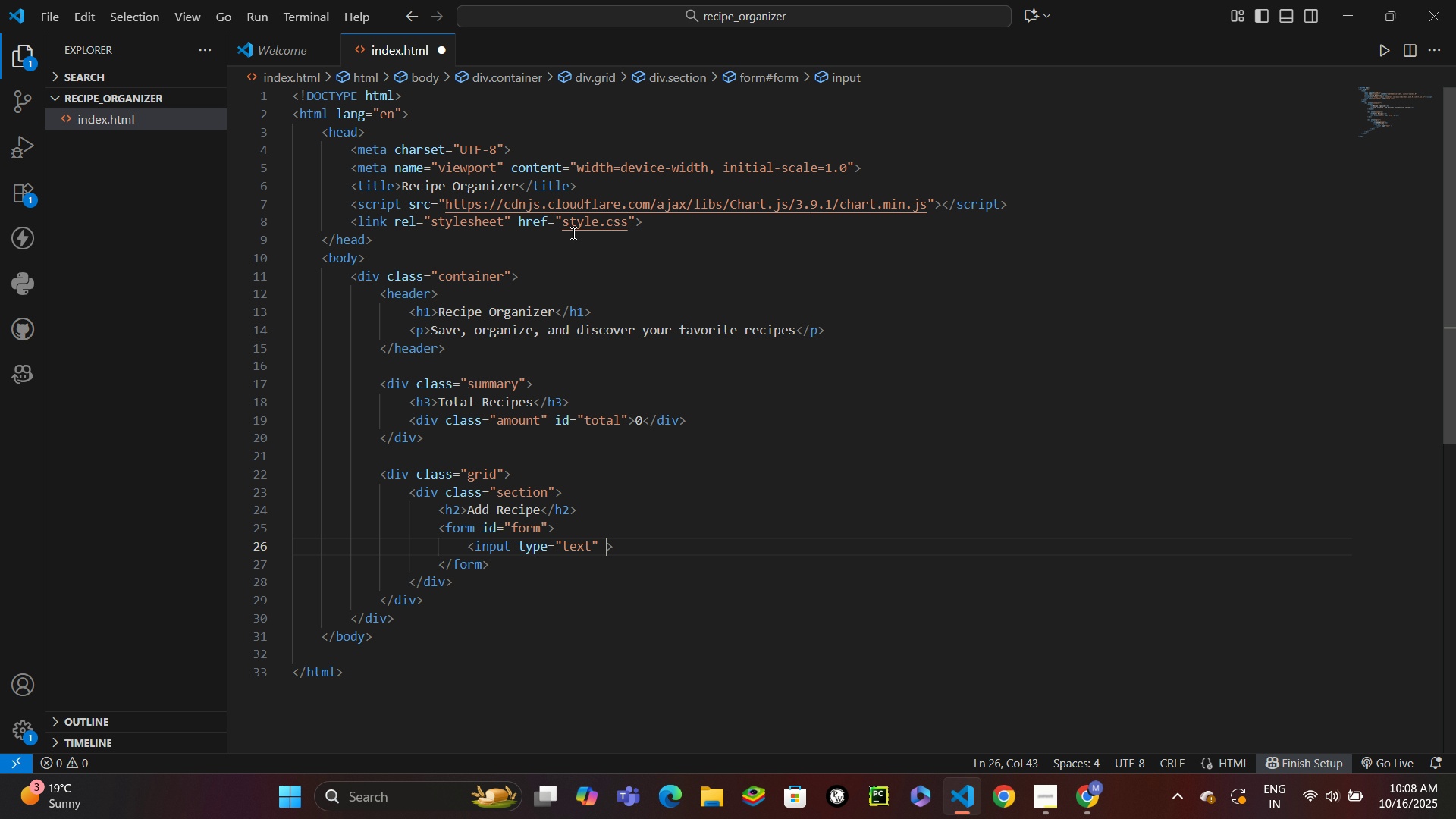 
type( id)
 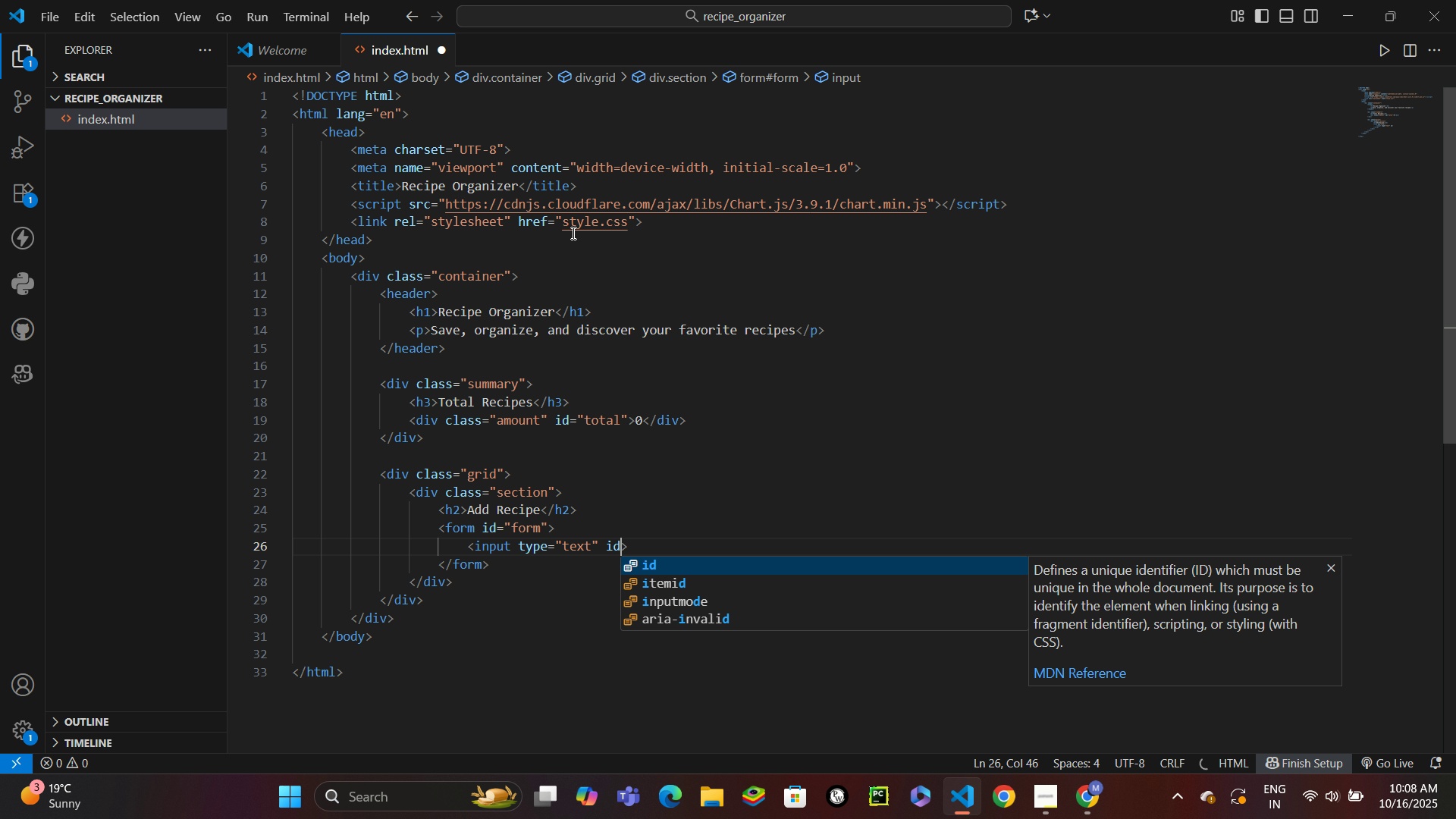 
key(Enter)
 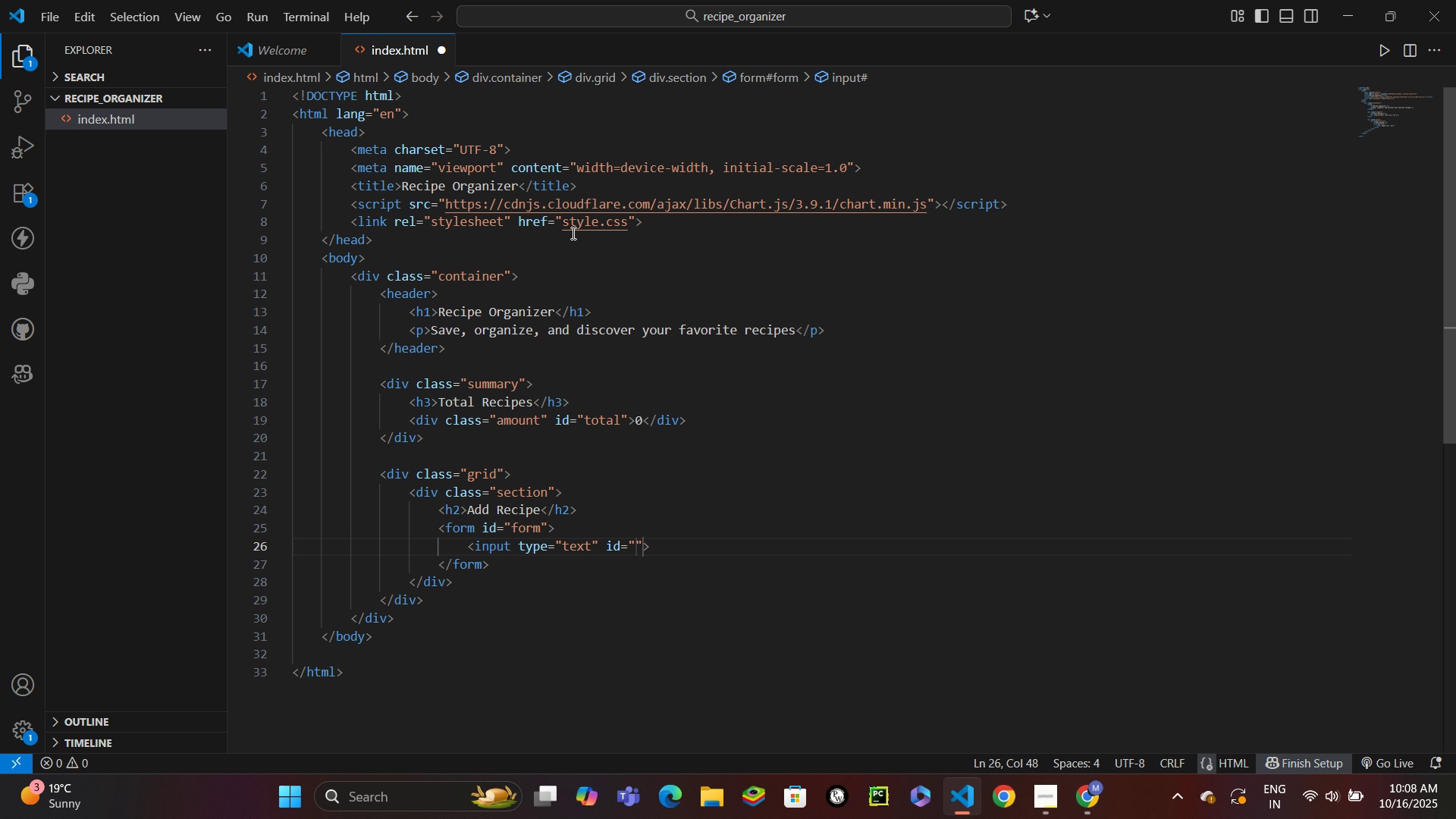 
type(name)
 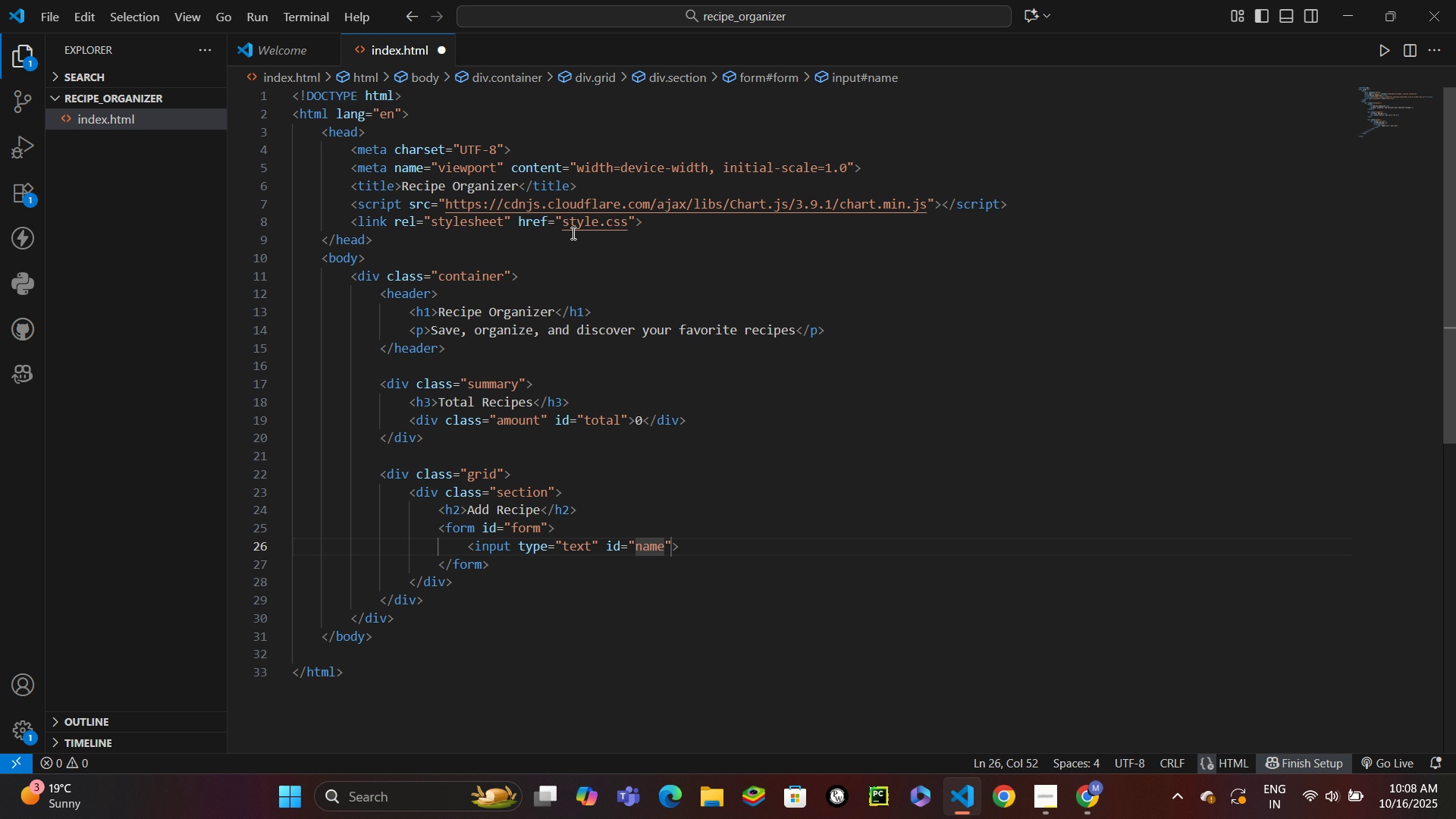 
key(ArrowRight)
 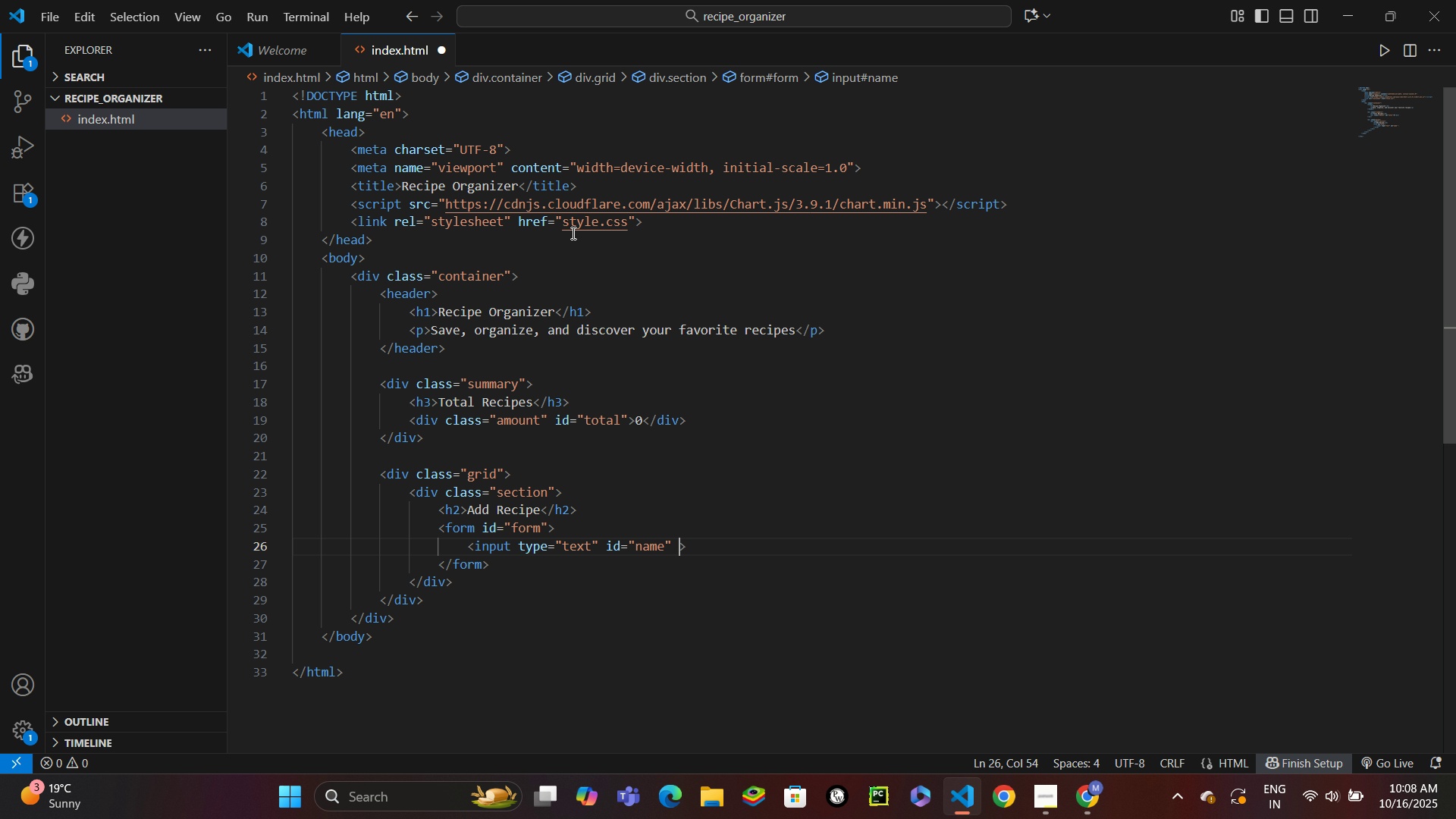 
type(  )
key(Backspace)
type(plac)
 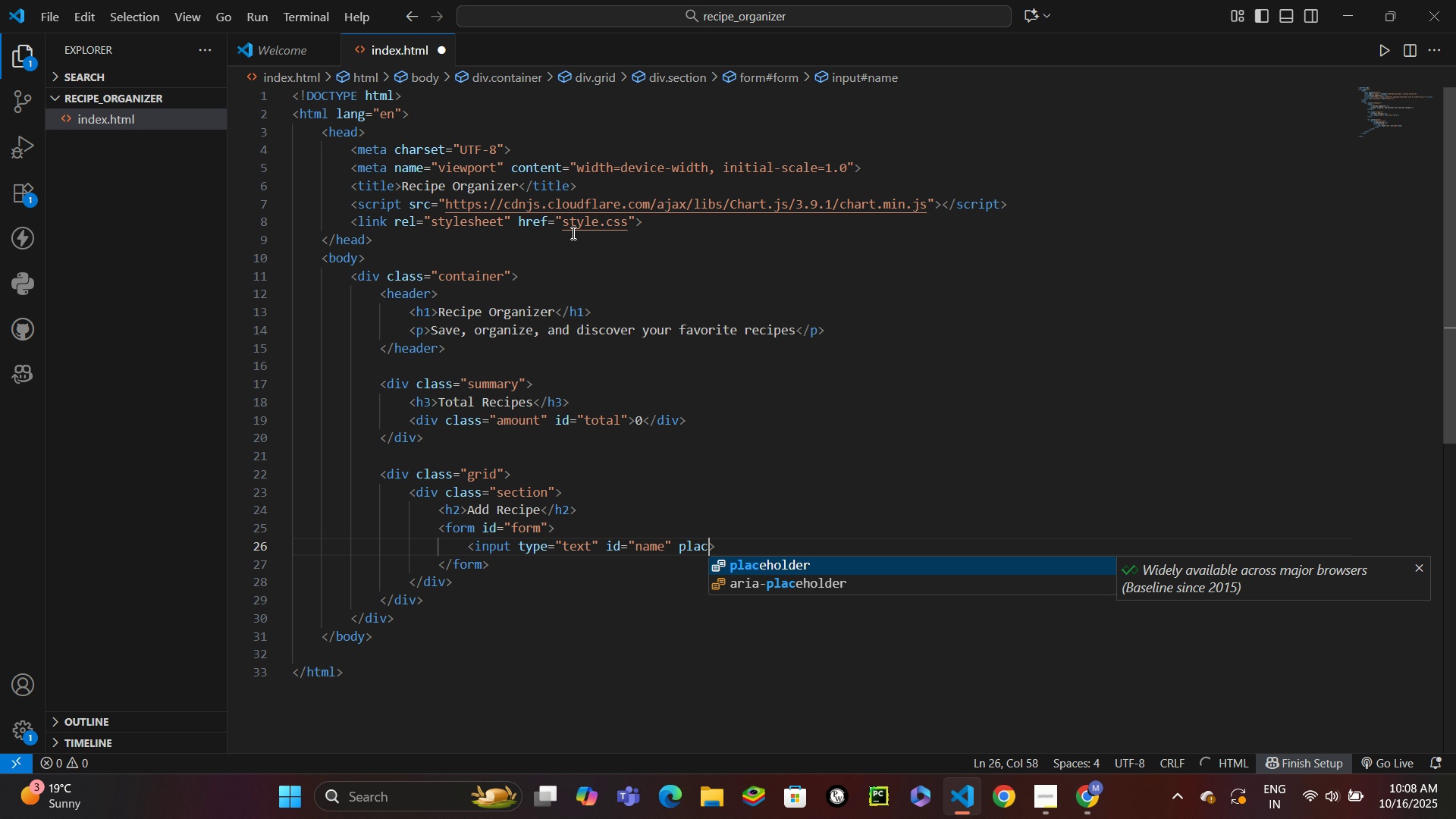 
key(Enter)
 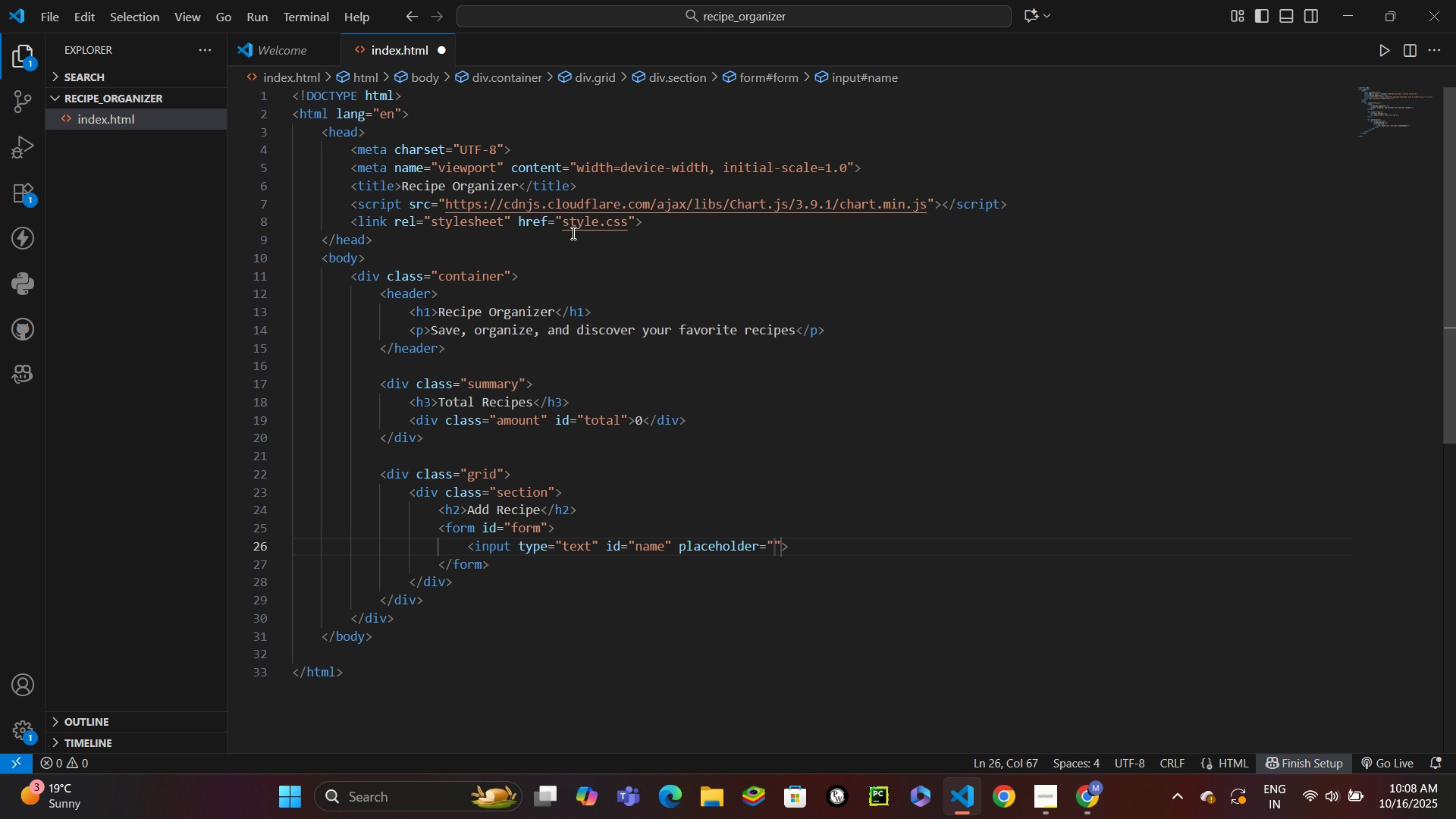 
type(Recipe Name)
 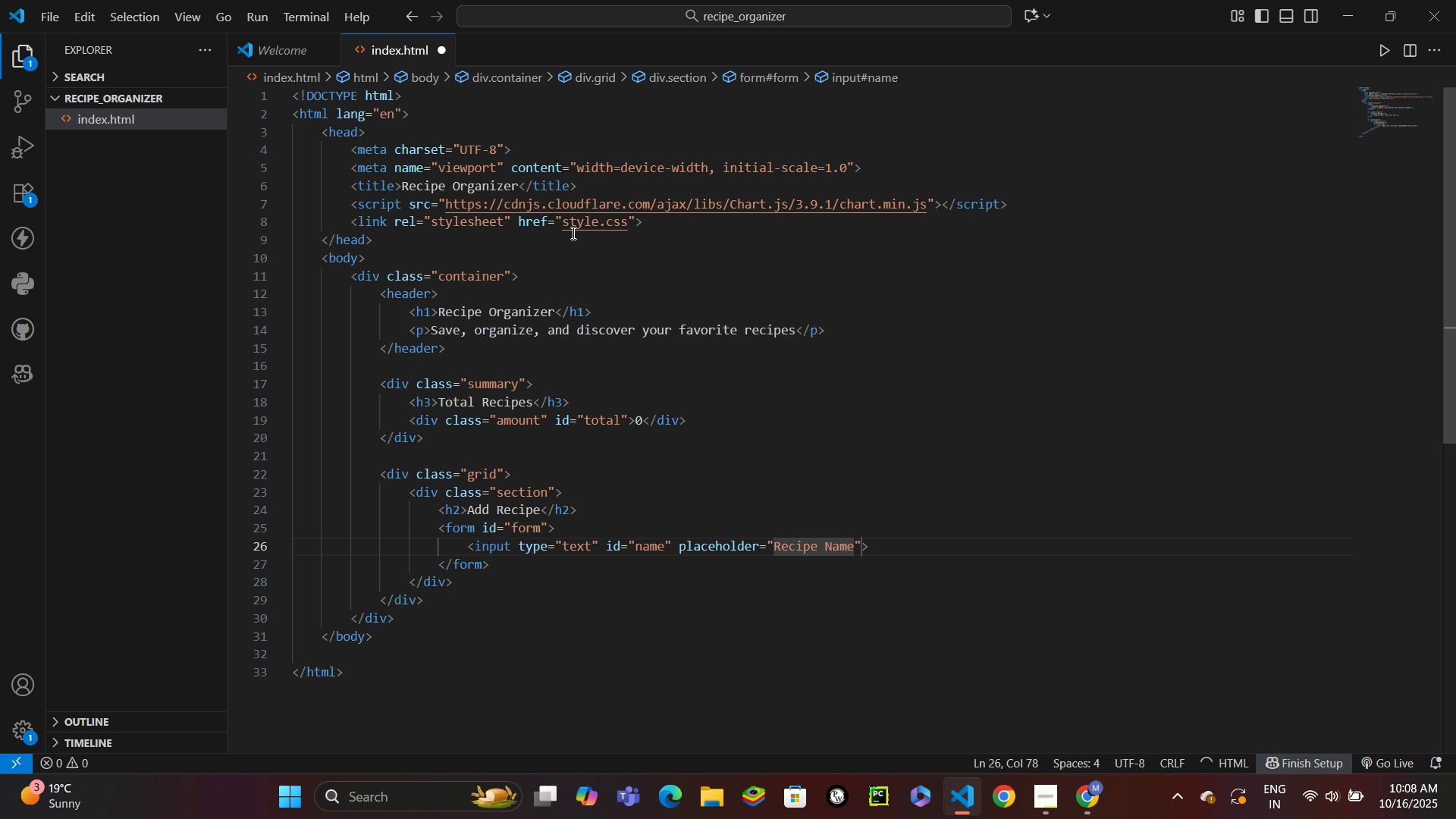 
key(ArrowRight)
 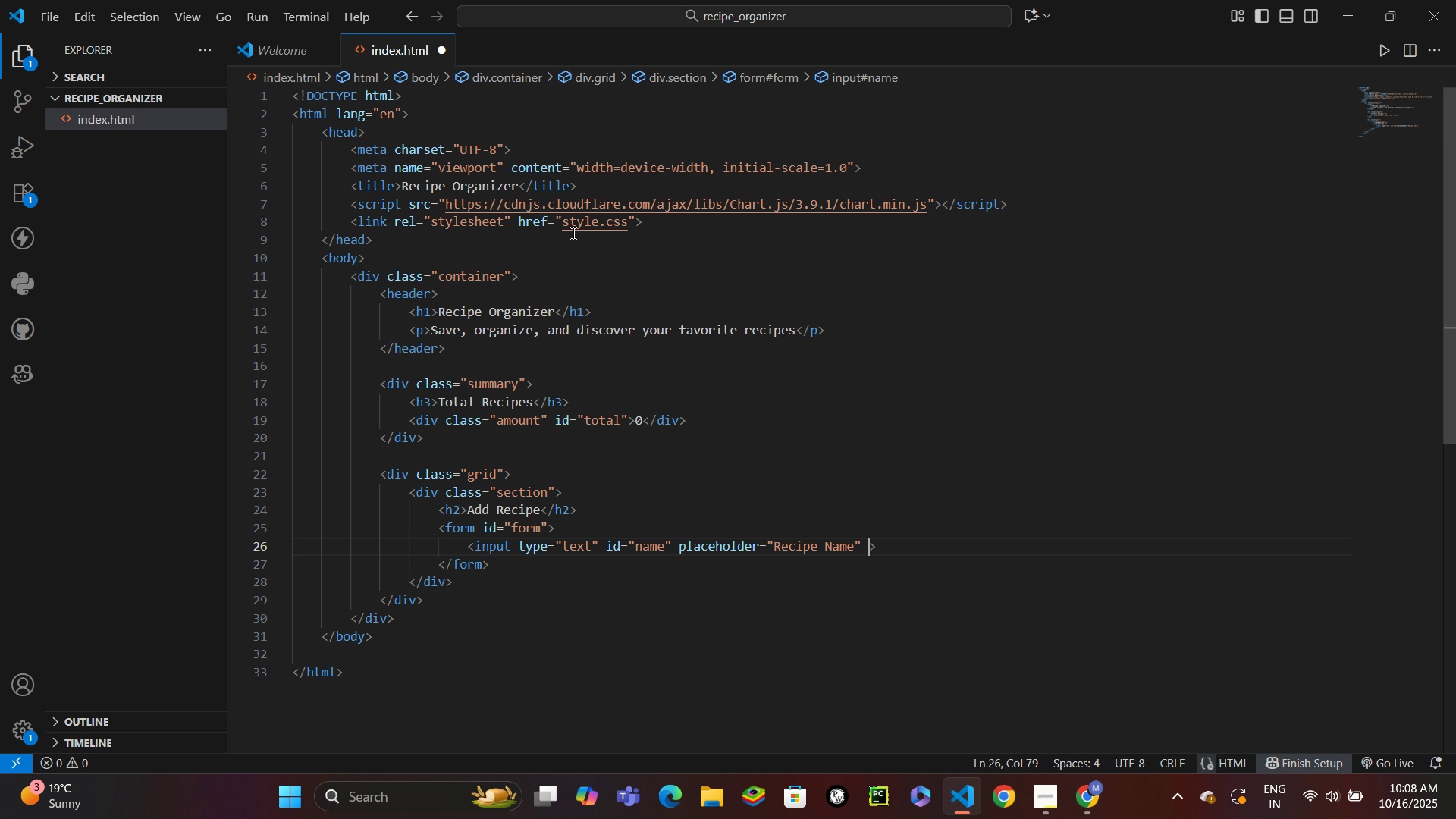 
type( requ)
 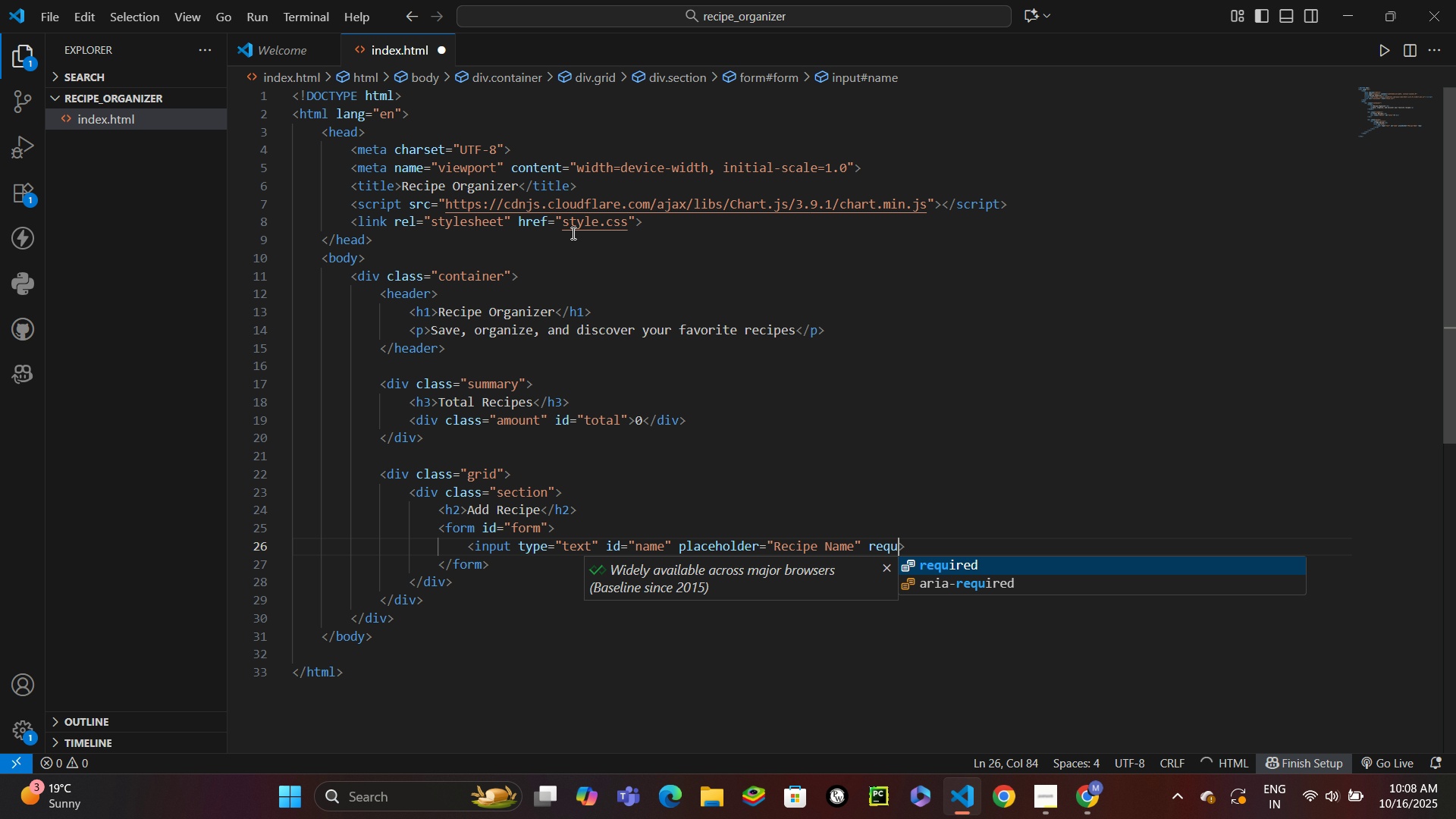 
key(Enter)
 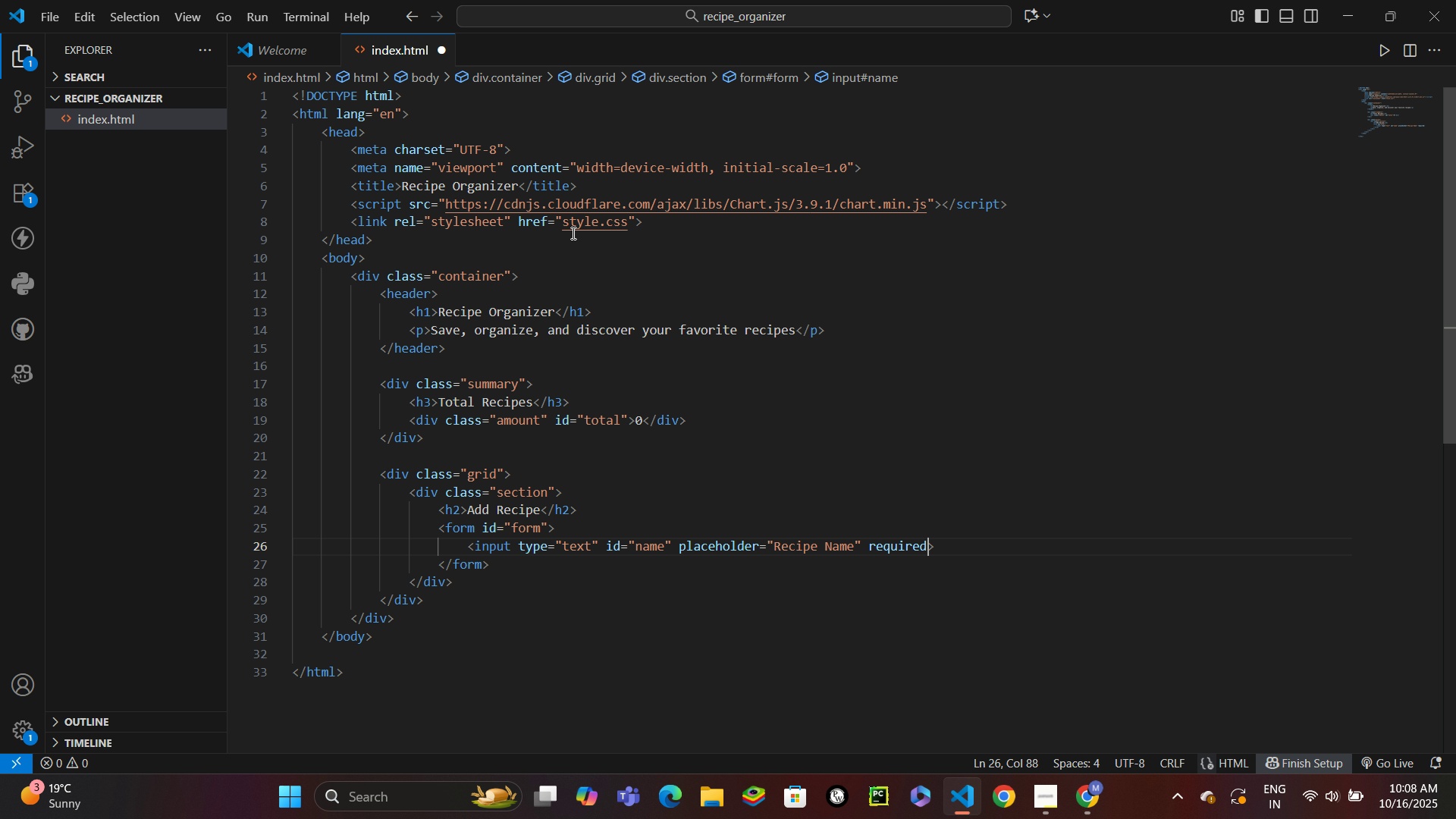 
key(Control+ControlLeft)
 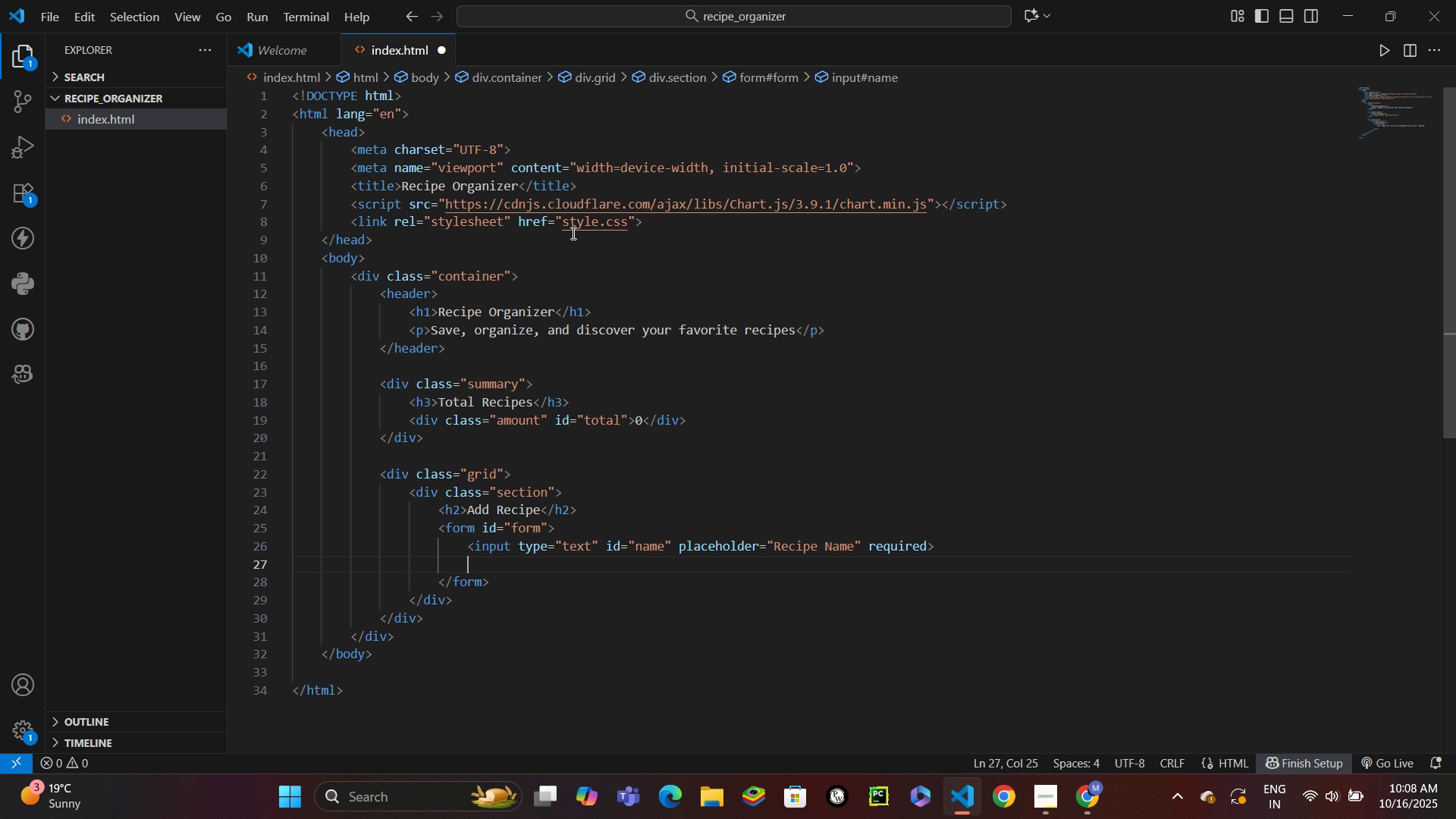 
key(Control+Enter)
 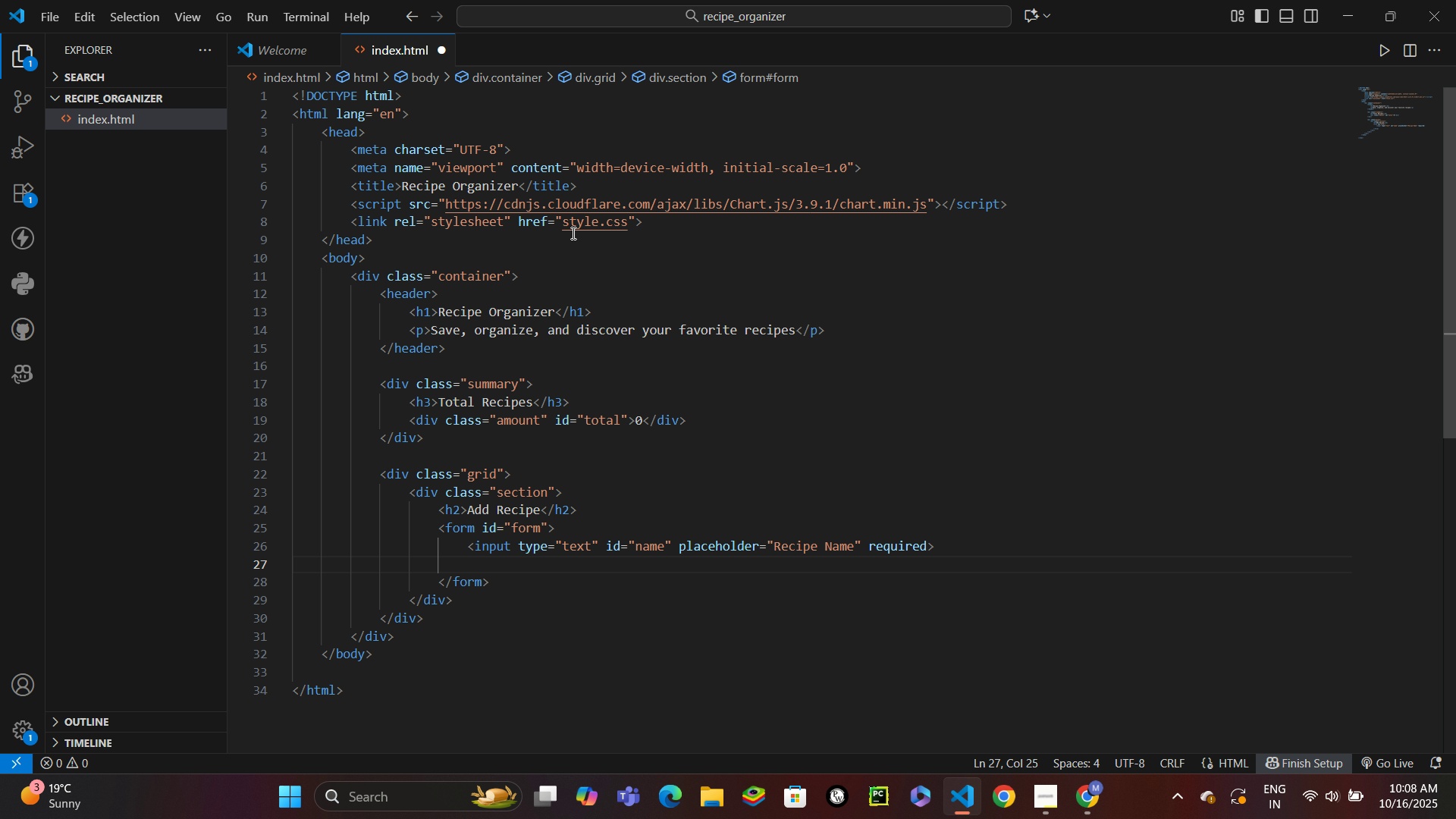 
type(<sel)
 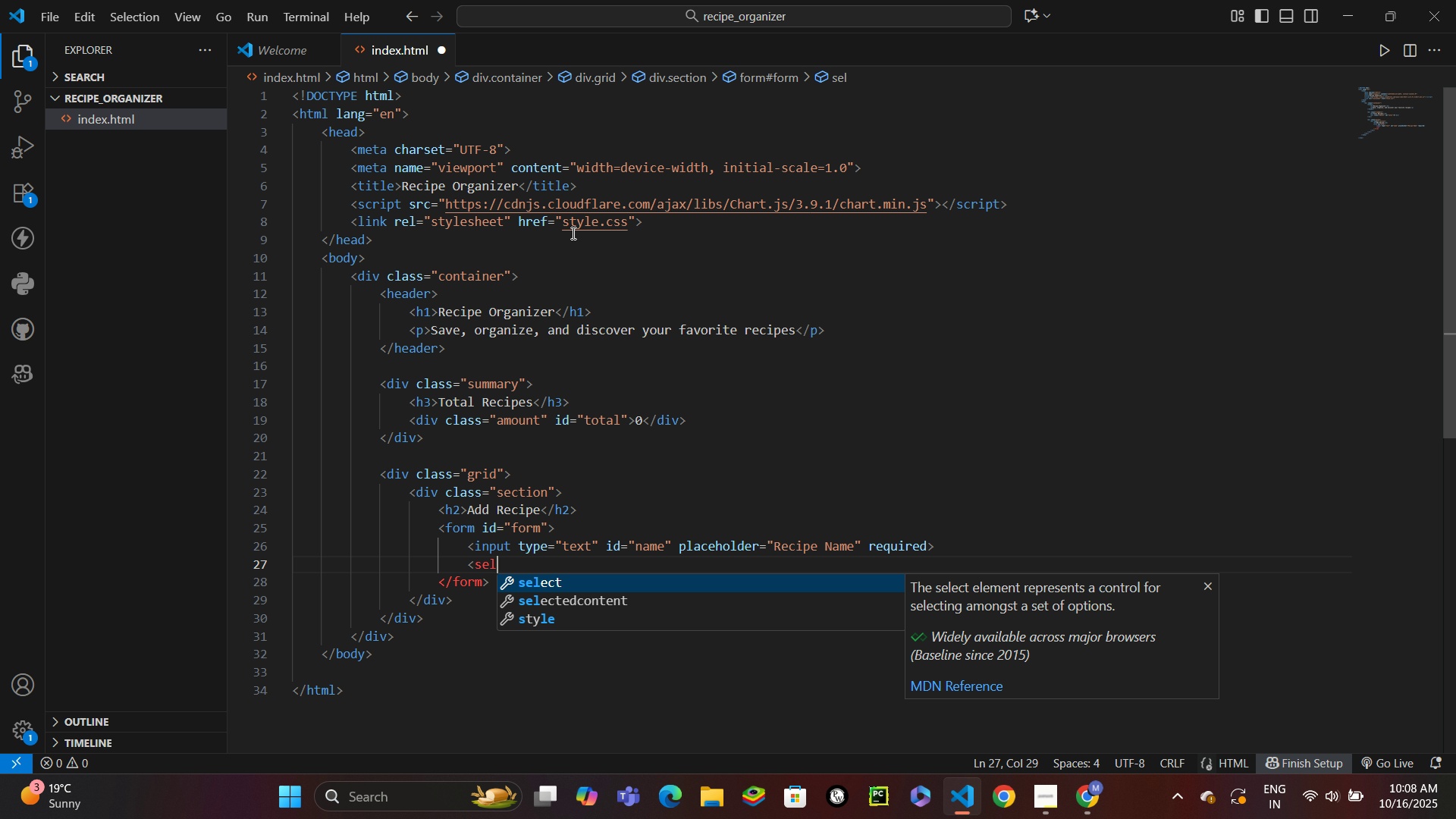 
key(Enter)
 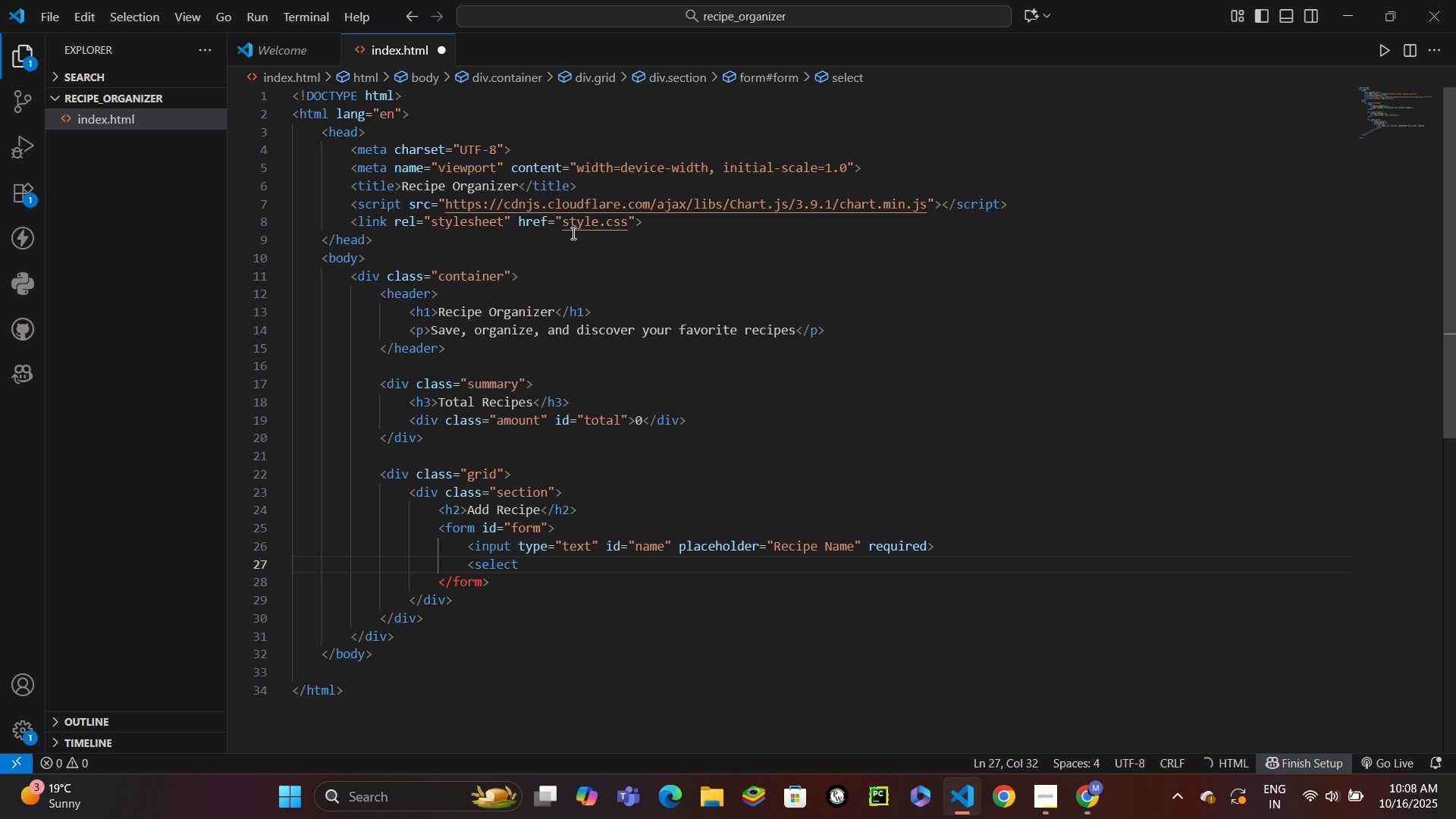 
type( id)
 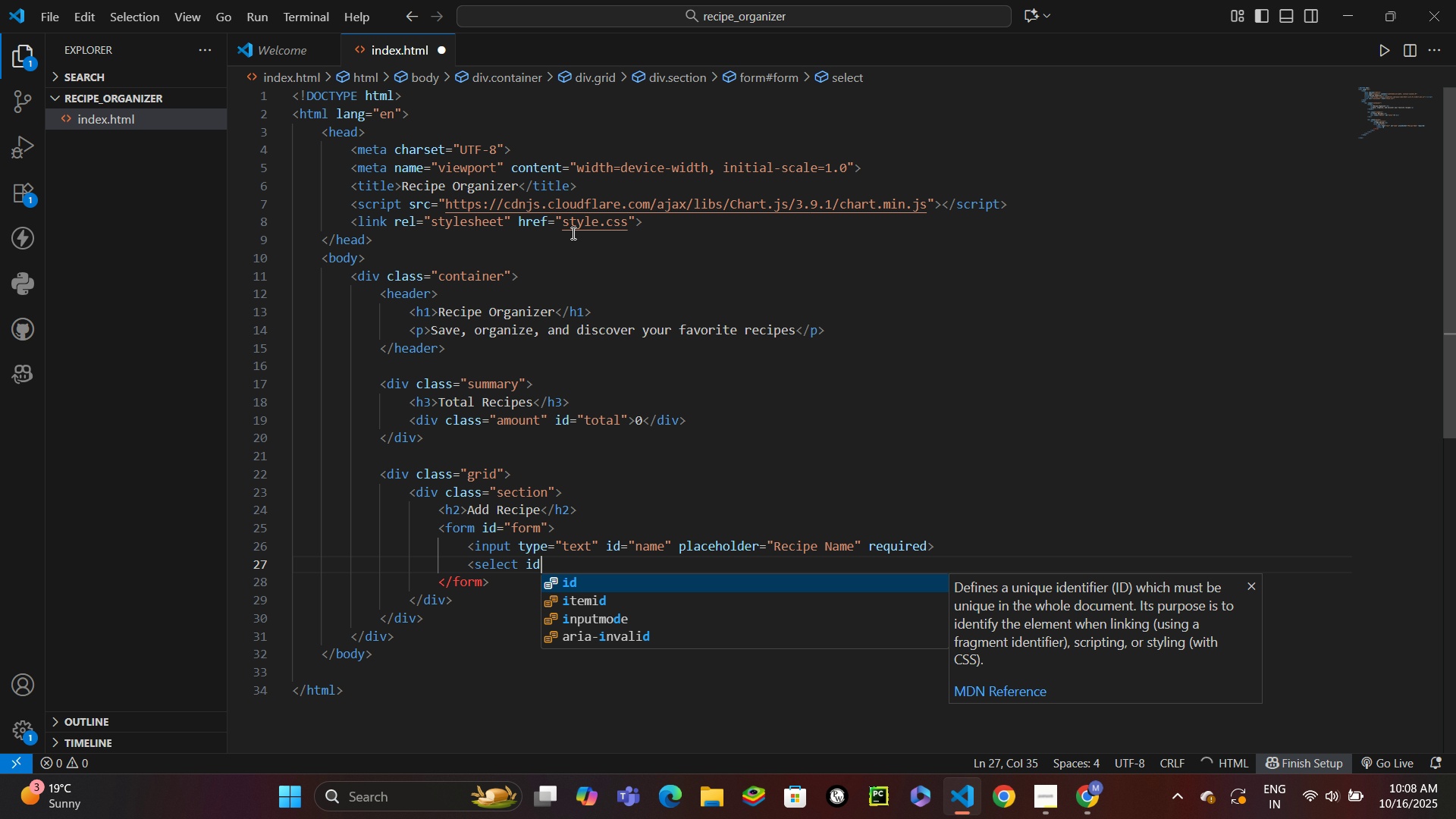 
key(Enter)
 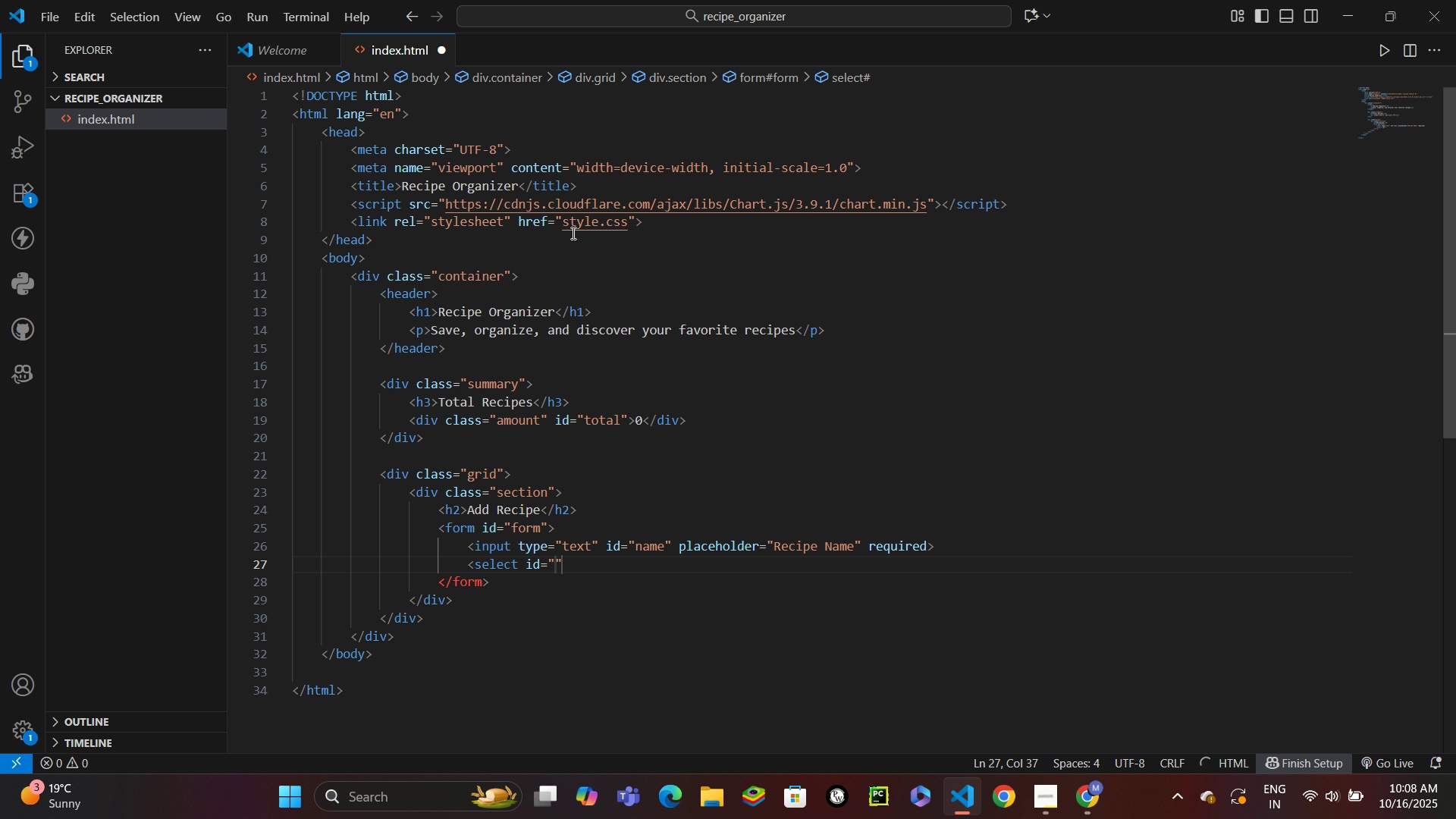 
type(cuisine)
 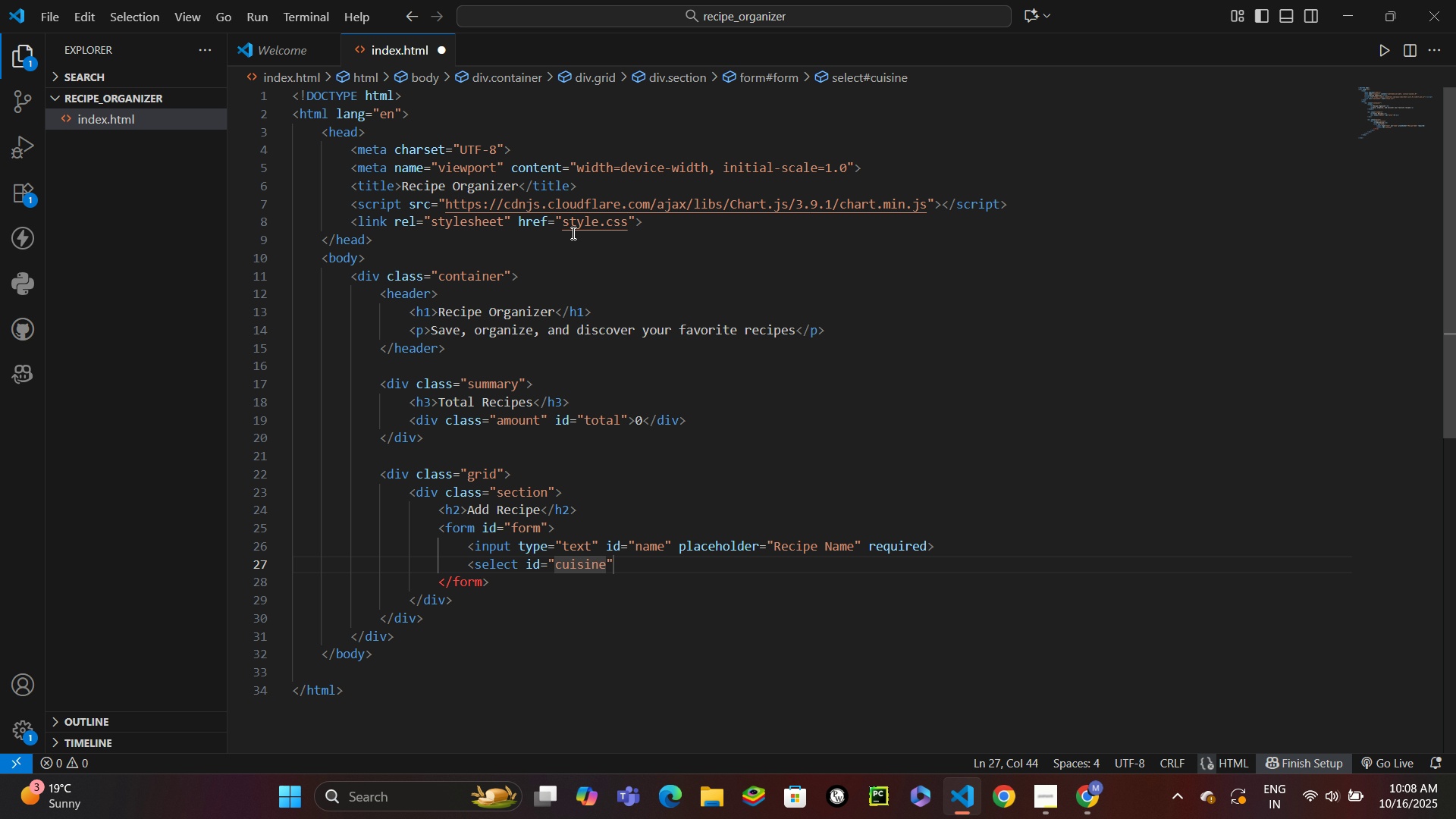 
key(ArrowRight)
 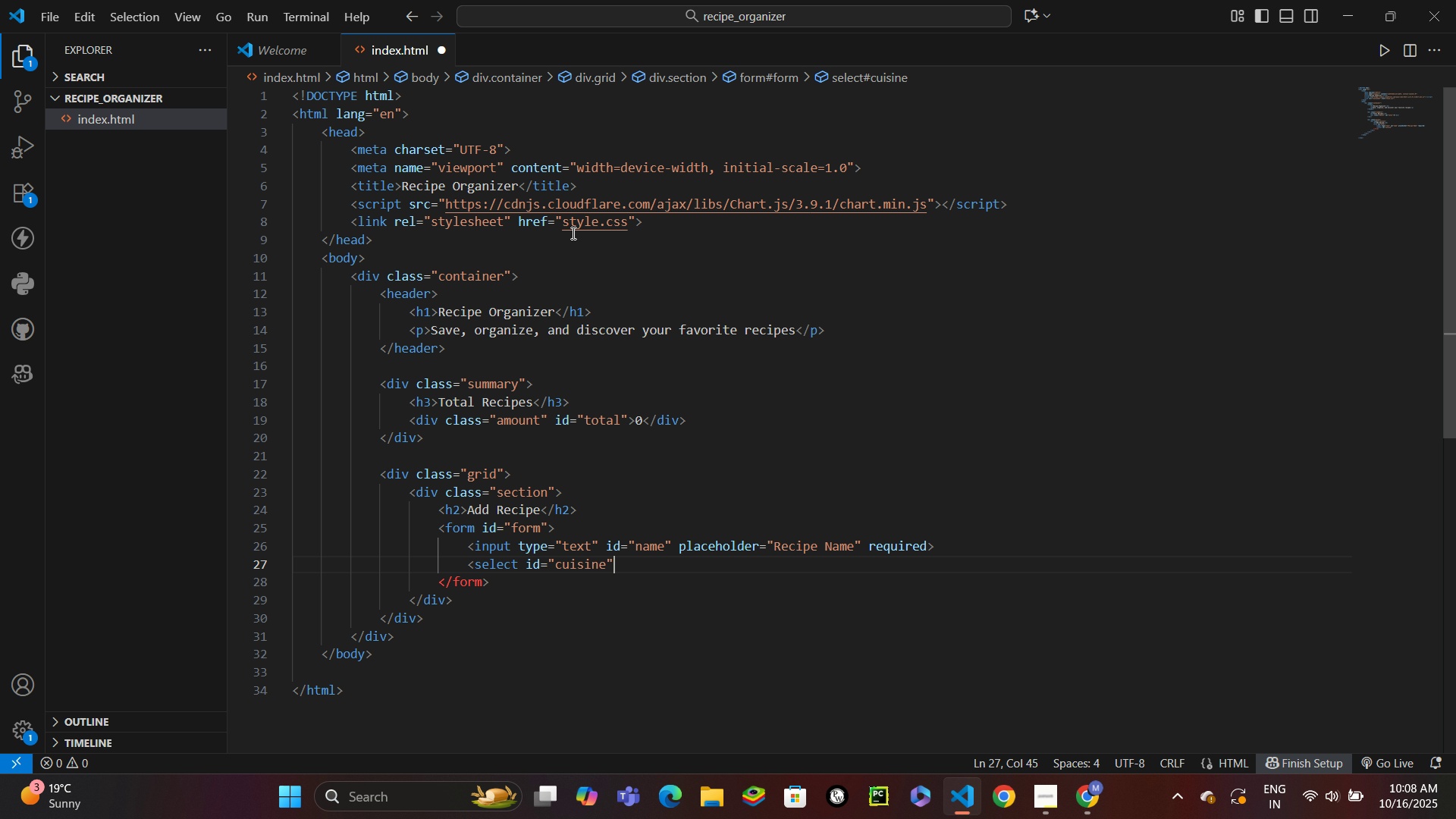 
type( req)
 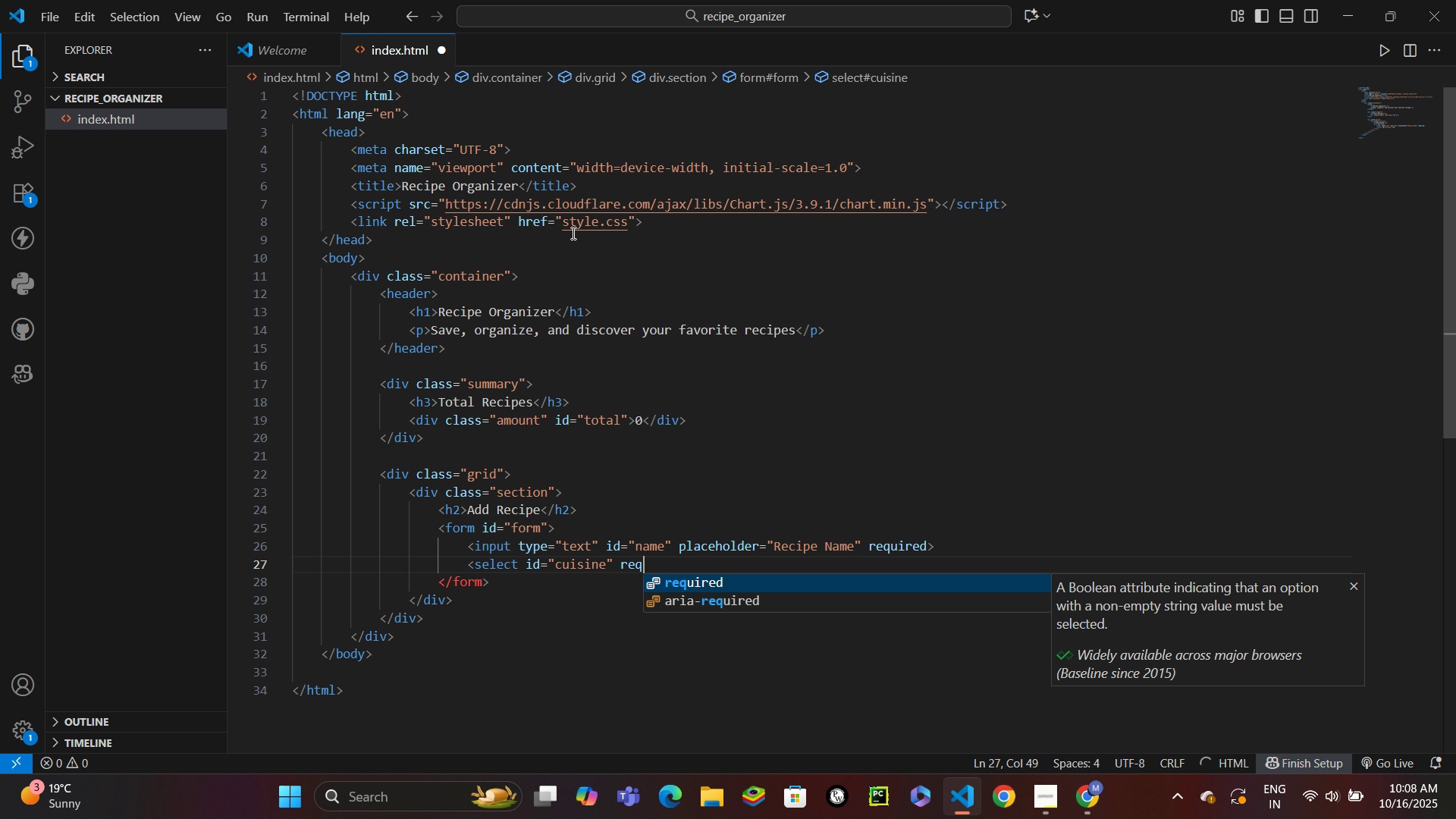 
key(Enter)
 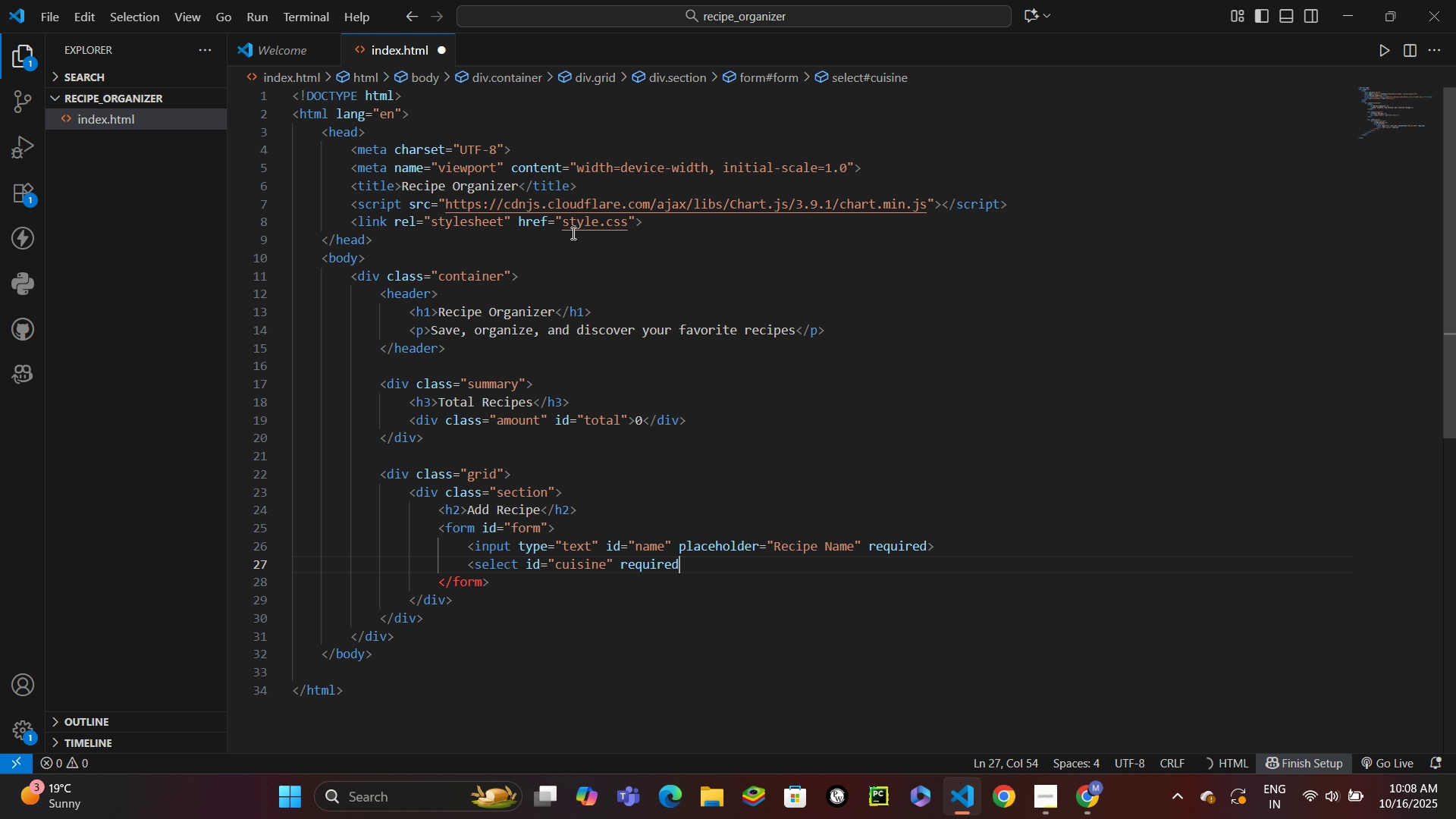 
key(Shift+Period)
 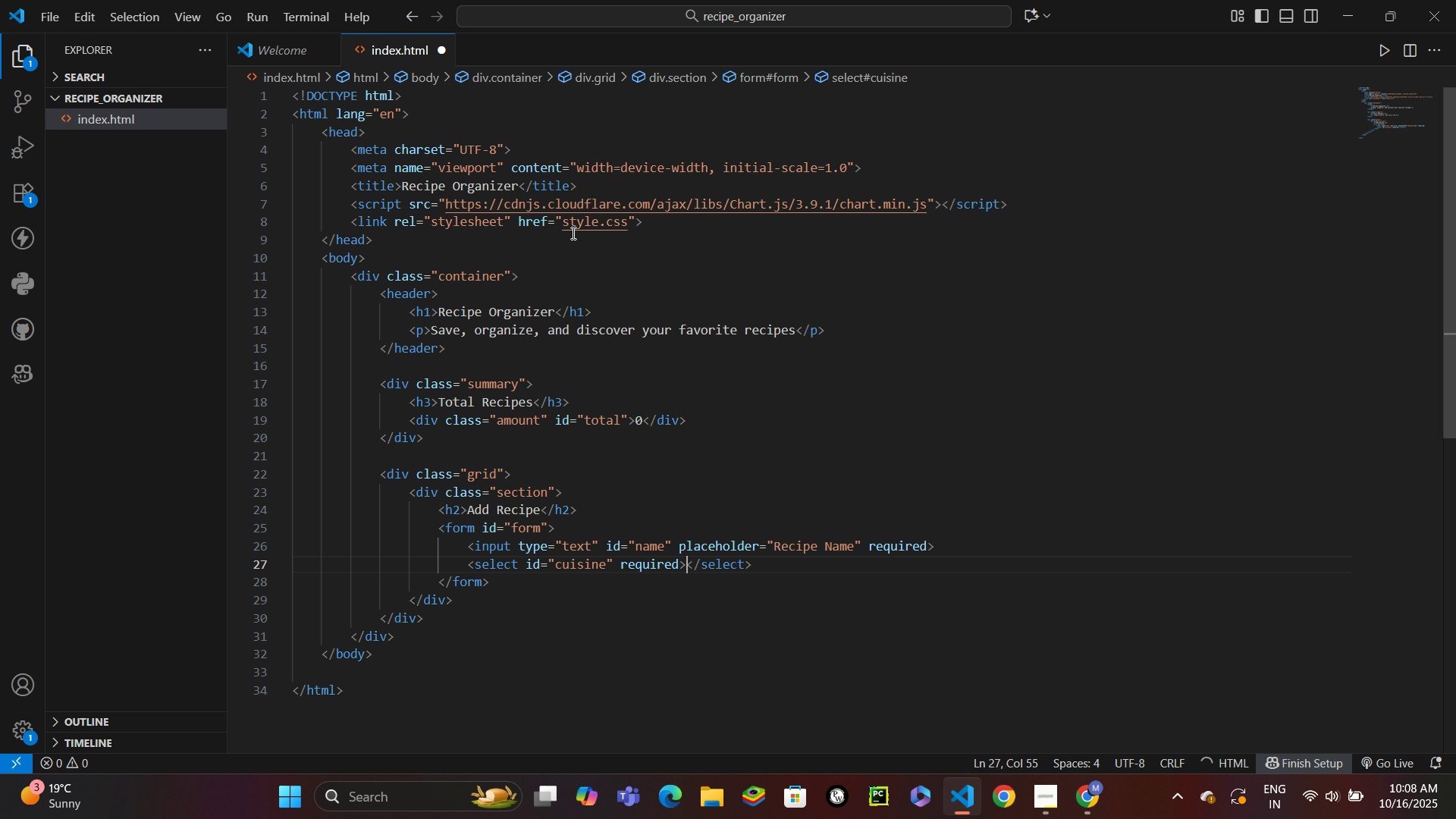 
key(Enter)
 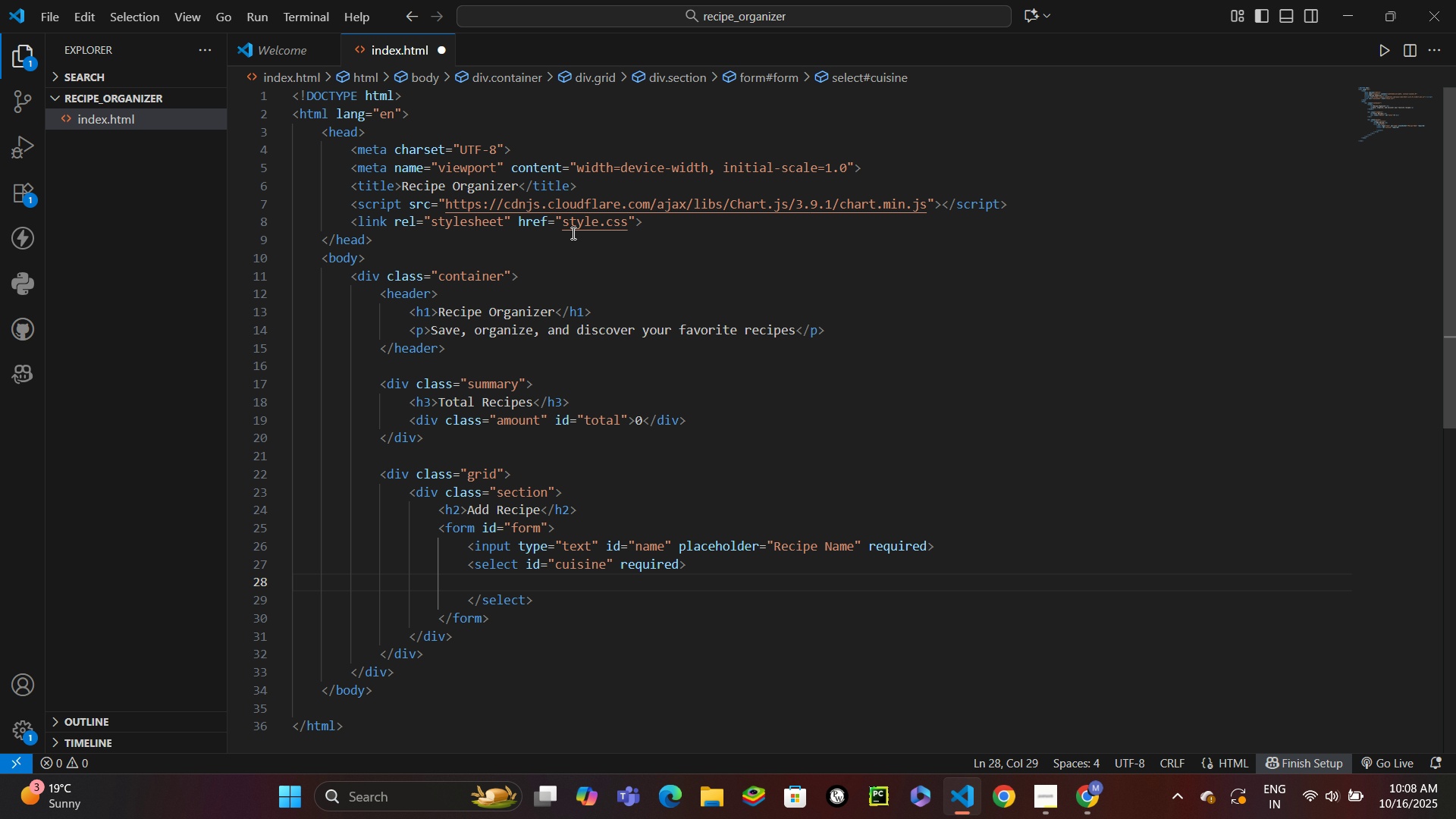 
type(<ipt)
key(Backspace)
key(Backspace)
key(Backspace)
type(opt)
 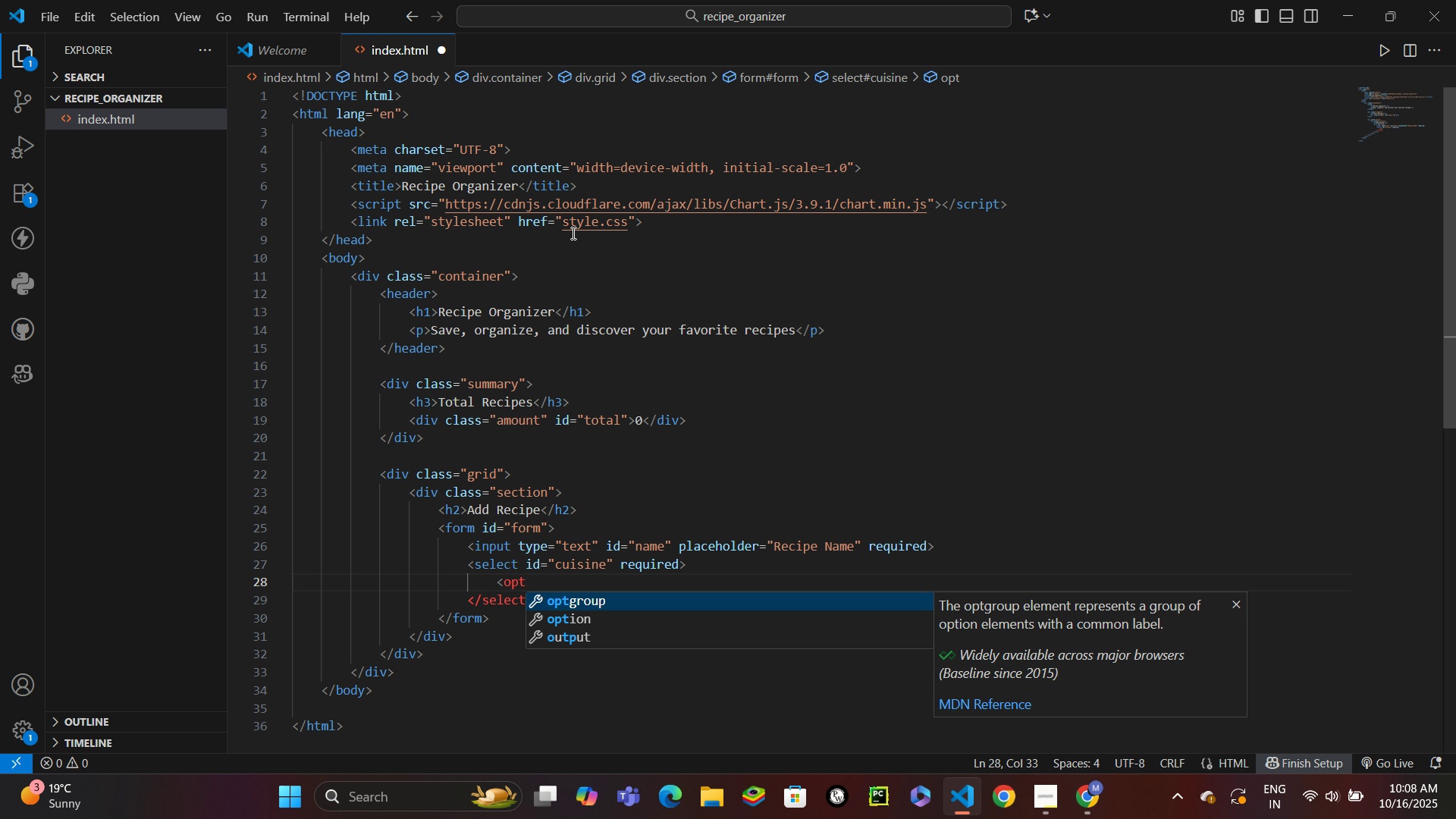 
key(ArrowDown)
 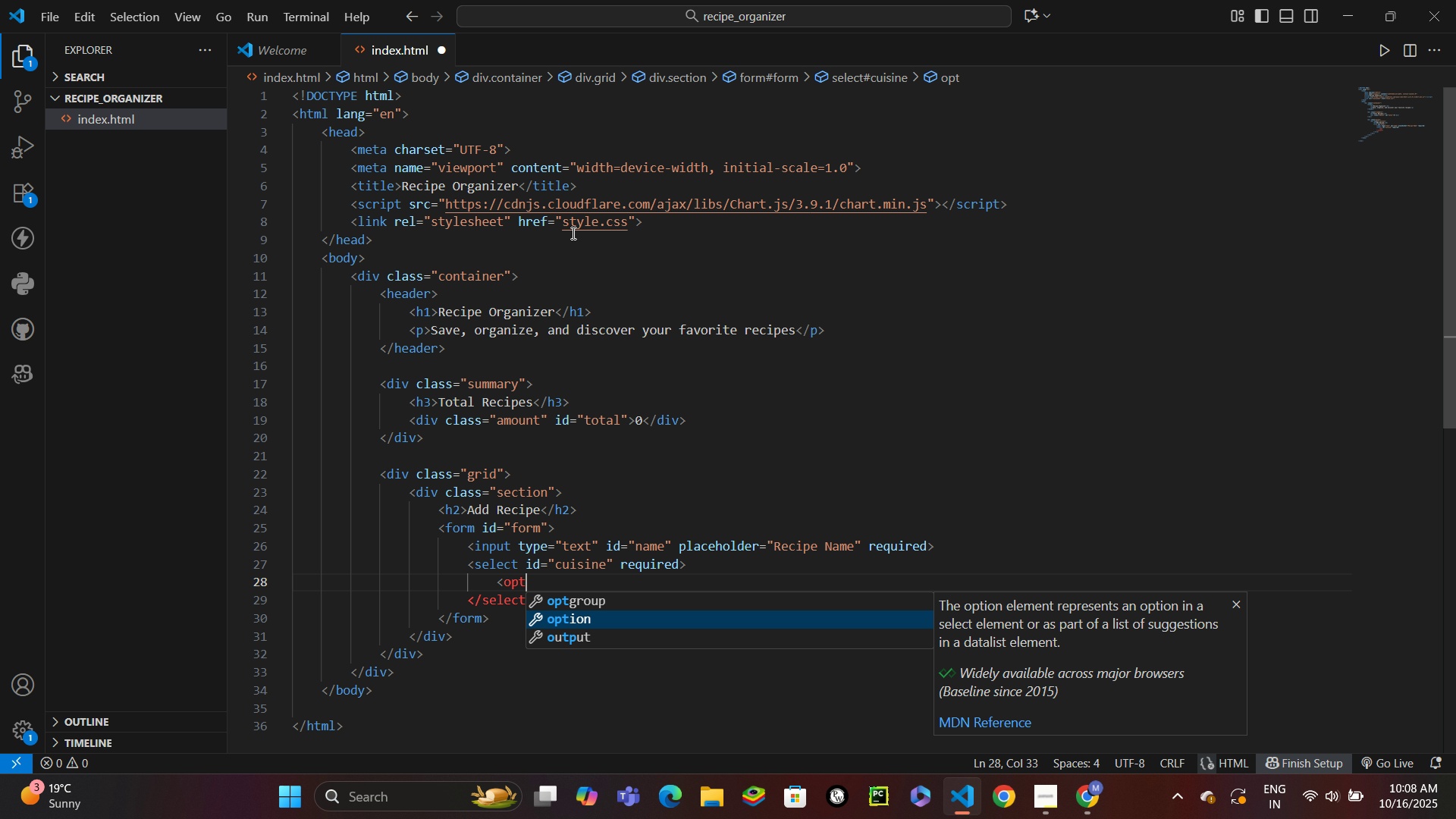 
key(Enter)
 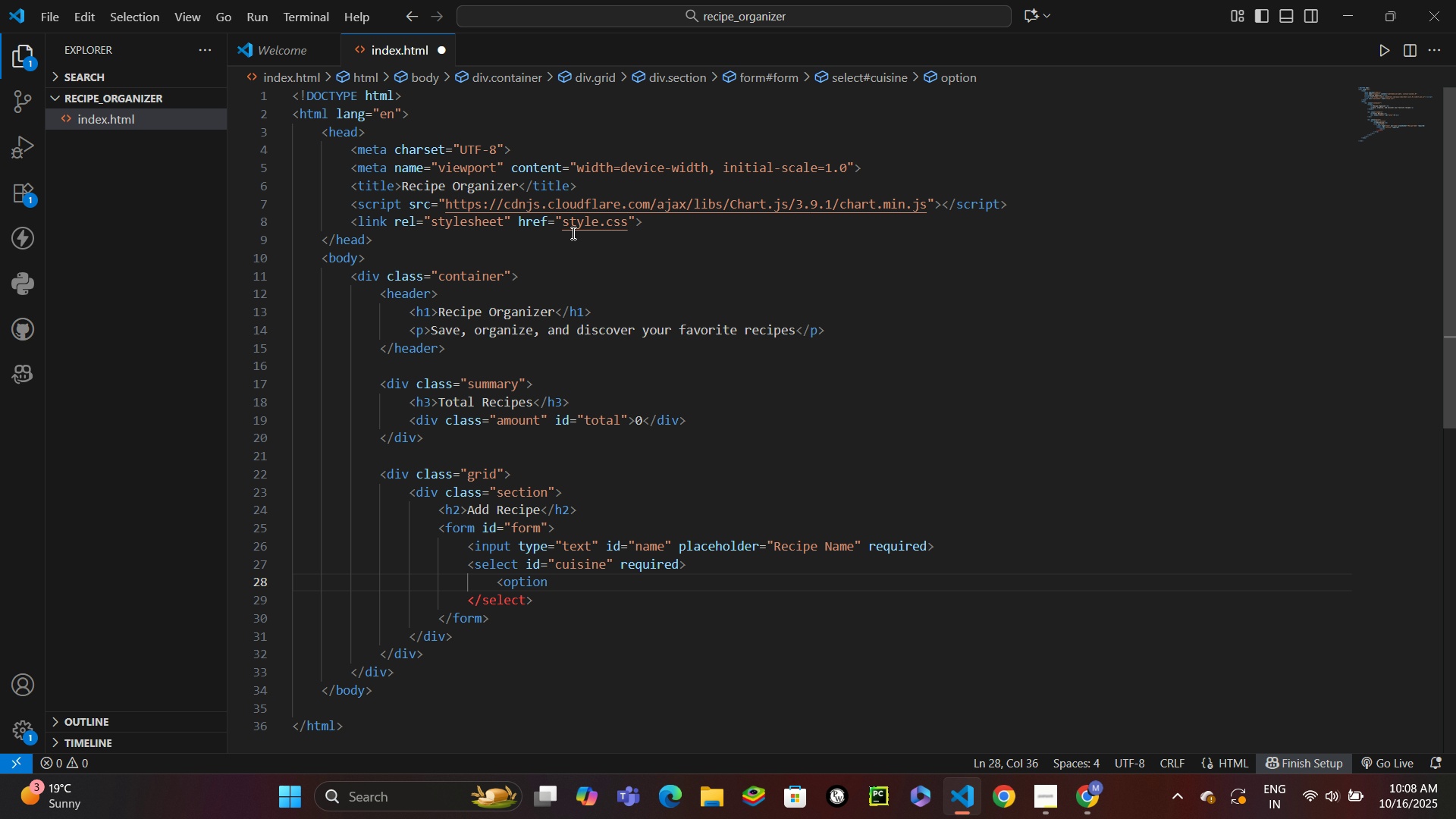 
key(Control+Z)
 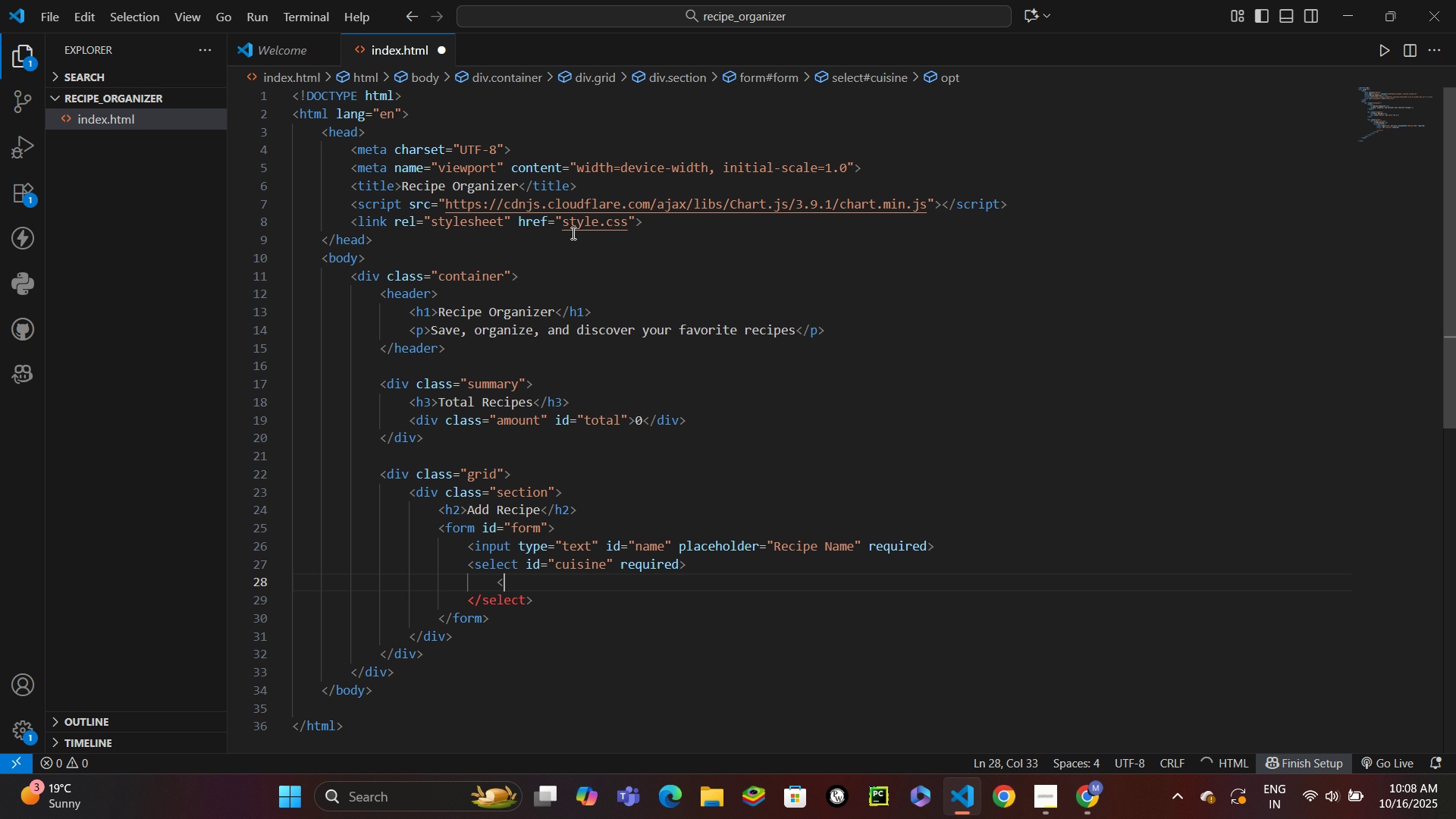 
key(Control+Z)
 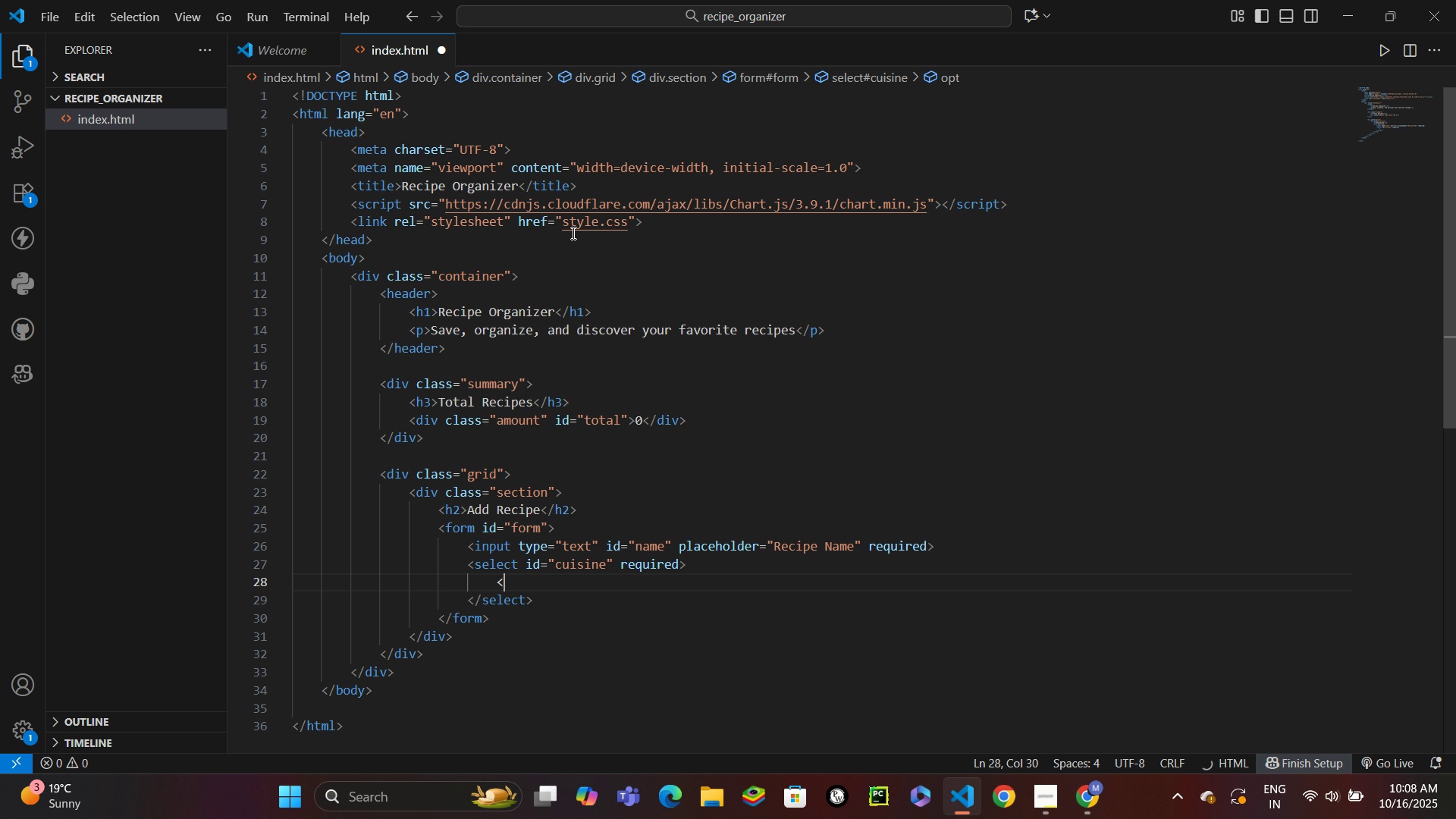 
key(Control+Z)
 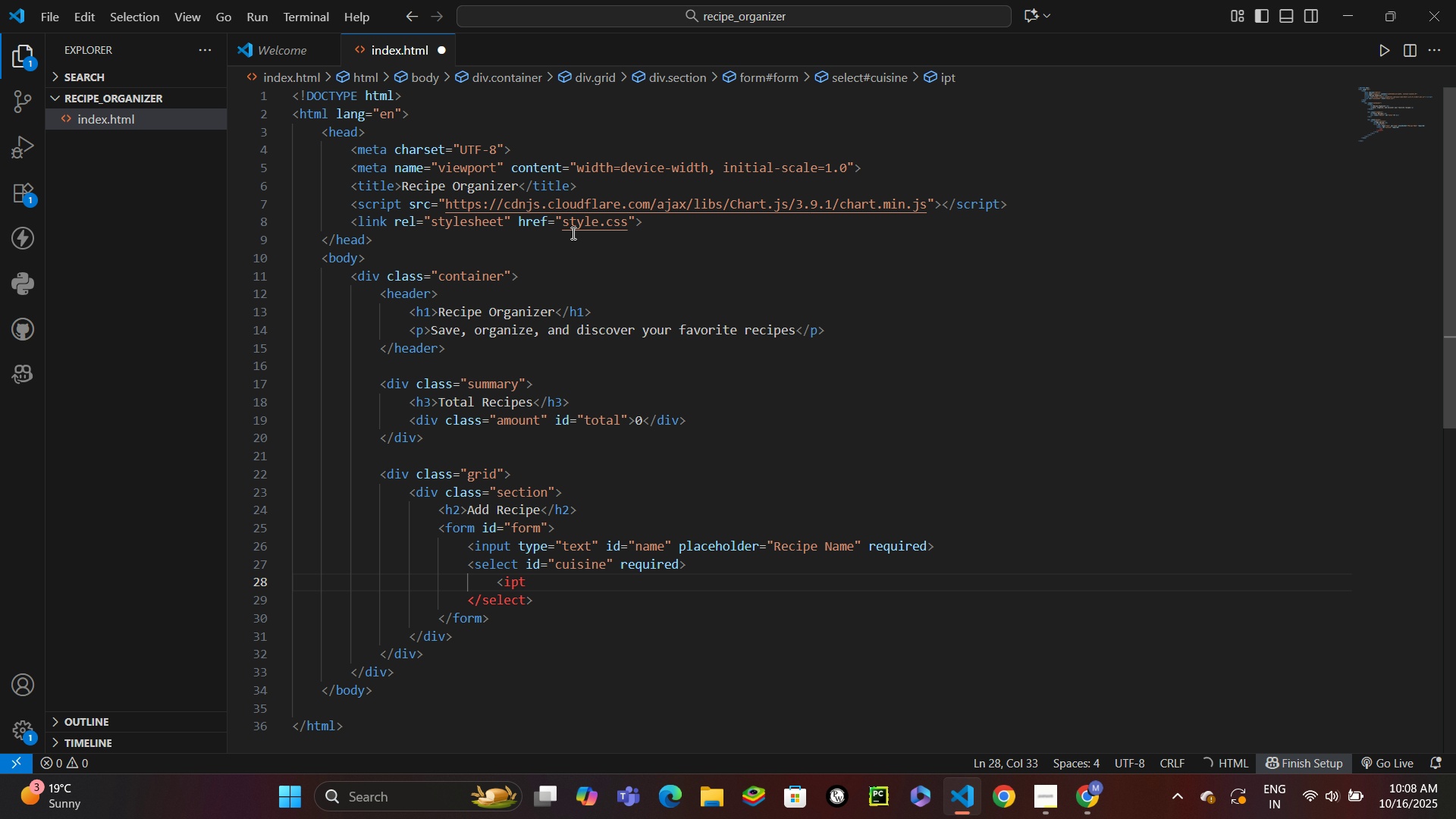 
key(Control+Z)
 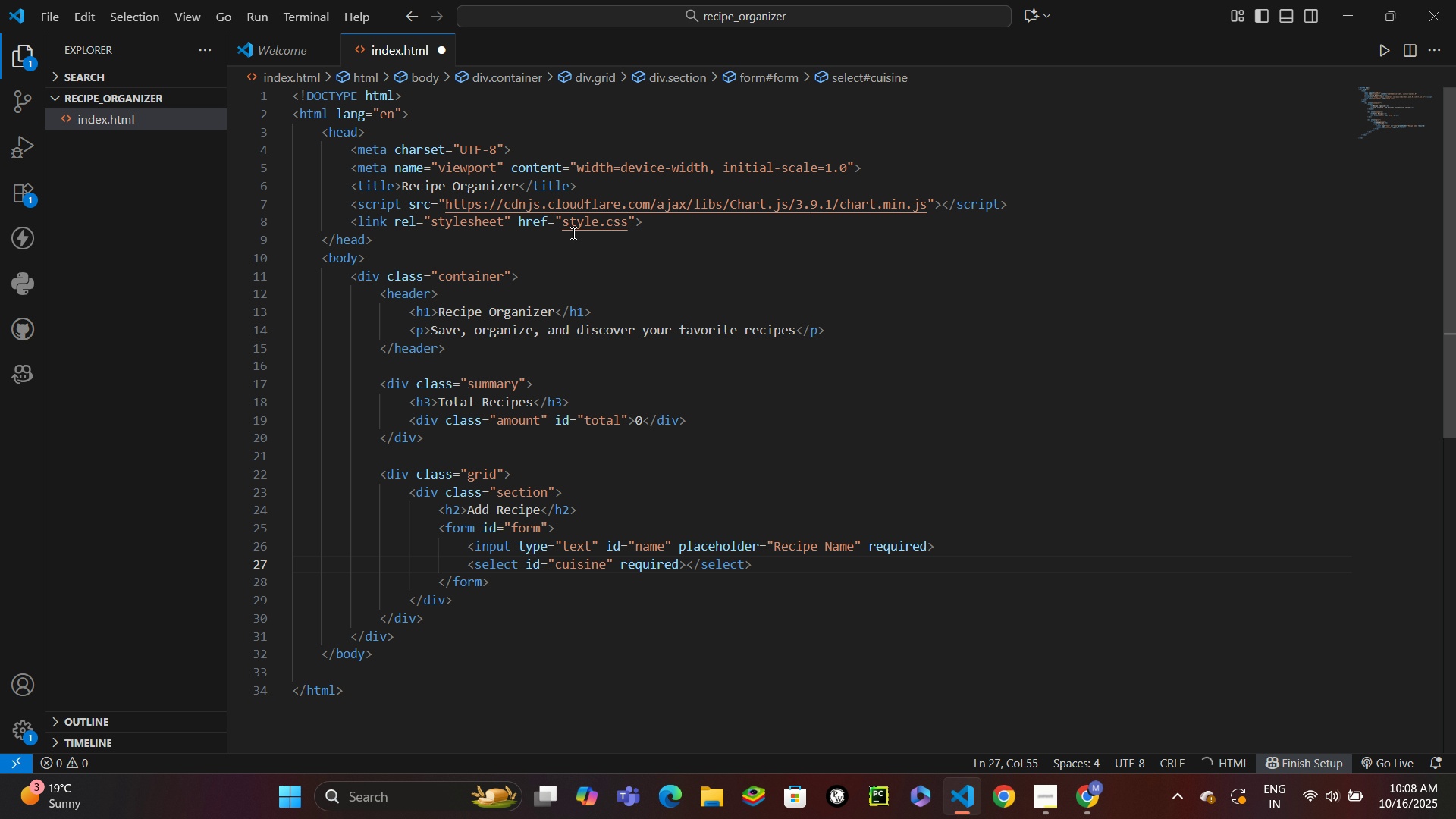 
key(Enter)
 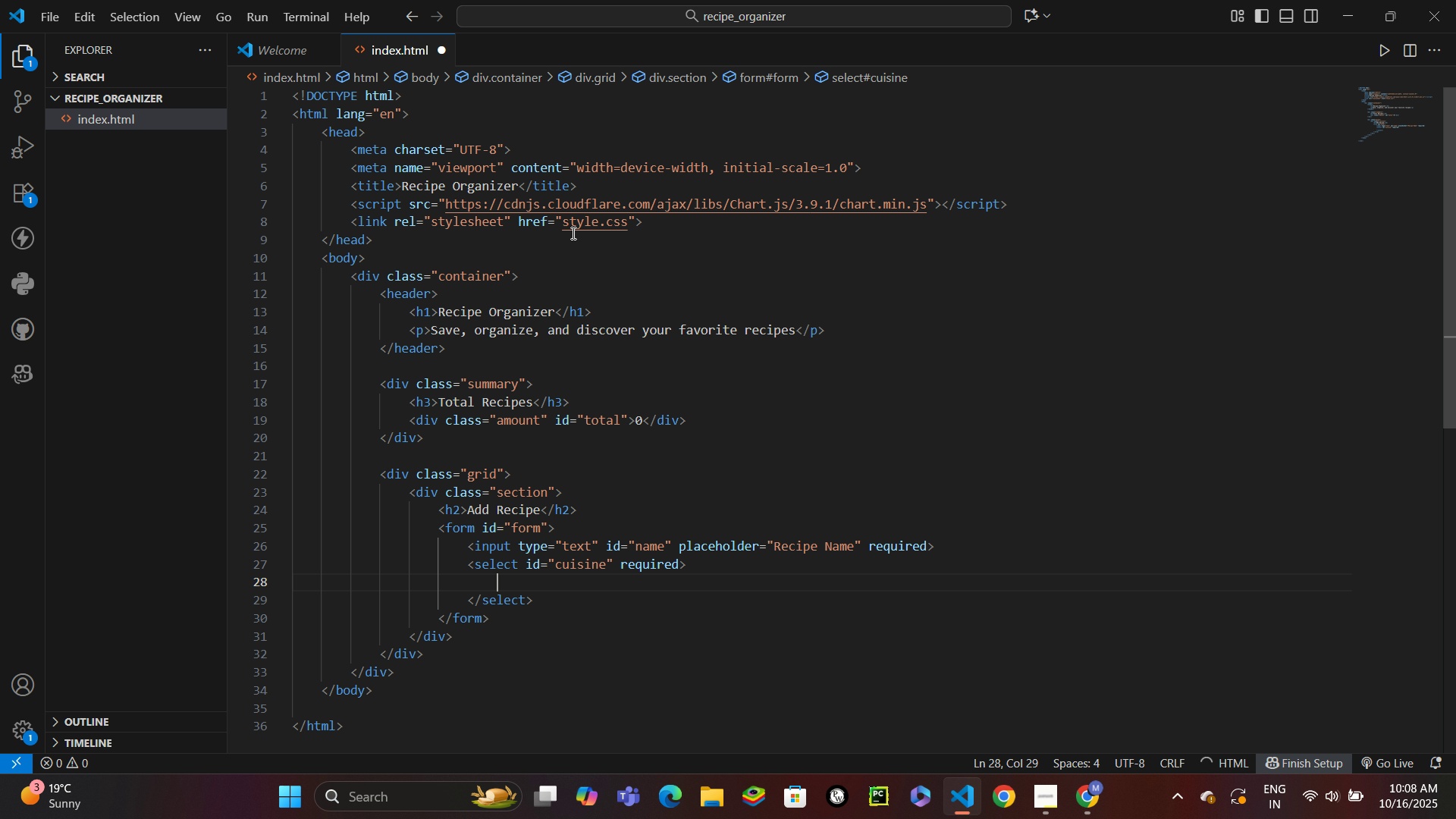 
type(optio)
 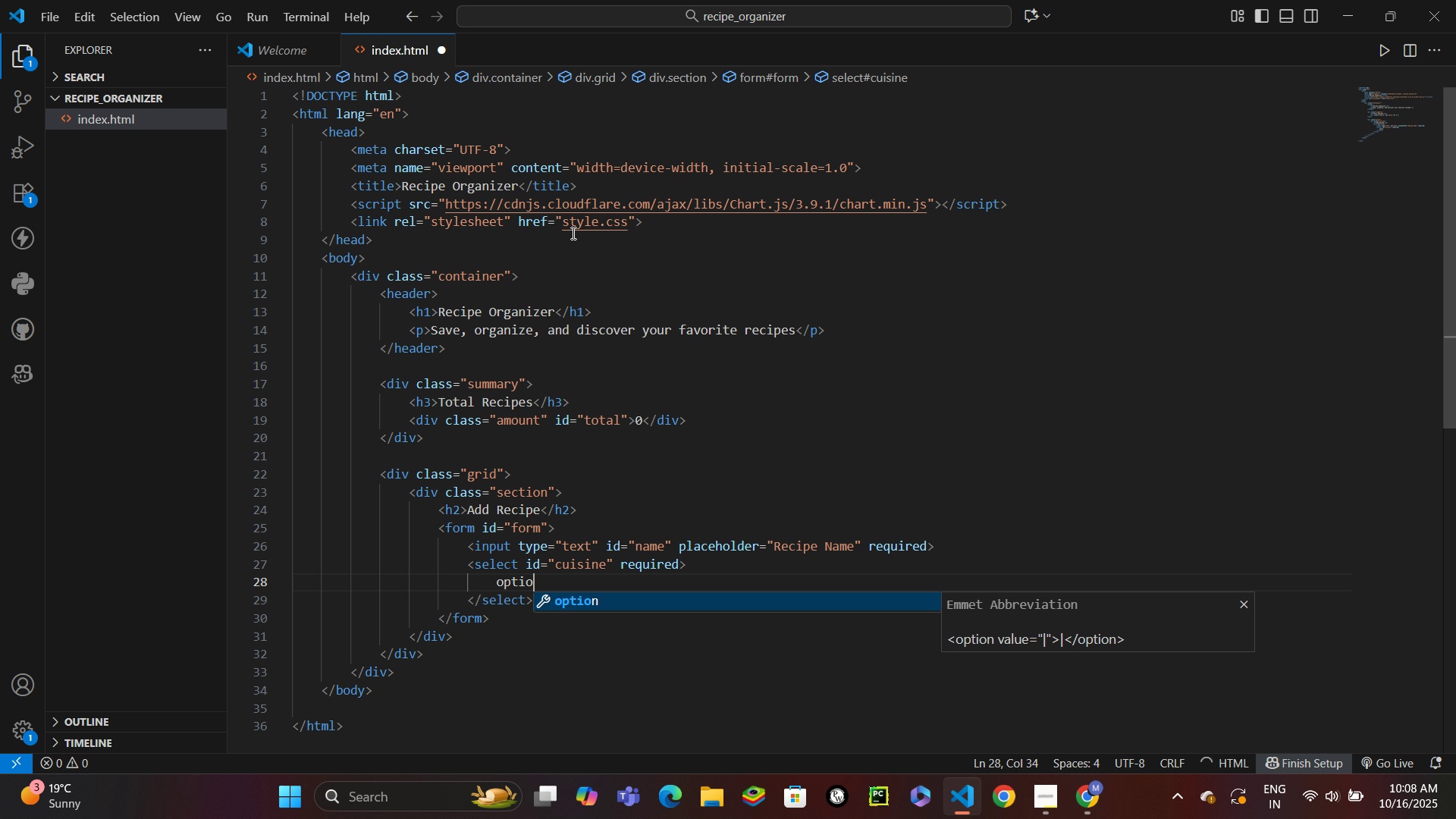 
key(Enter)
 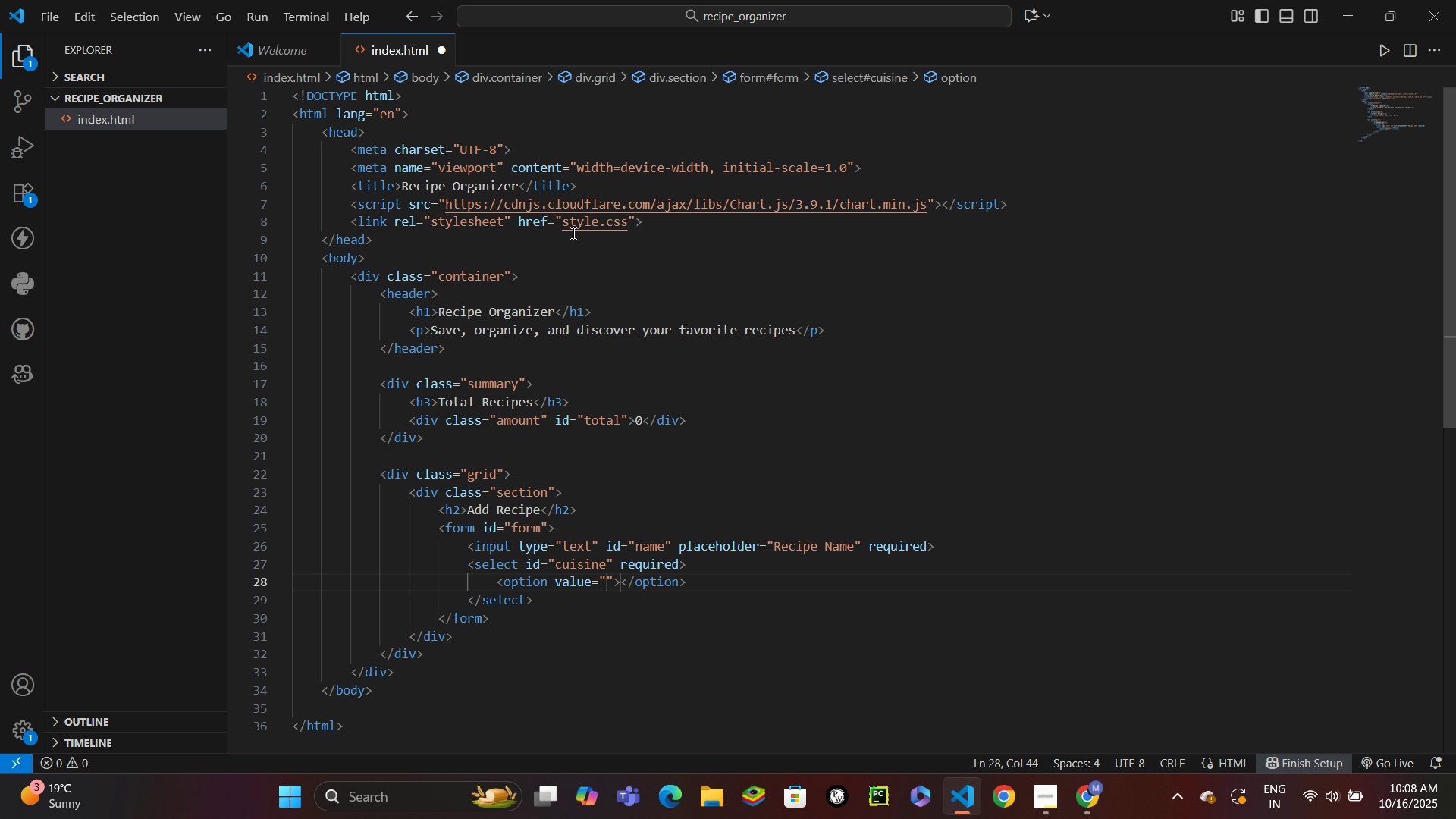 
key(ArrowRight)
 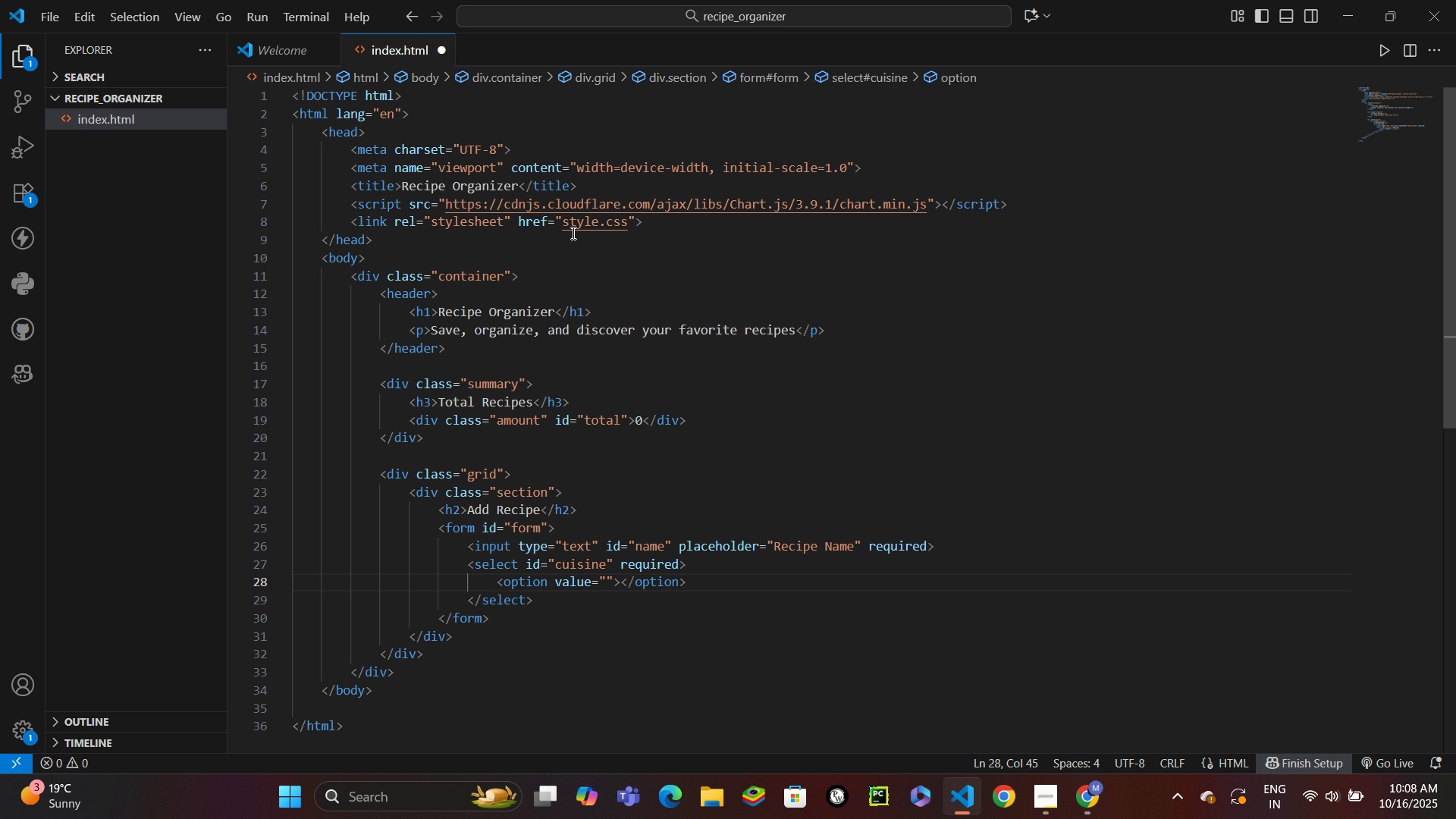 
key(ArrowRight)
 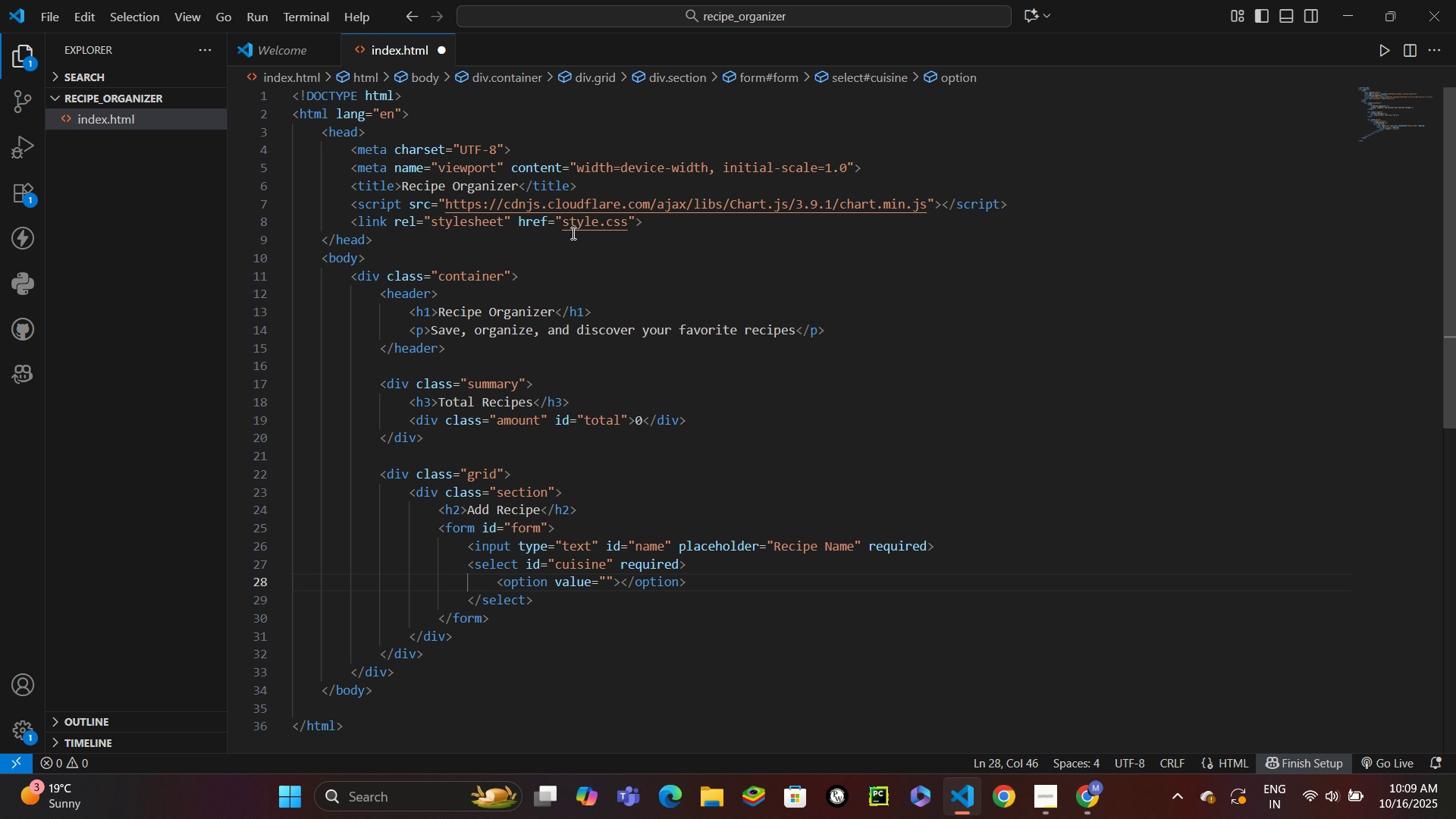 
type(se)
key(Backspace)
key(Backspace)
type(Select Cuisine)
 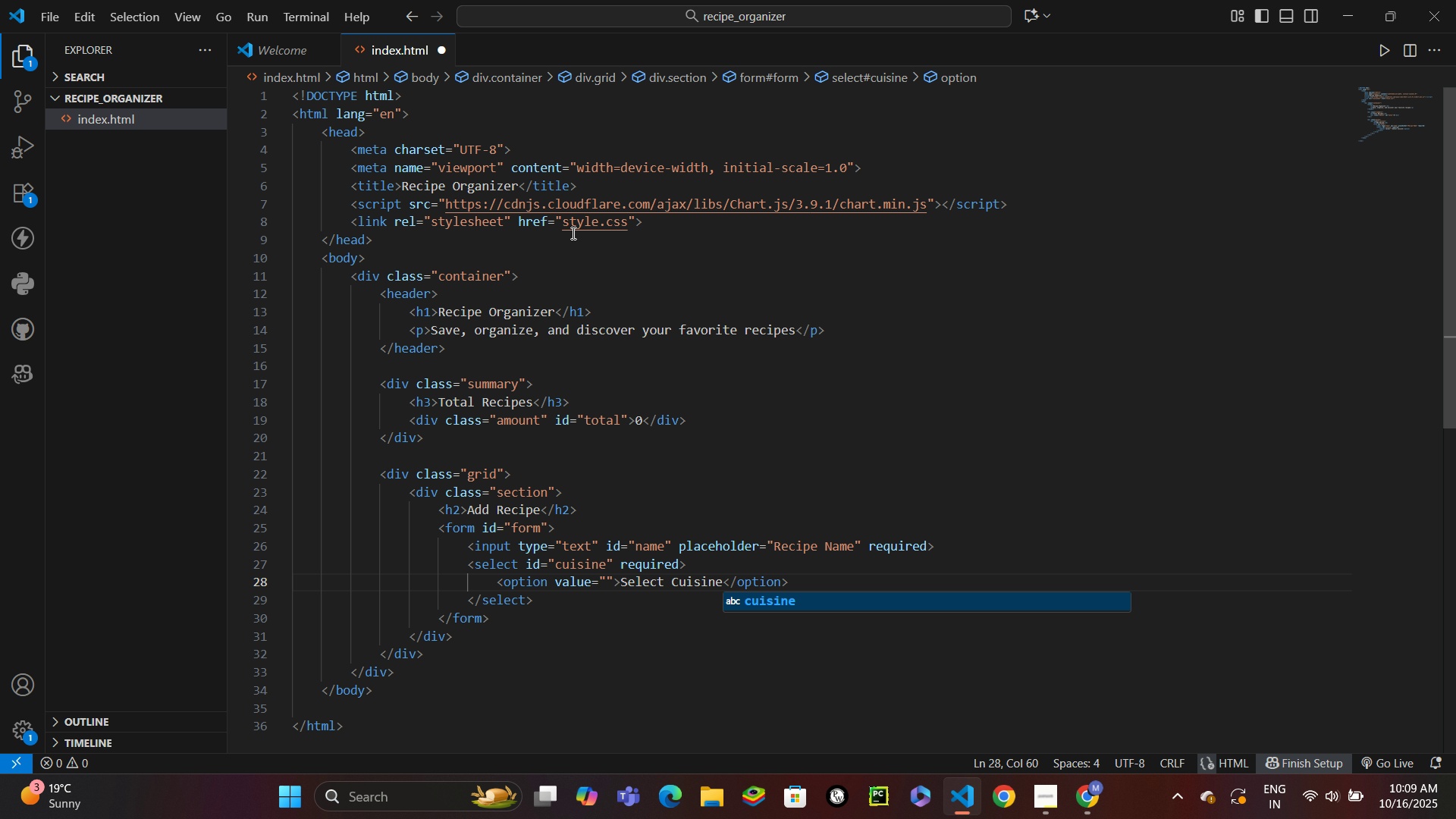 
key(Control+Enter)
 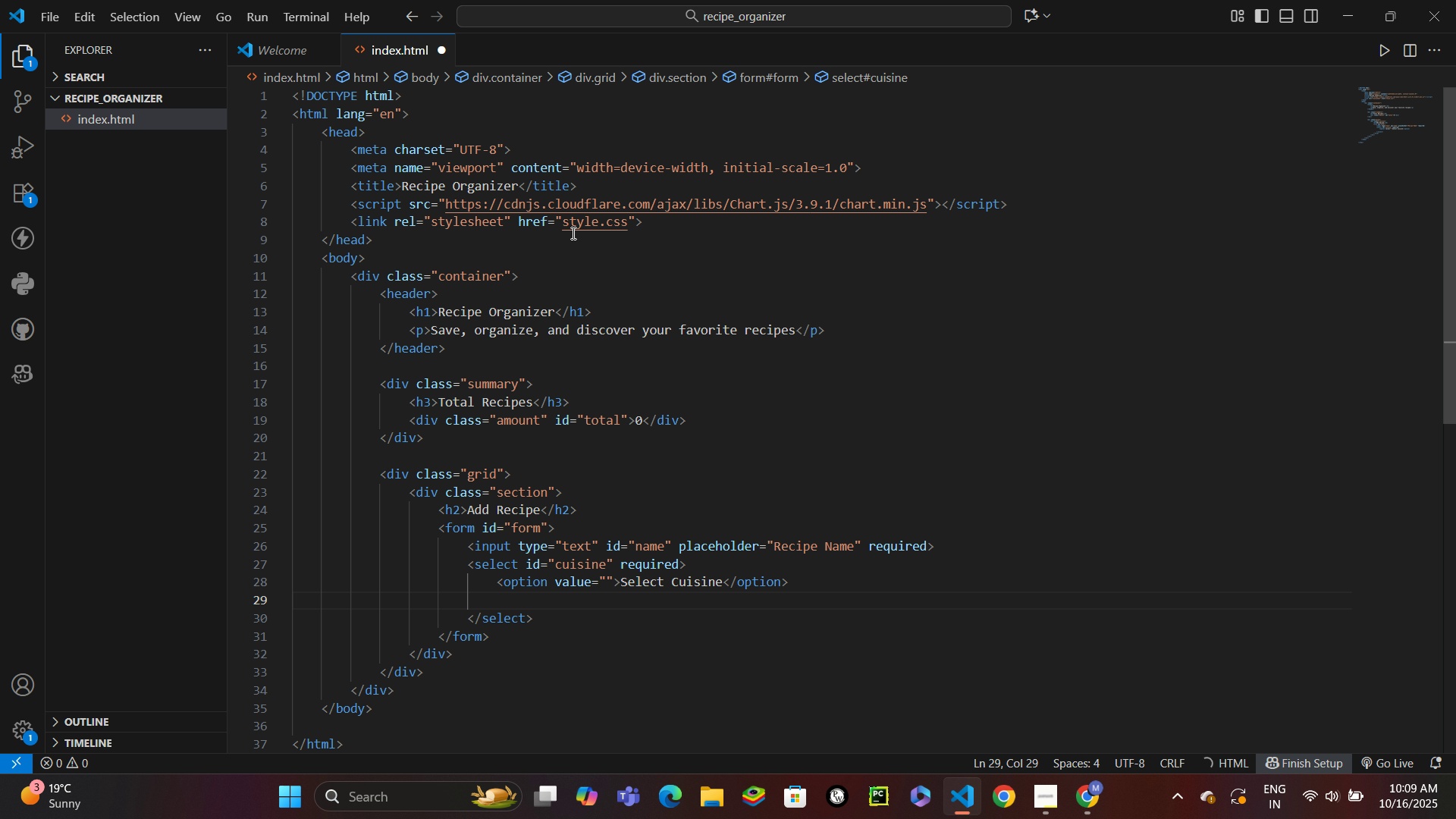 
type(opti)
 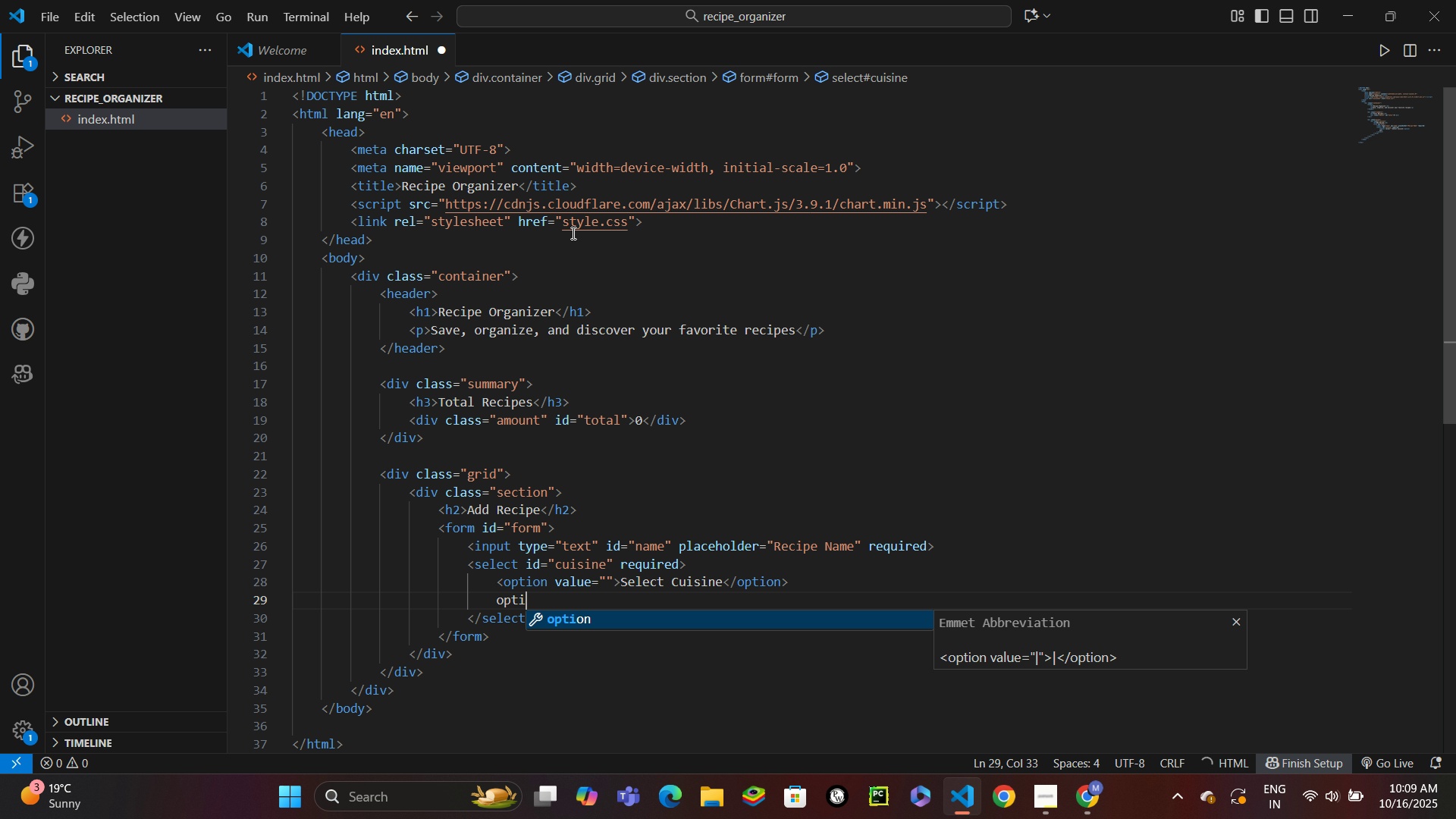 
key(Enter)
 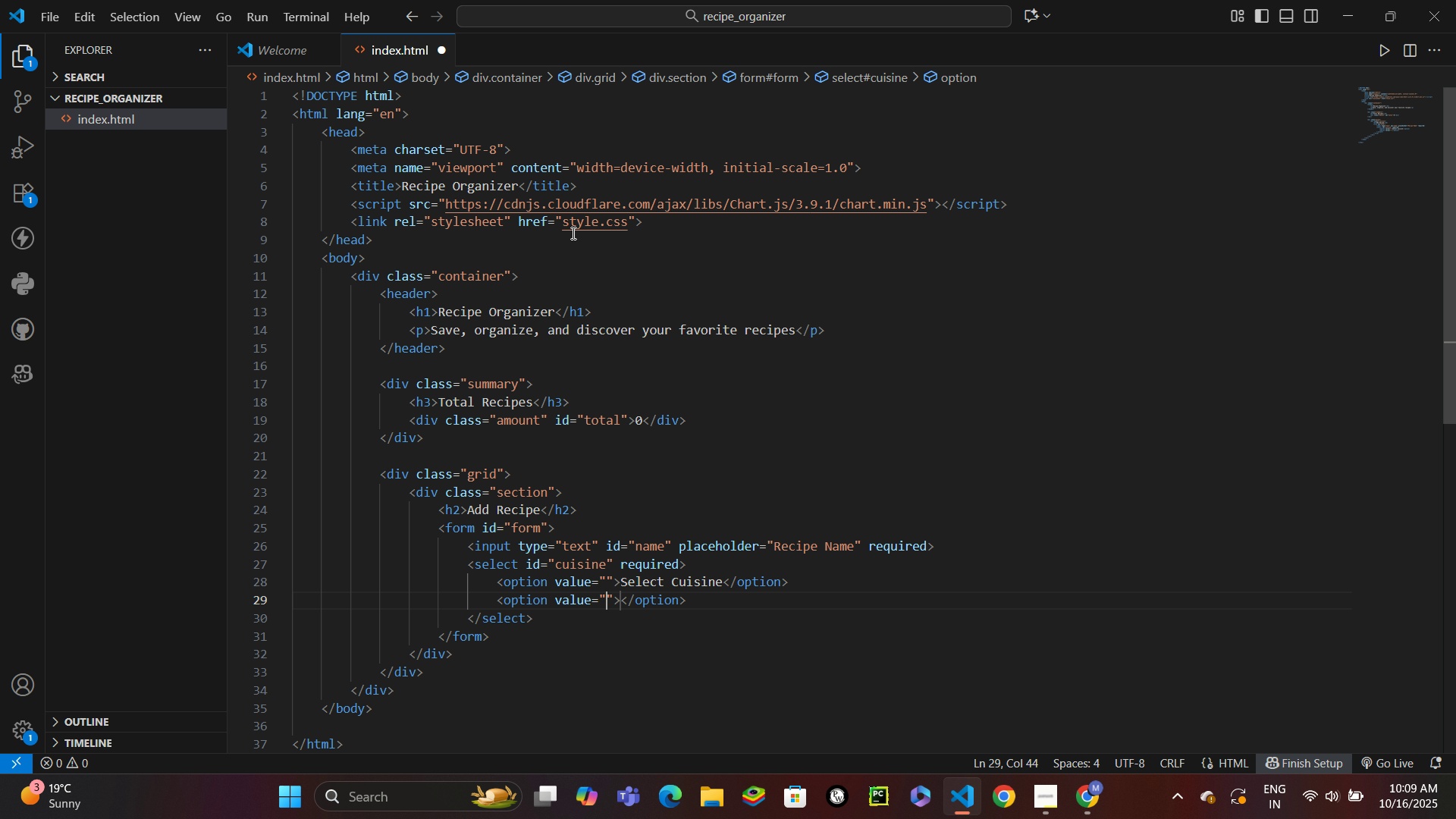 
type(italian)
 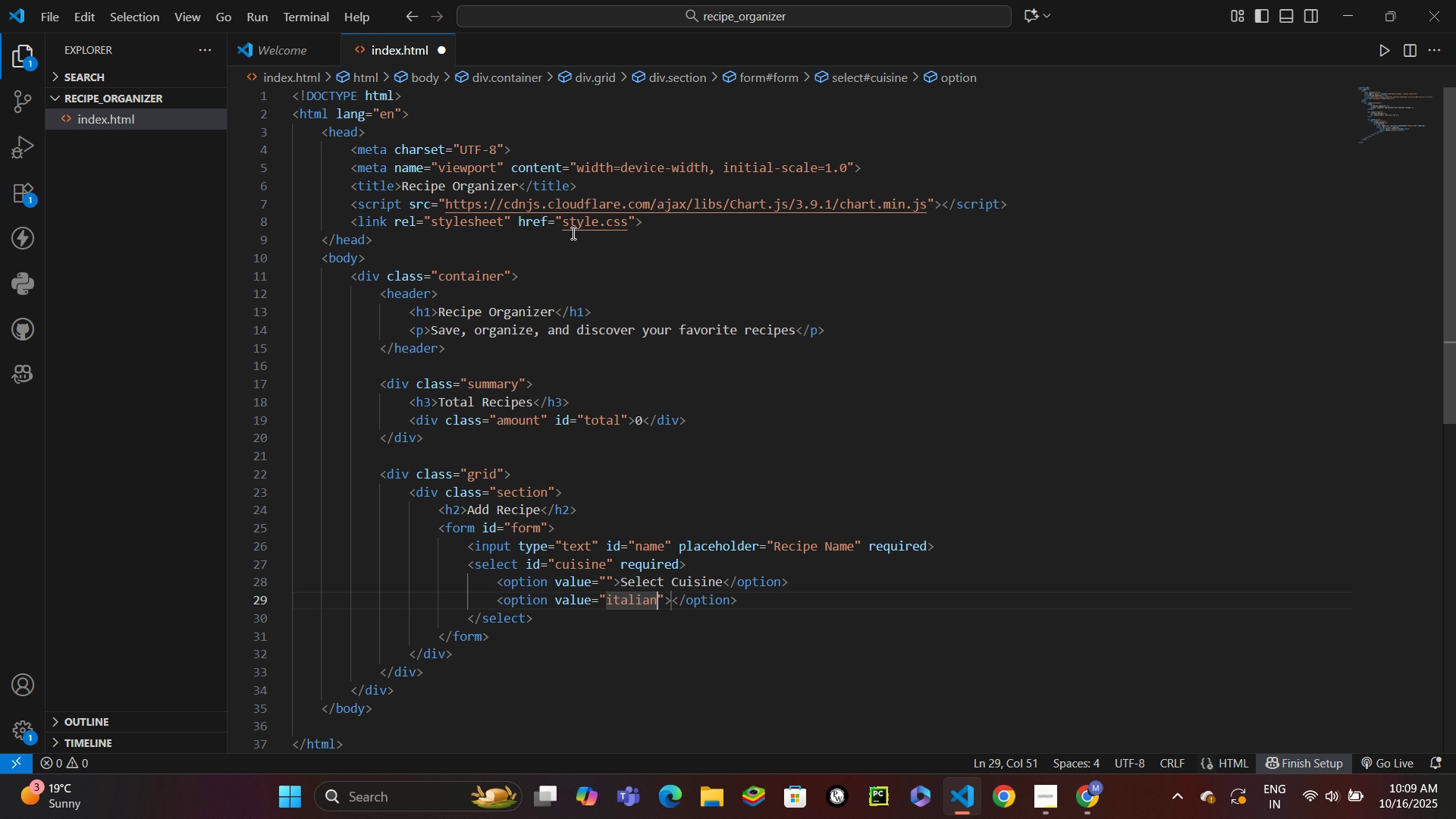 
key(ArrowRight)
 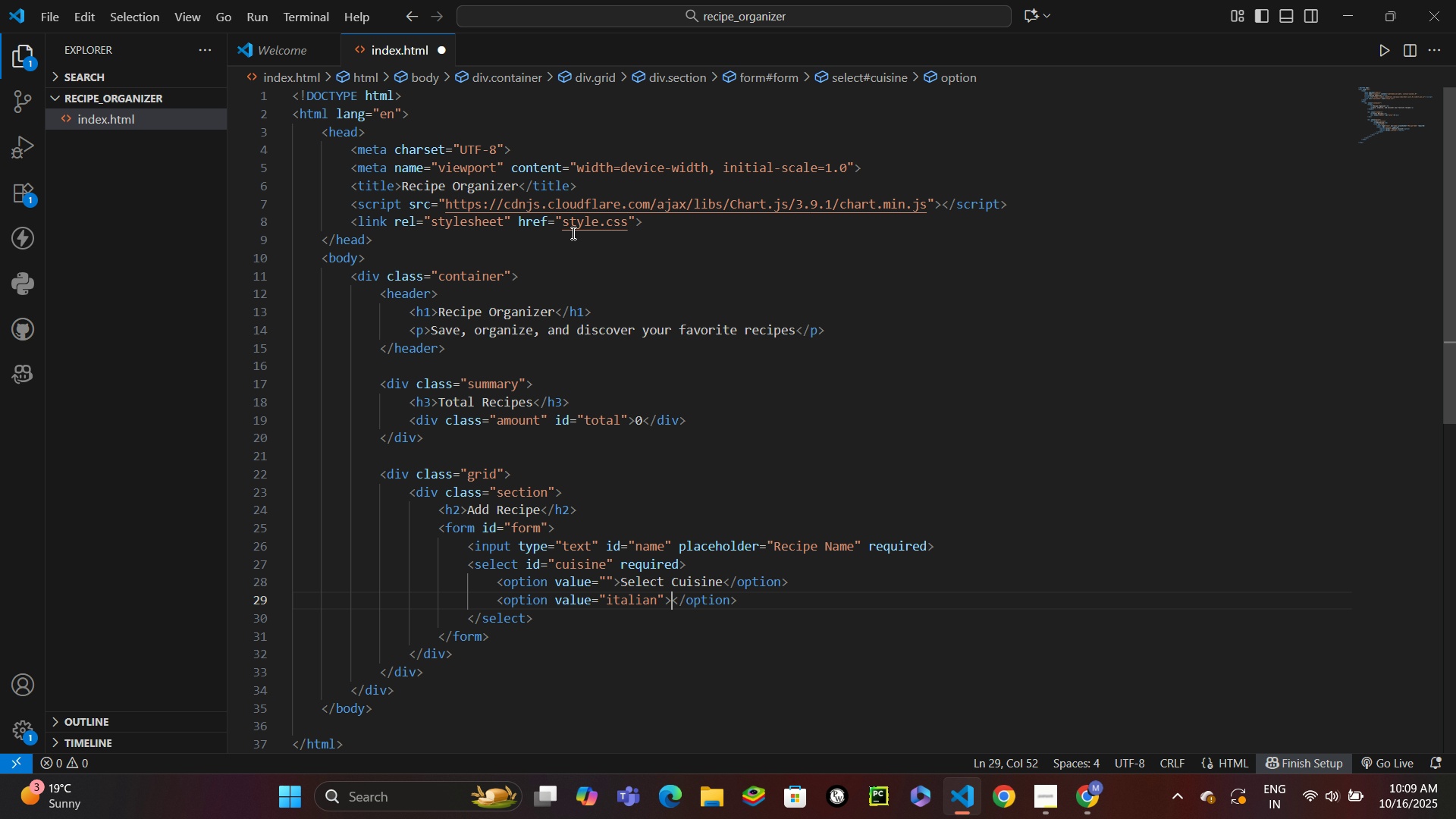 
key(ArrowRight)
 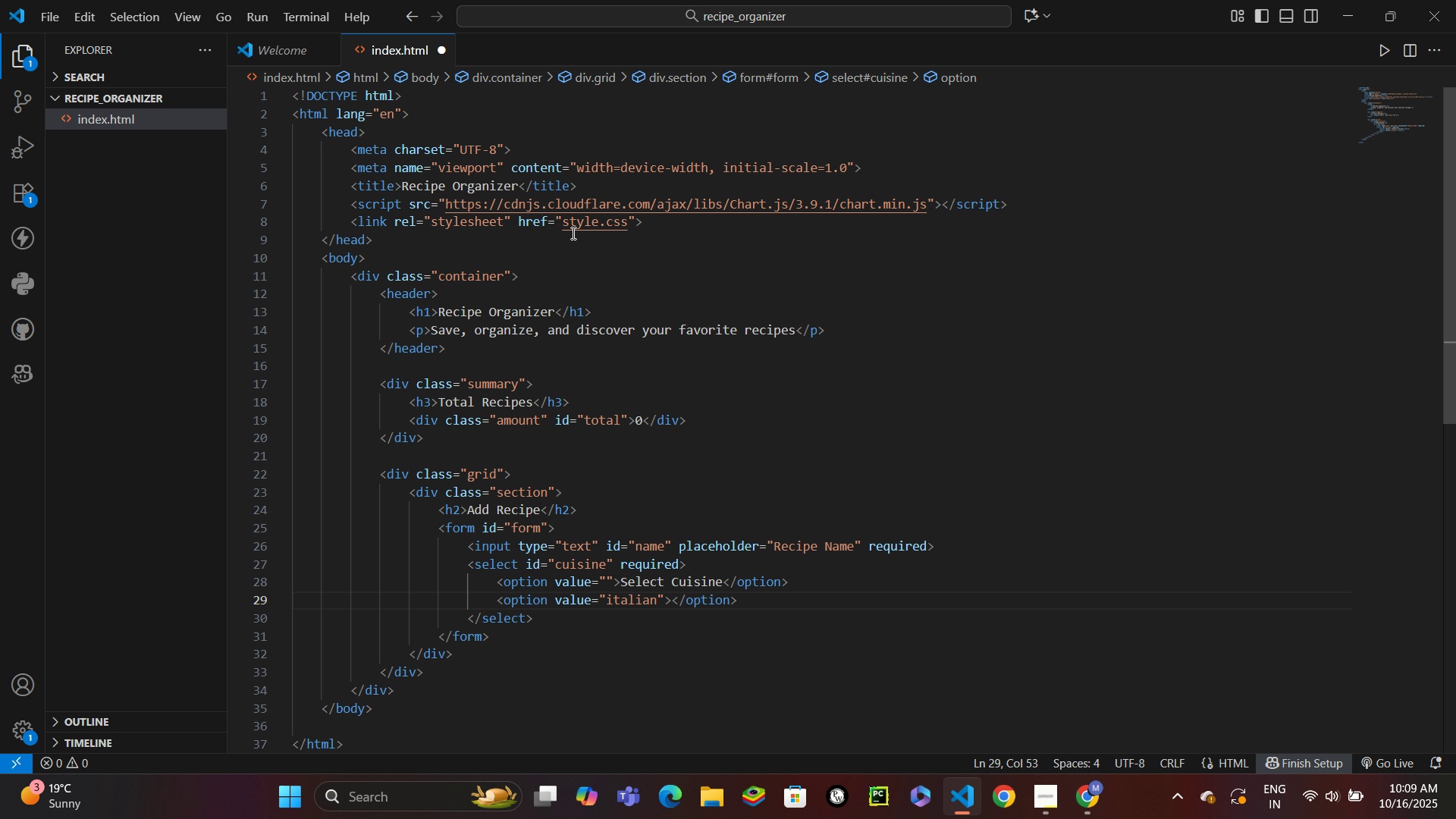 
type(Italian)
 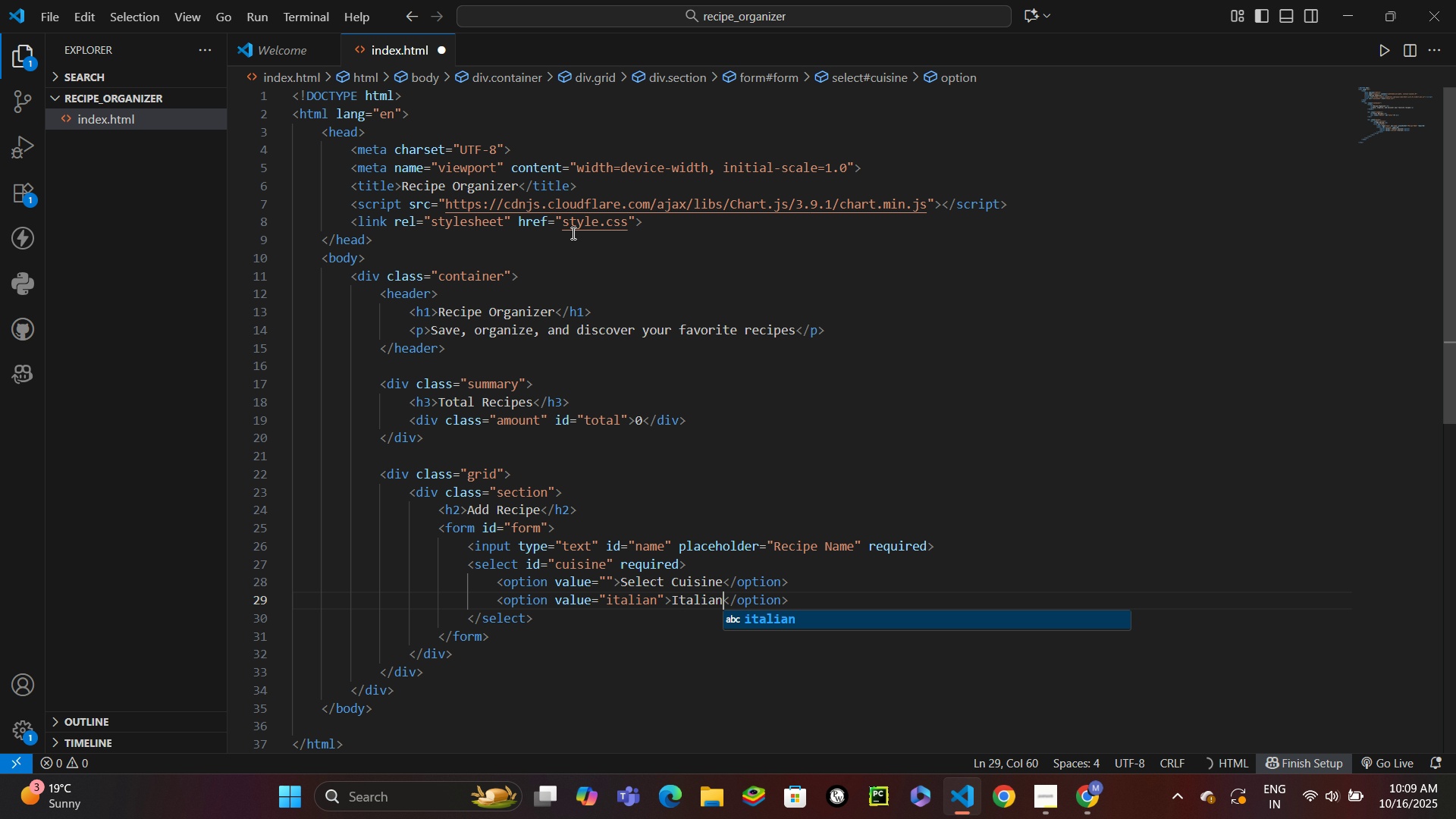 
key(Control+Enter)
 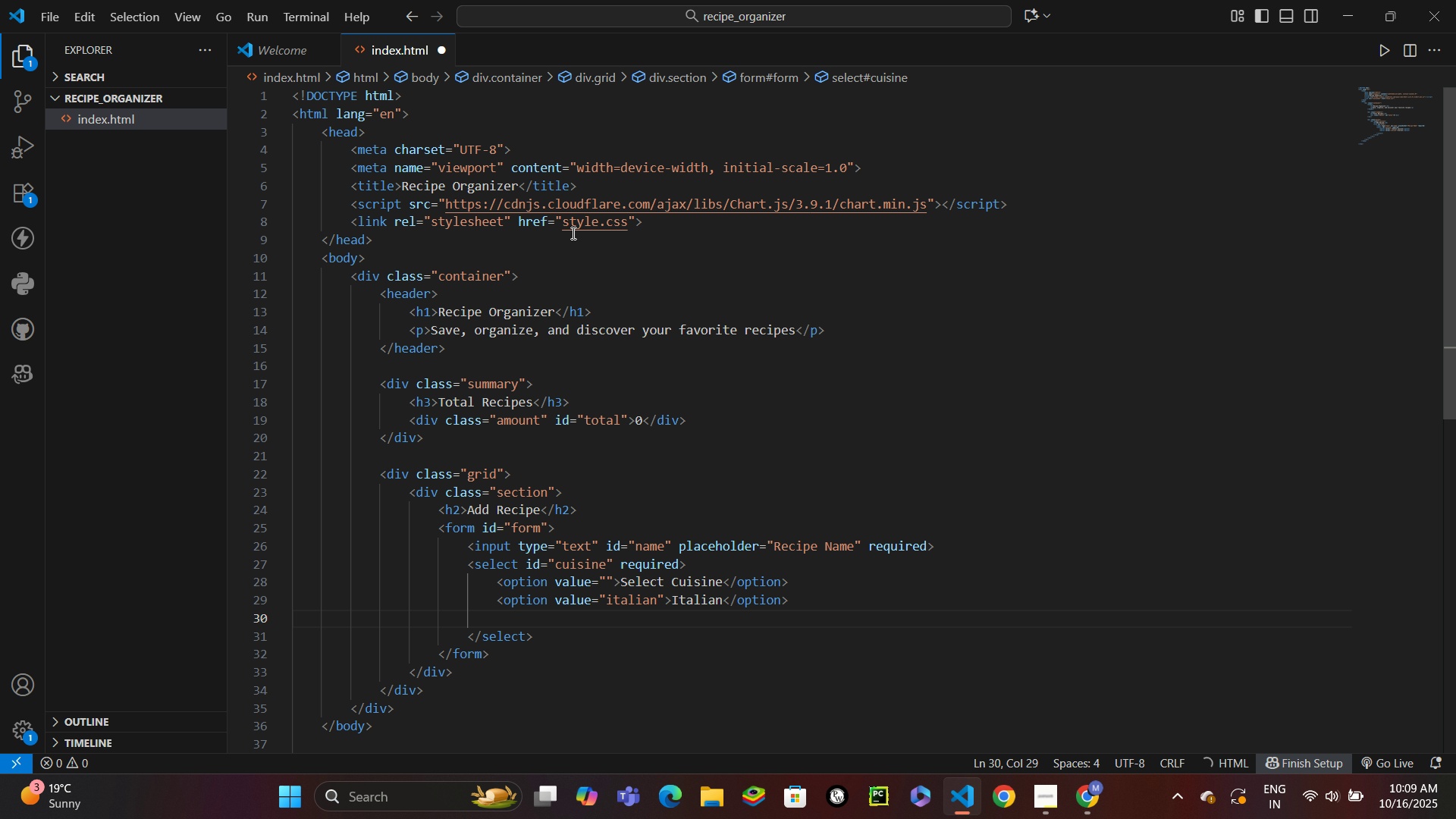 
type(optio)
 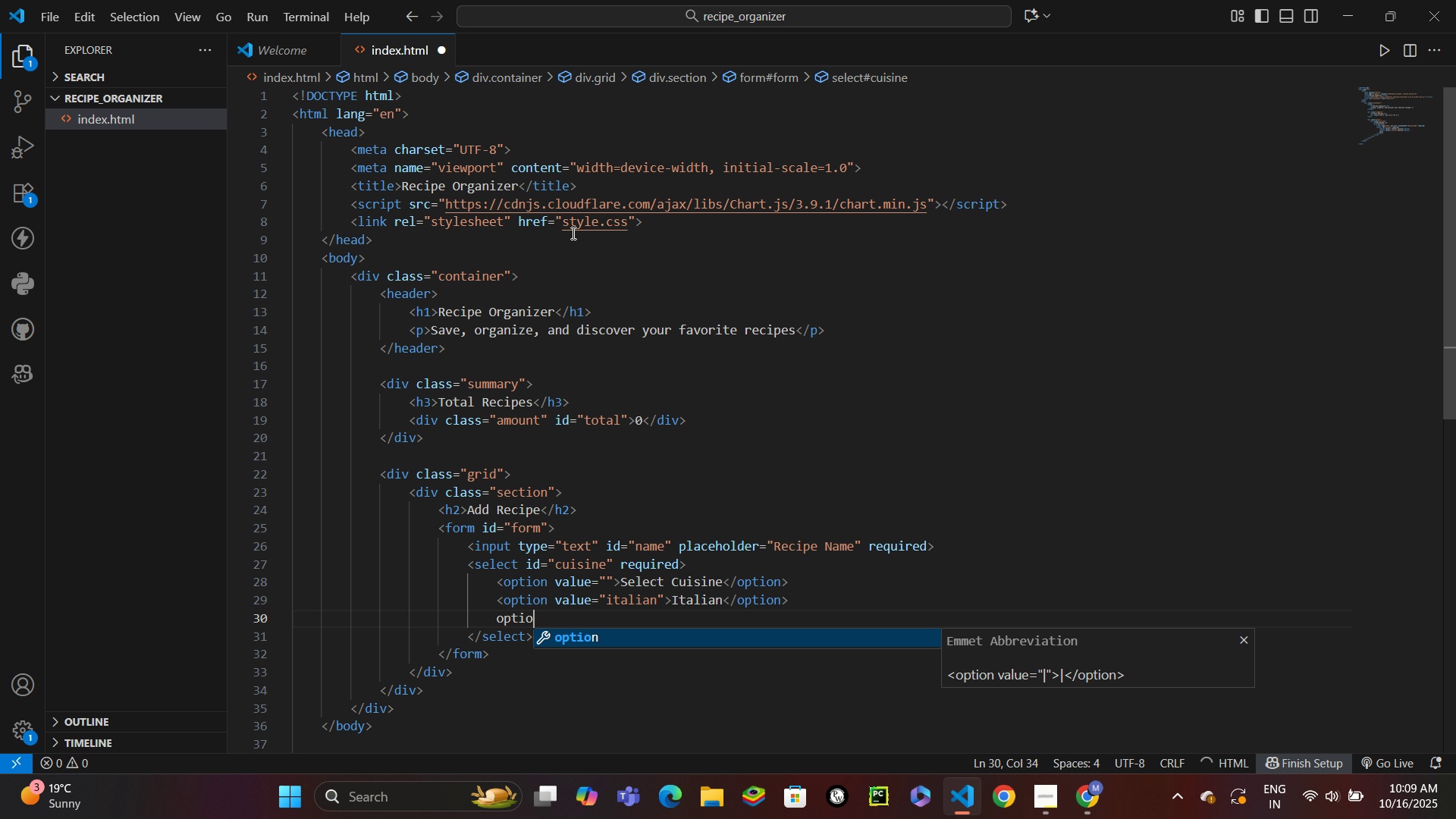 
key(Enter)
 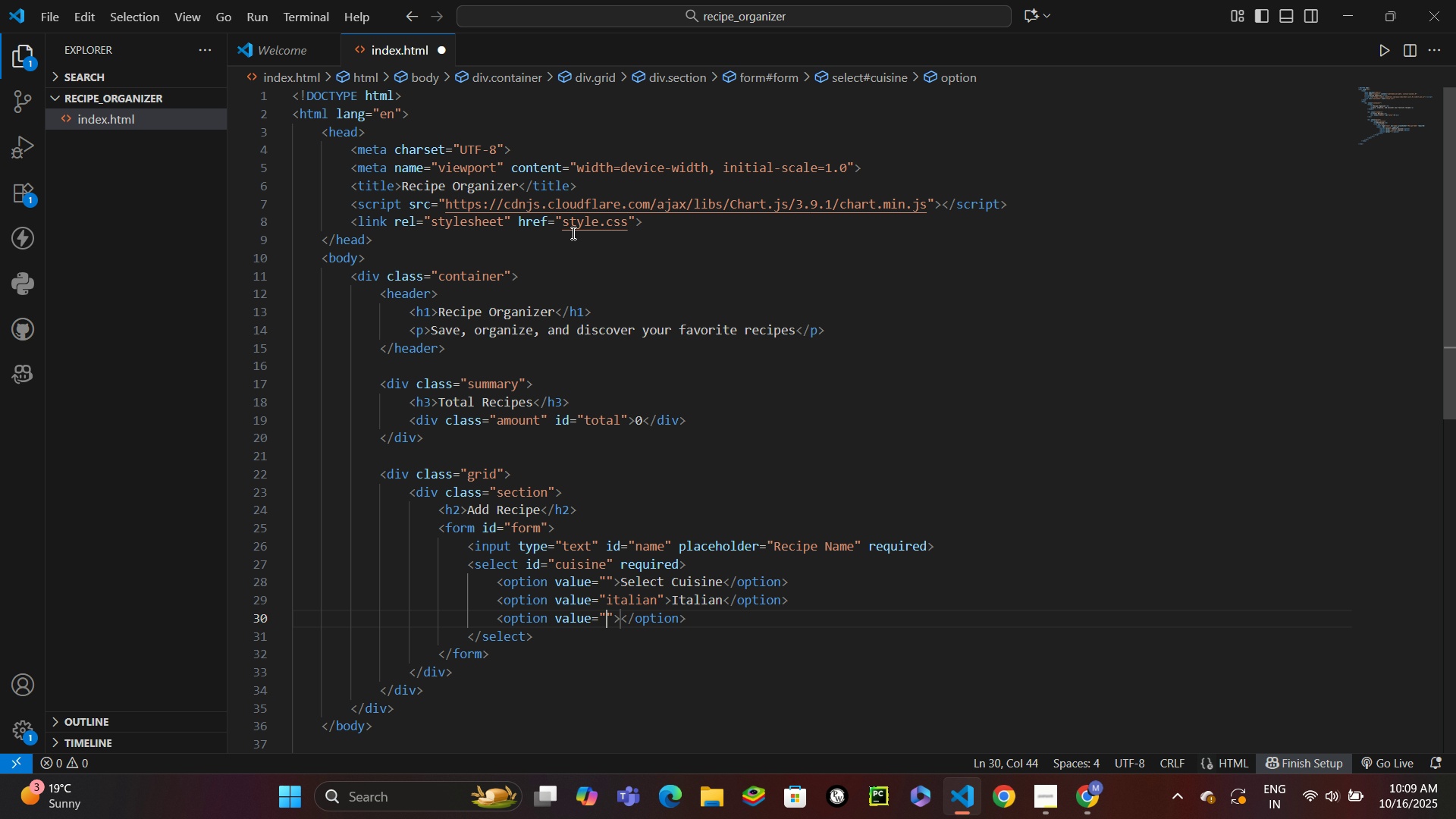 
type(asian)
 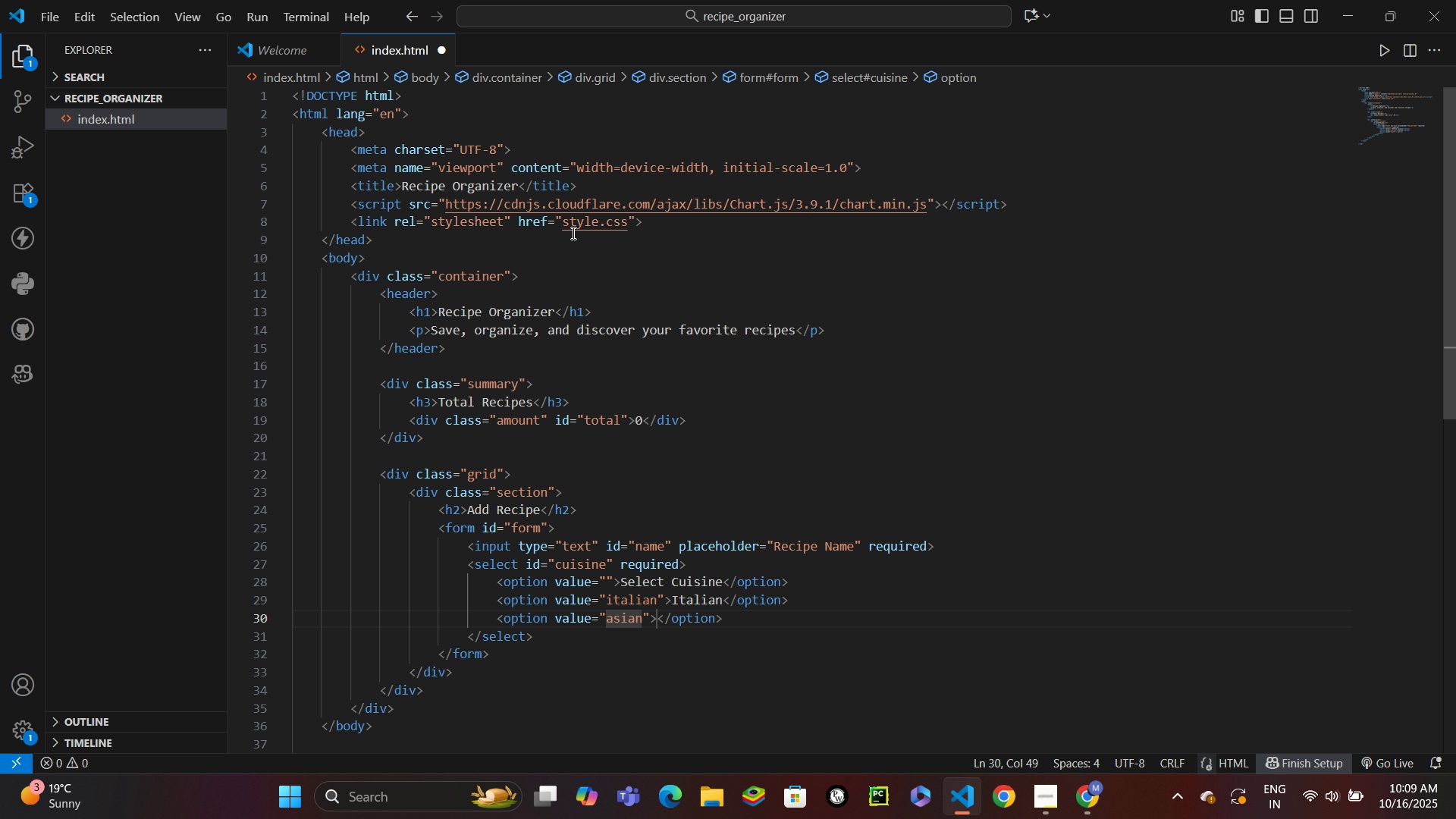 
key(ArrowRight)
 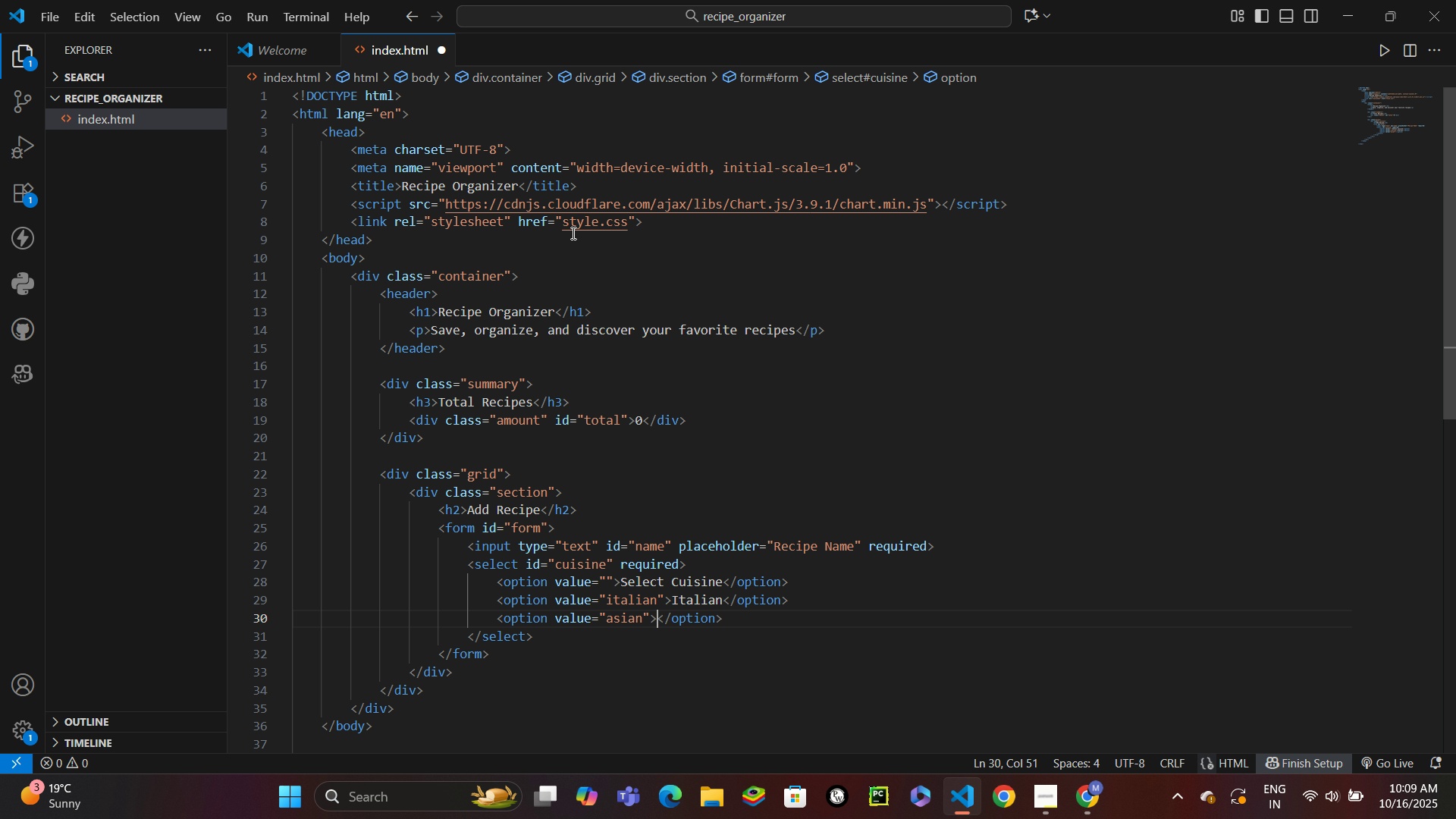 
key(ArrowRight)
 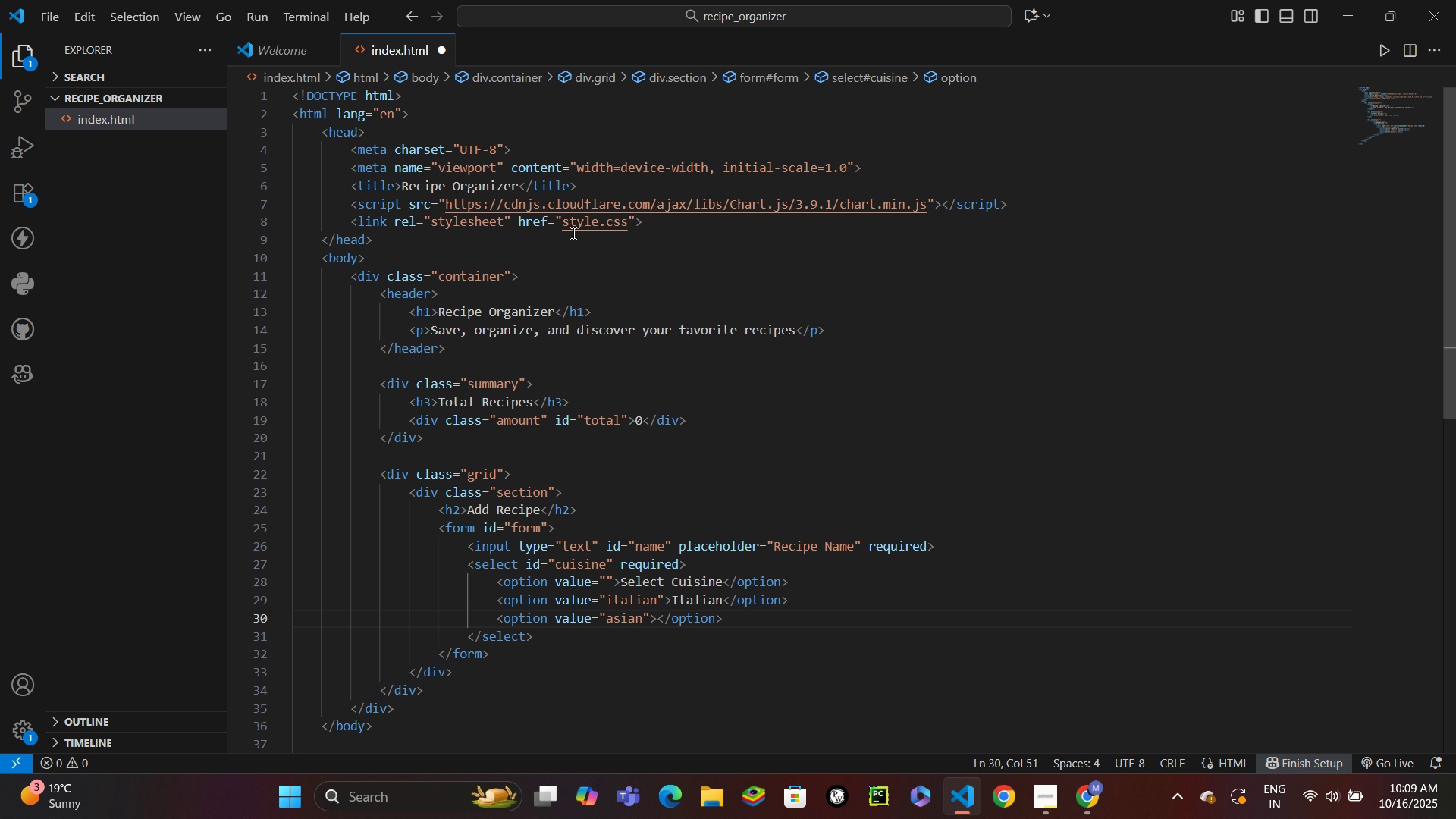 
type(Asian)
 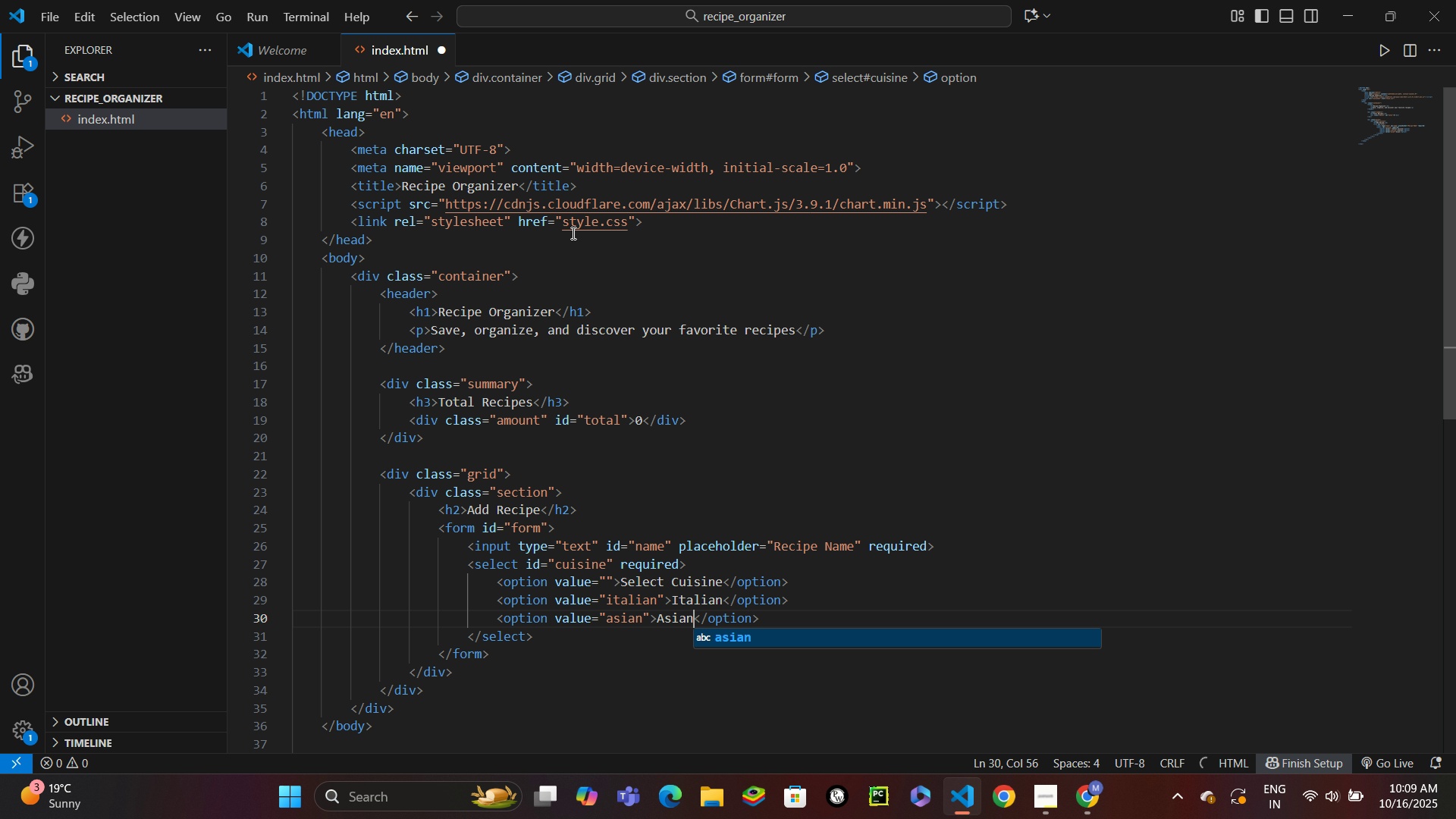 
key(Control+ControlLeft)
 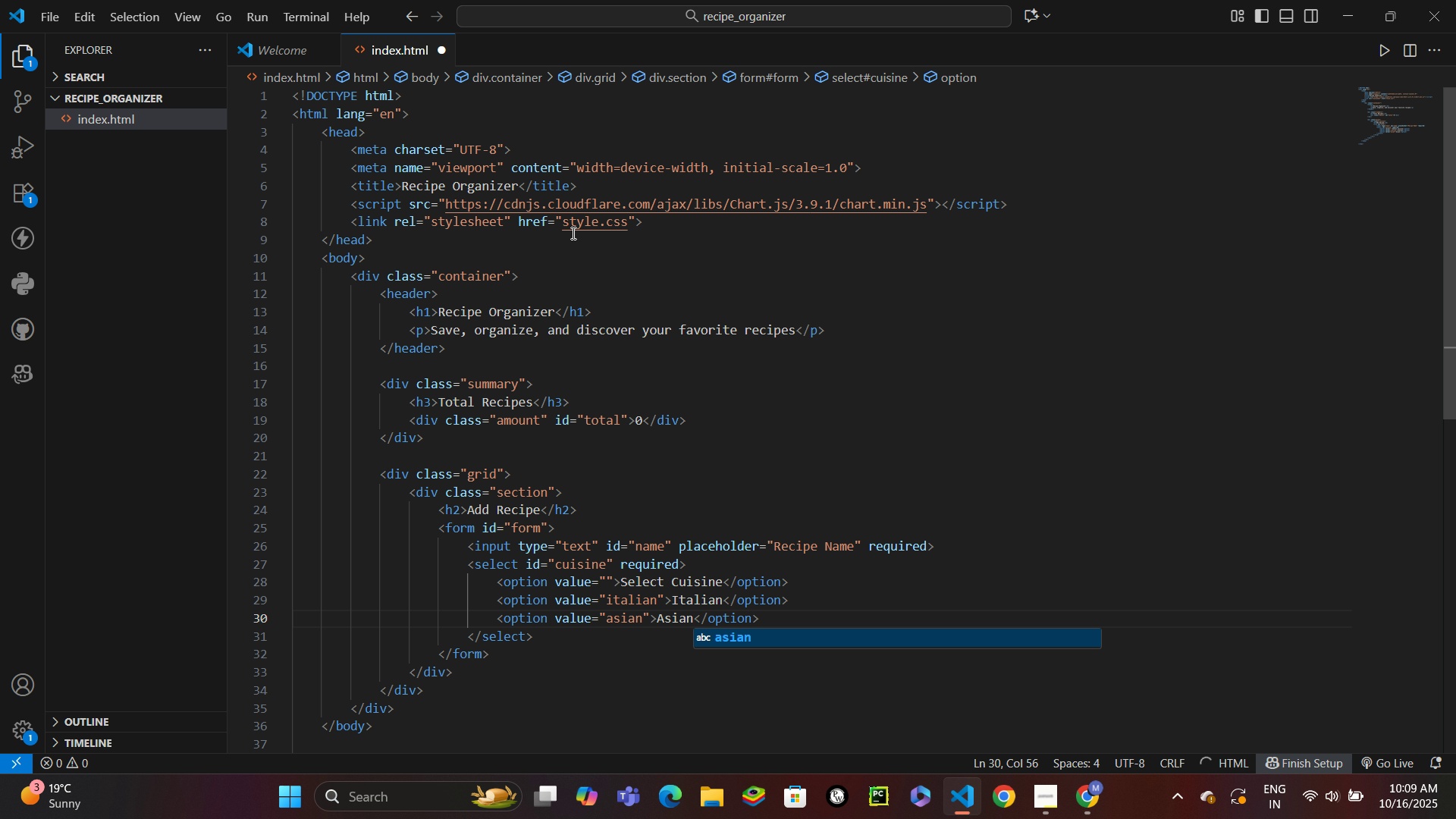 
key(Control+Enter)
 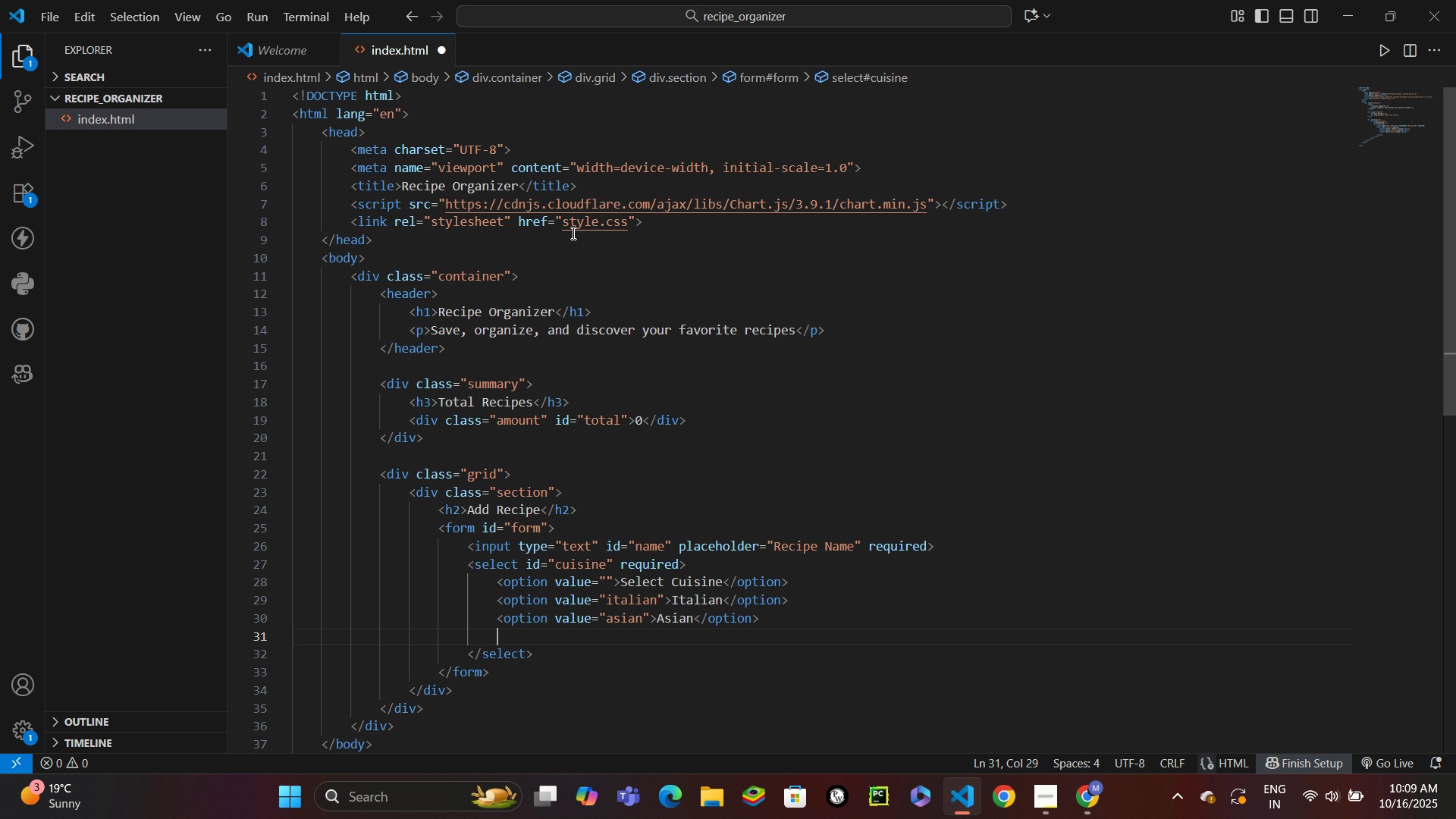 
type(mexican)
key(Backspace)
key(Backspace)
key(Backspace)
key(Backspace)
key(Backspace)
key(Backspace)
key(Backspace)
type(i)
key(Backspace)
type(ot)
key(Backspace)
type(ptio)
 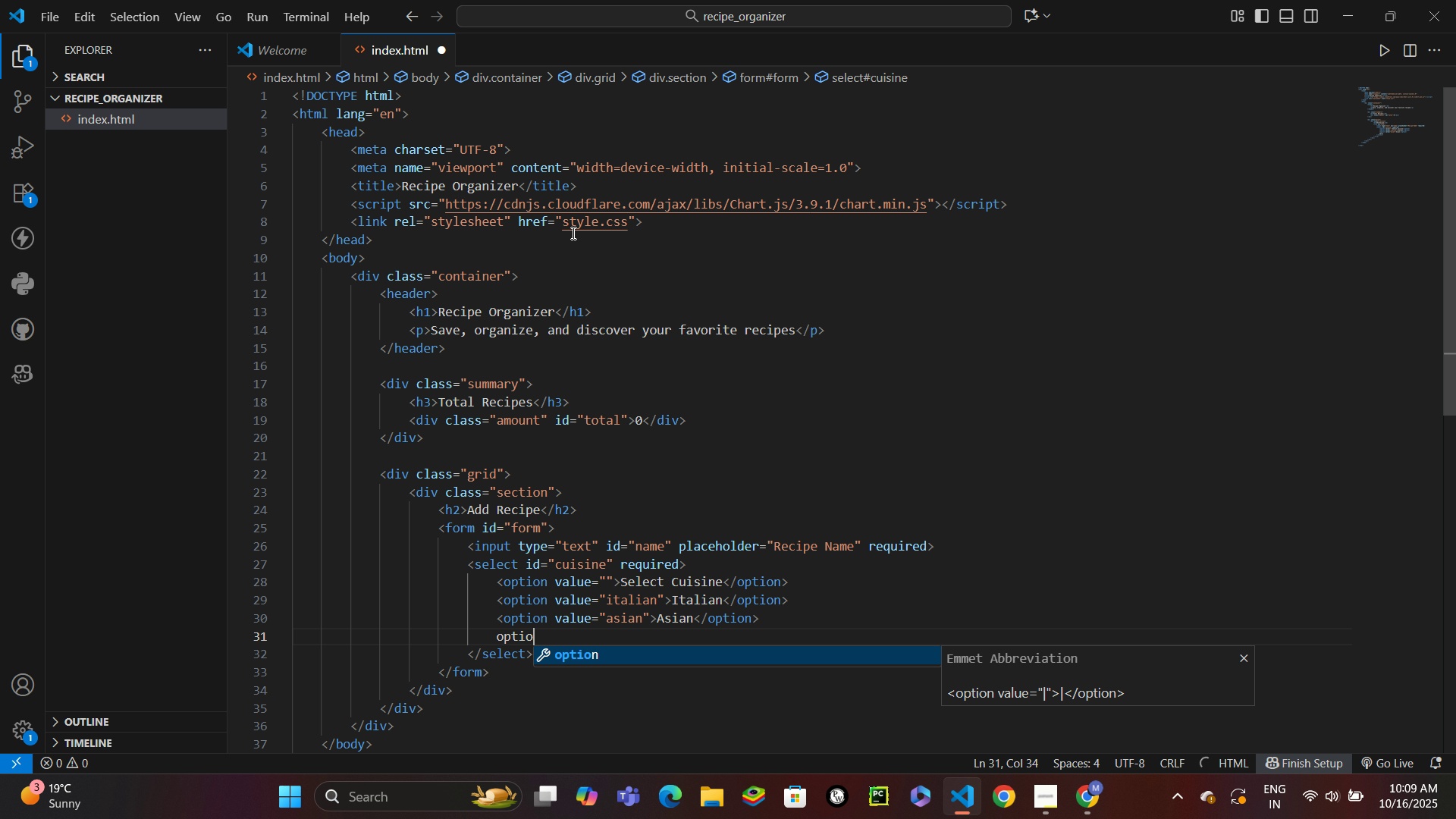 
key(Enter)
 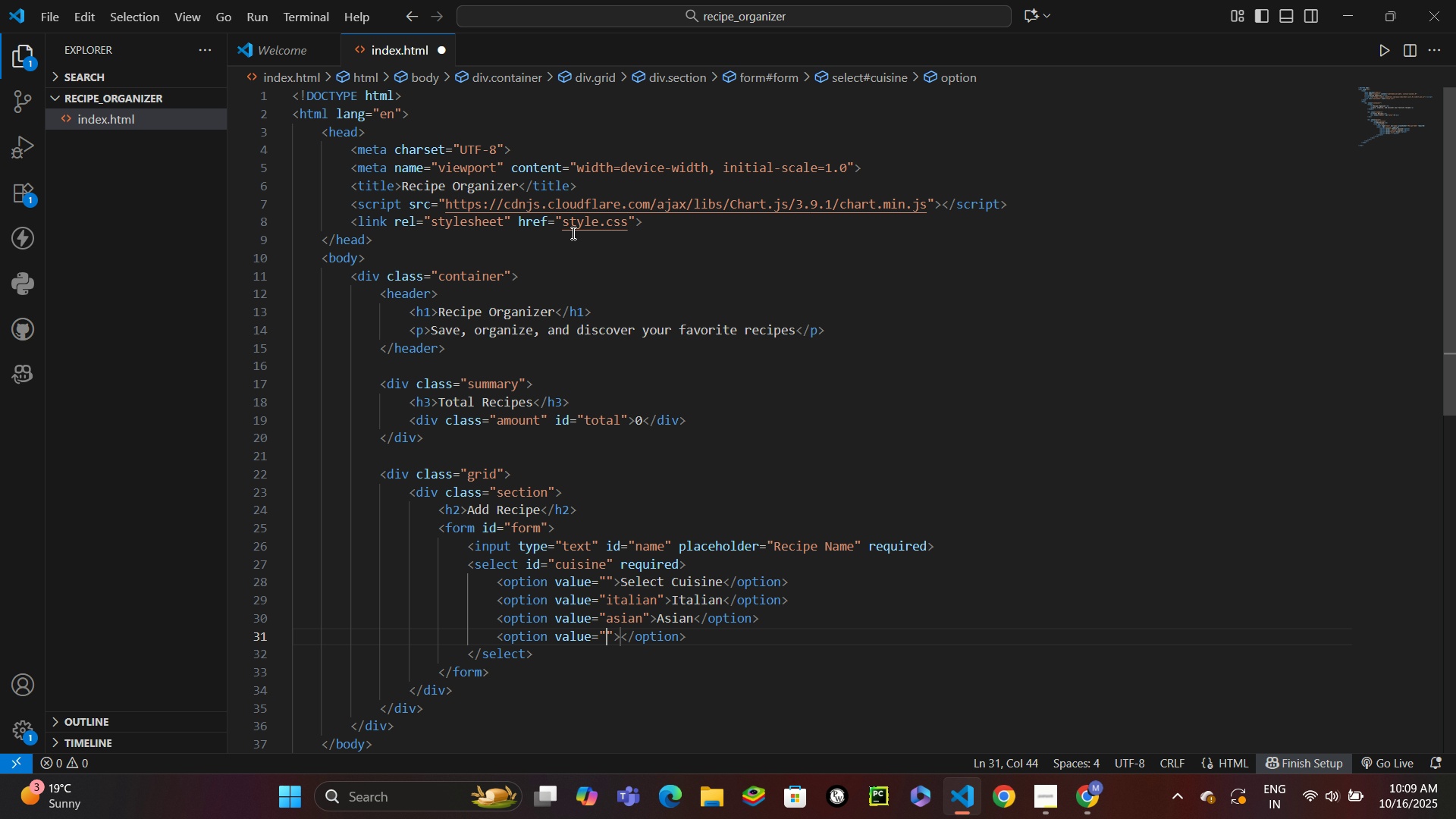 
type(mexican)
 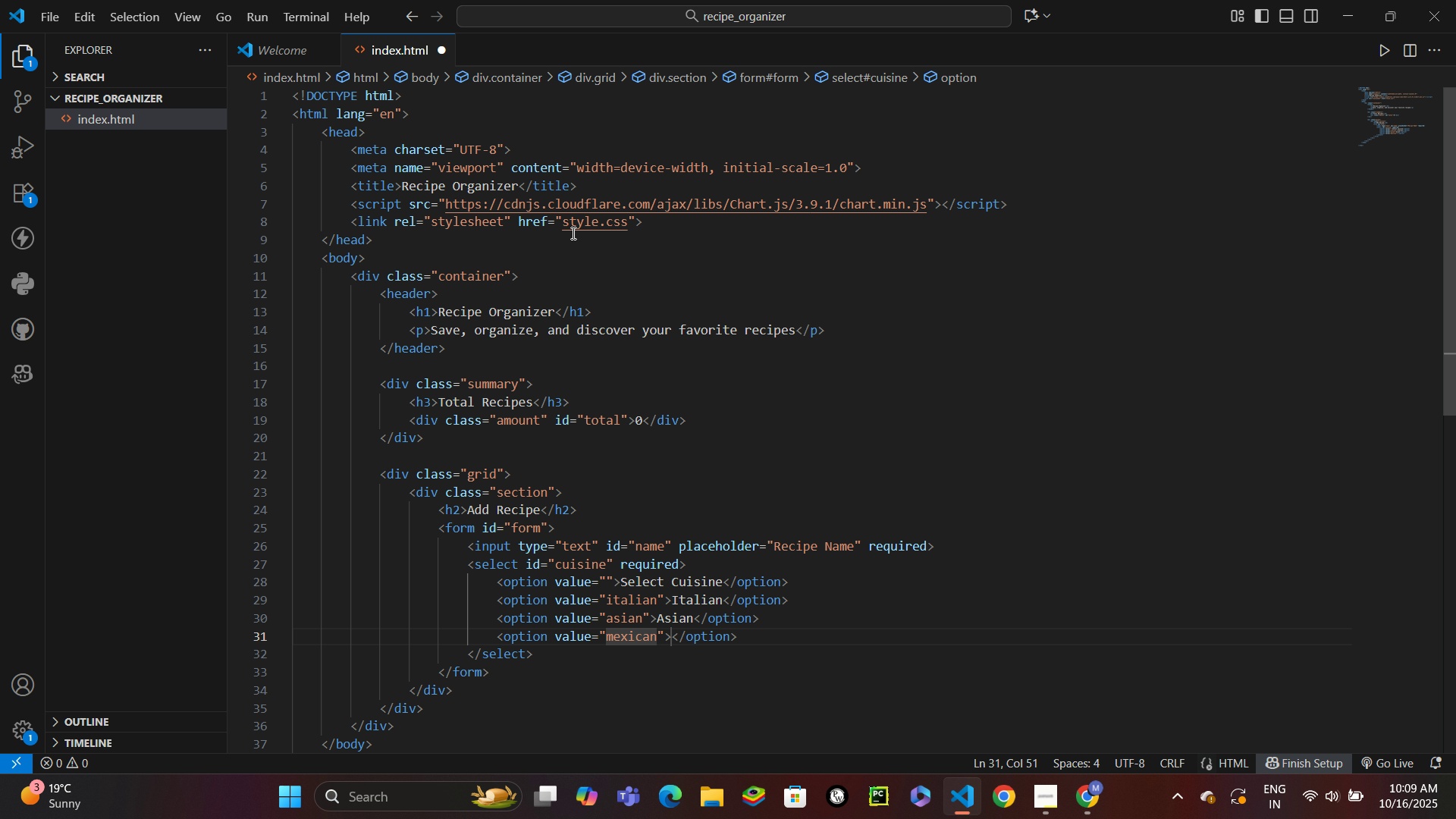 
key(ArrowRight)
 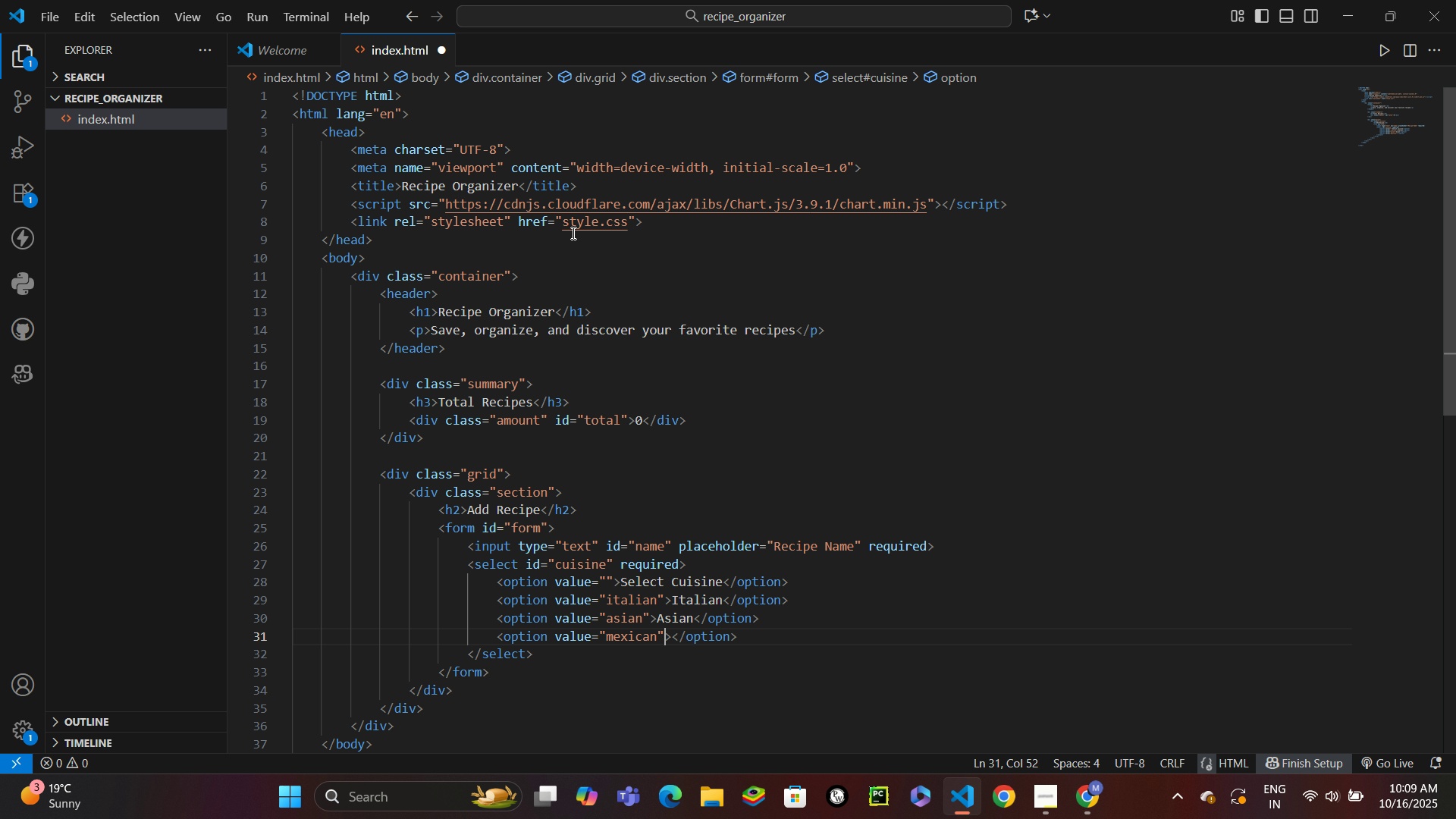 
key(ArrowRight)
 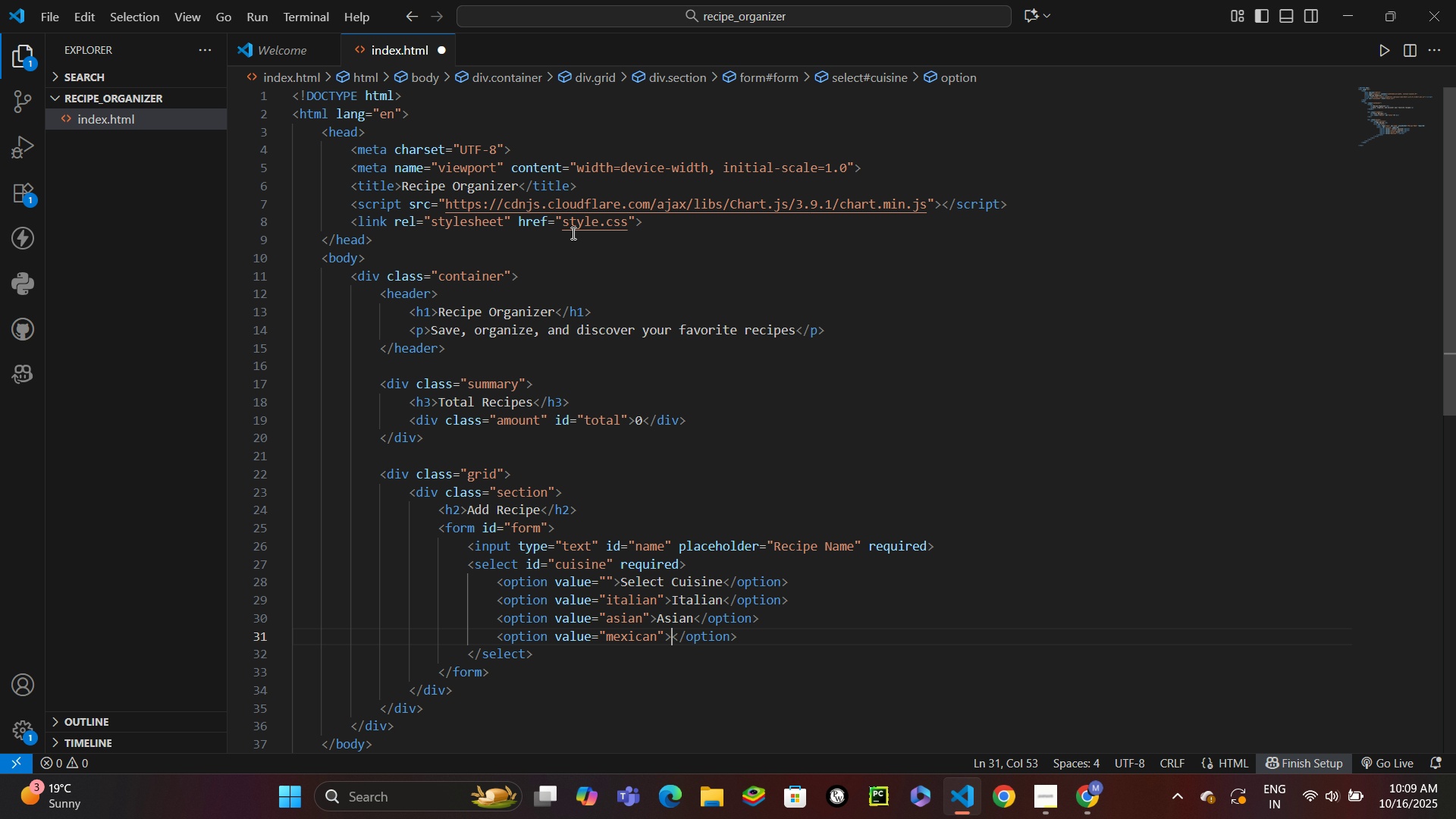 
type(Mexican)
 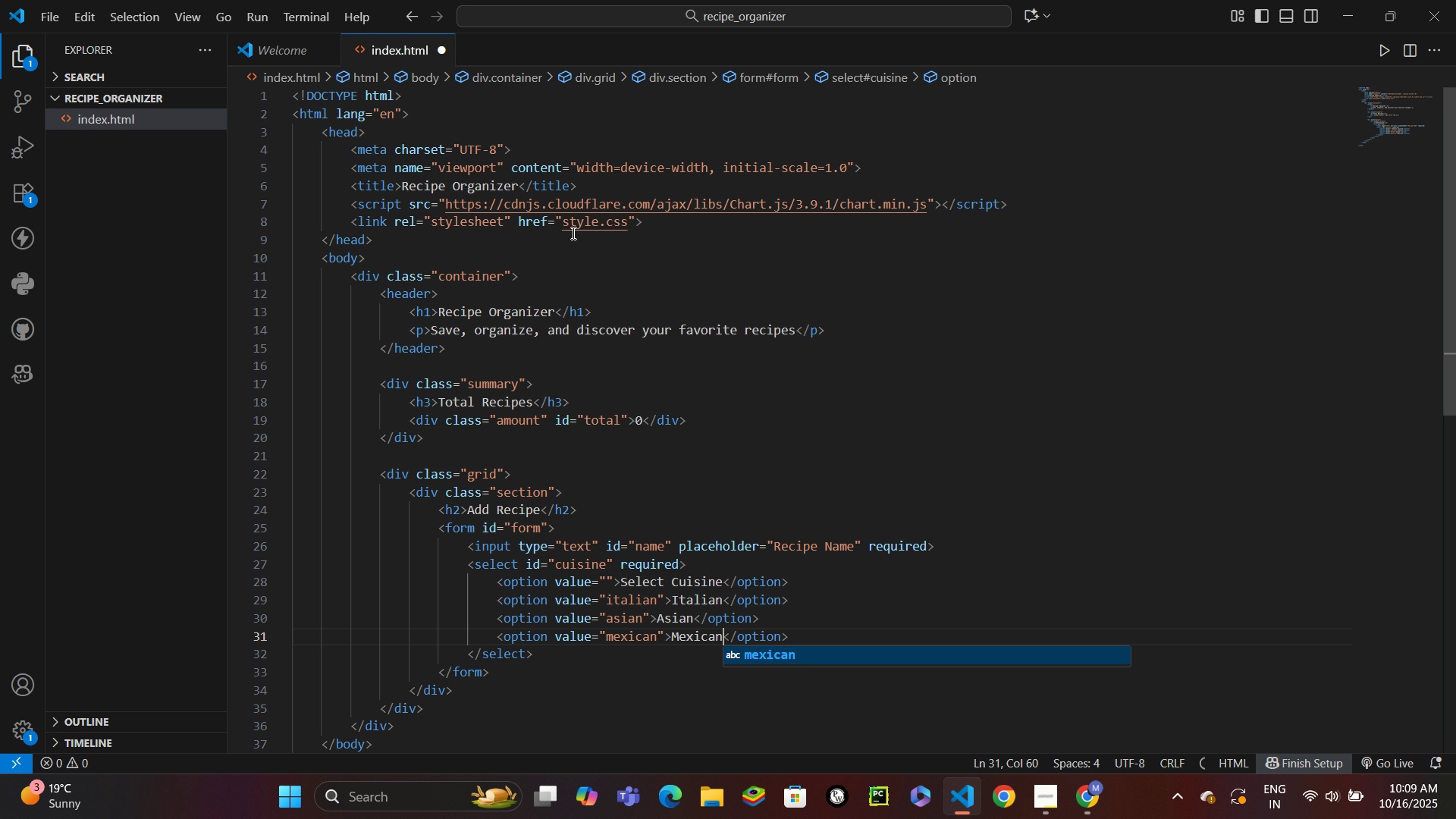 
key(Control+Enter)
 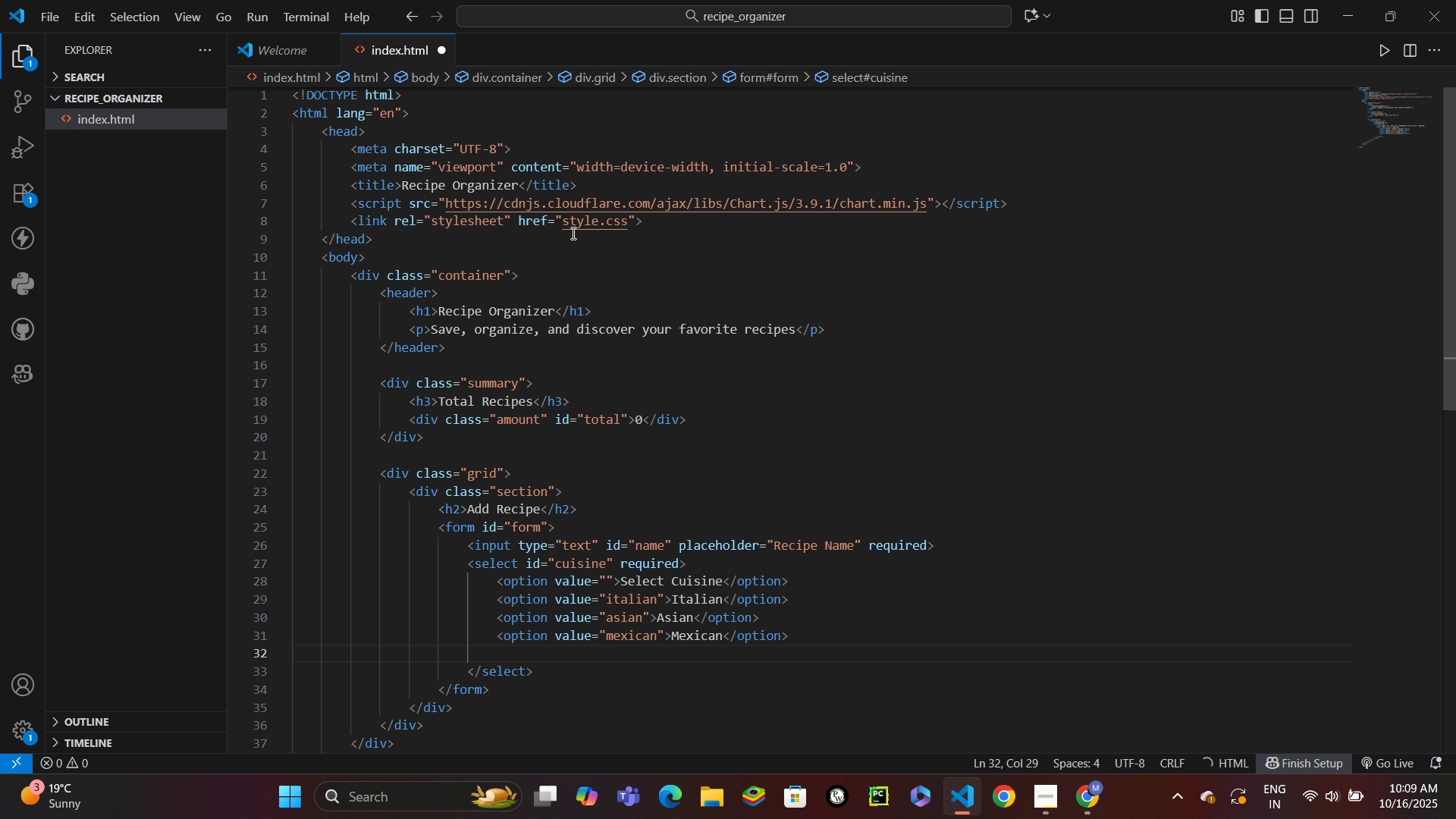 
type(opti)
 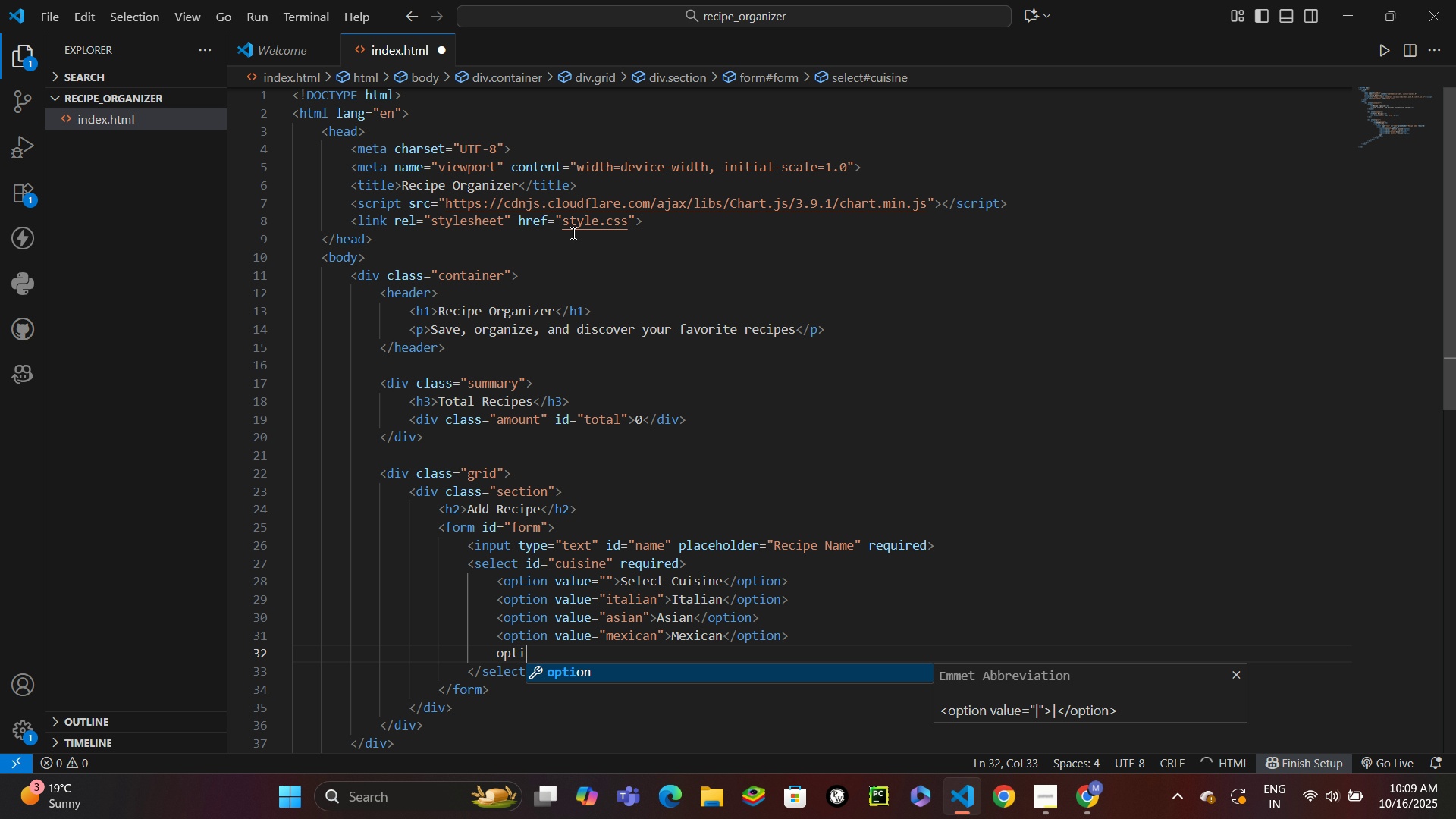 
key(Enter)
 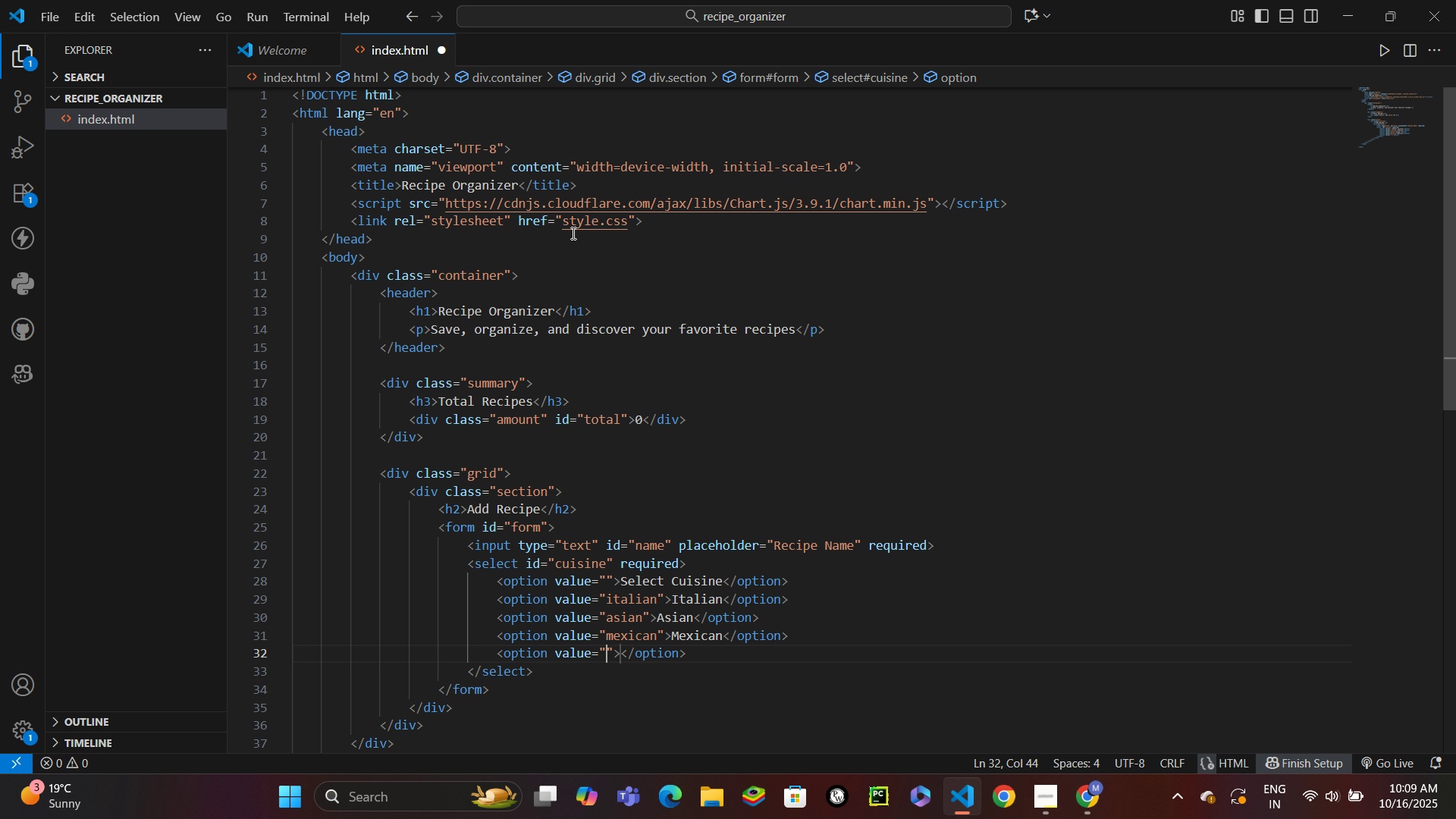 
type(american)
 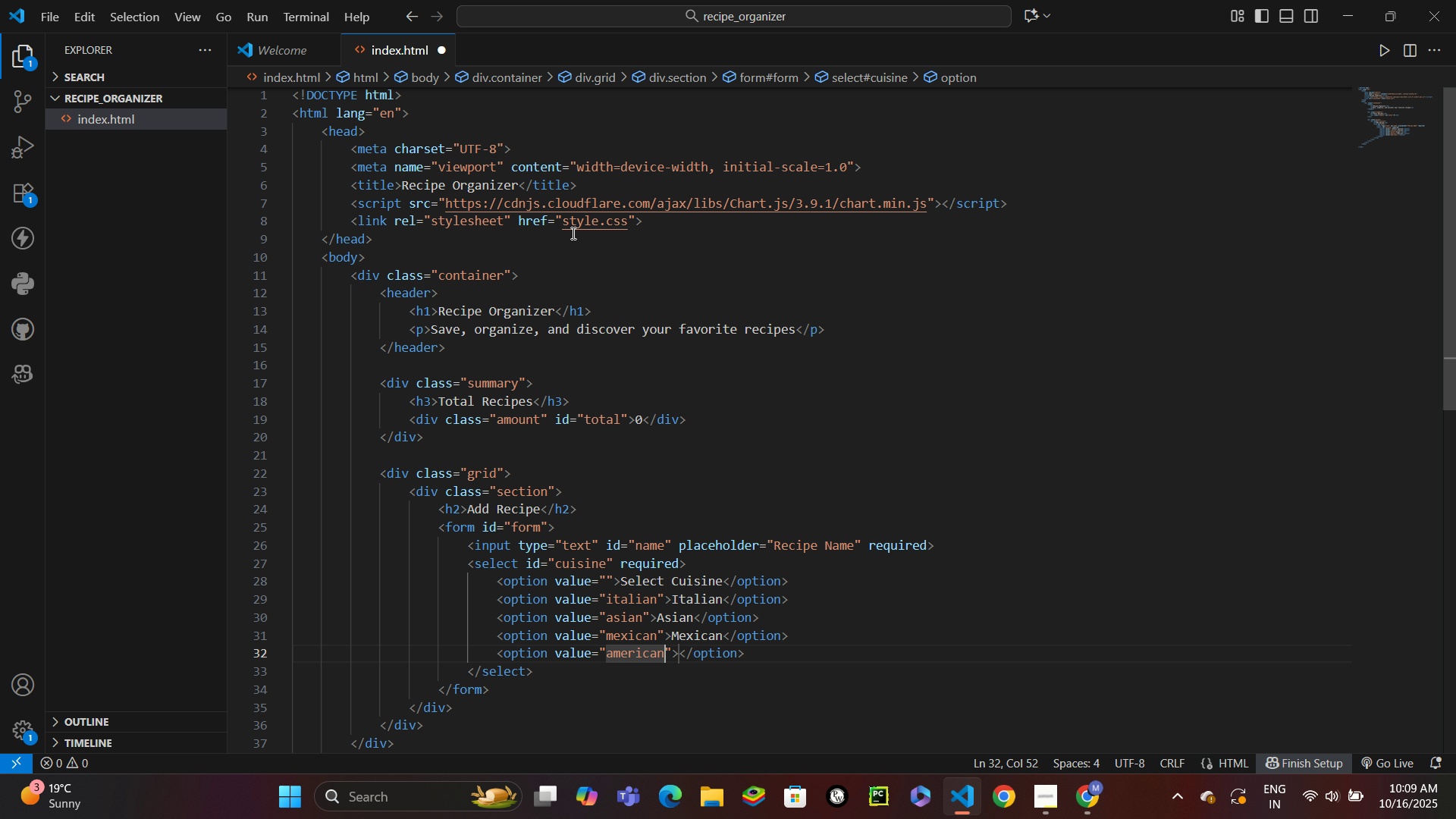 
key(ArrowRight)
 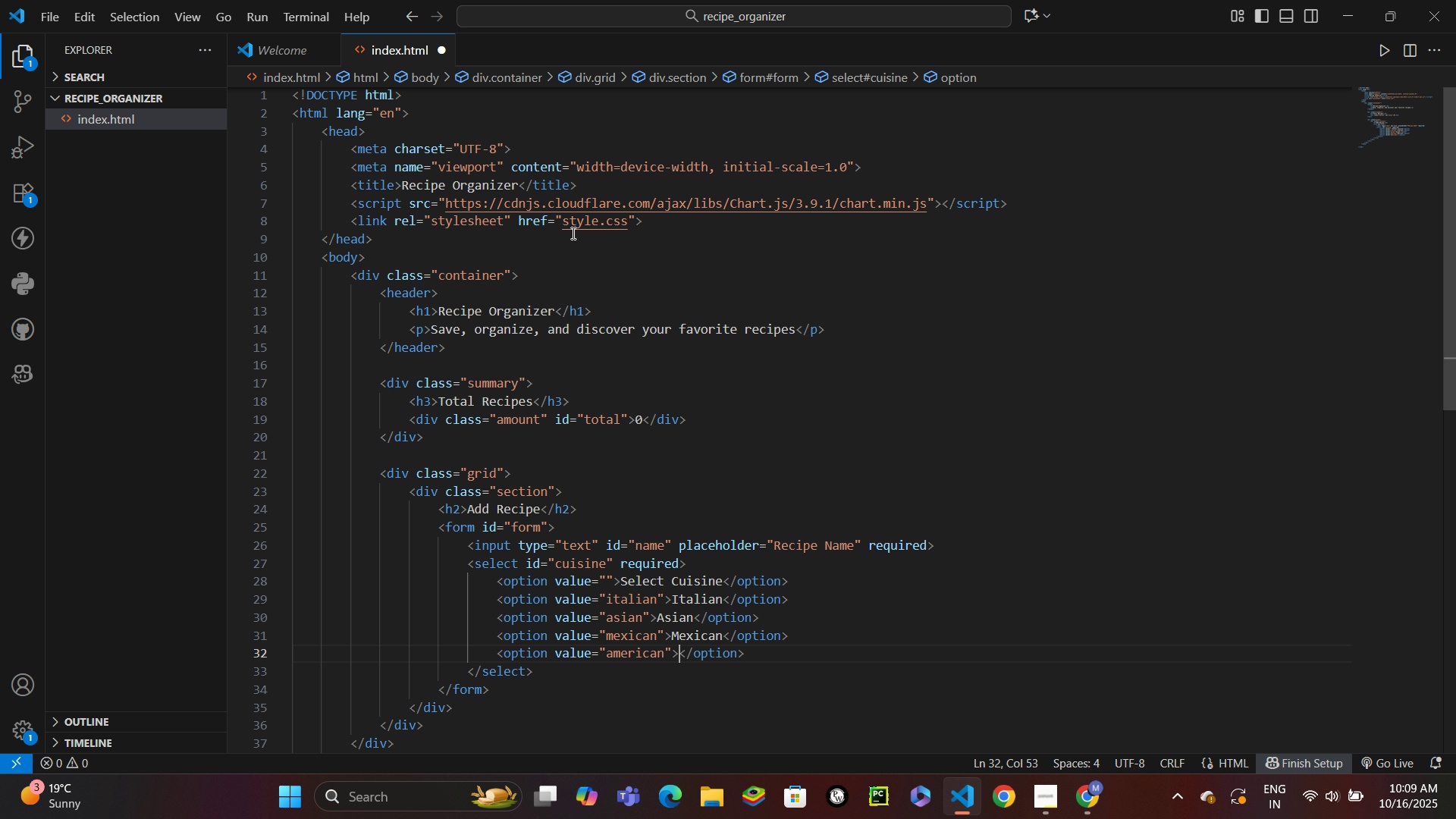 
key(ArrowRight)
 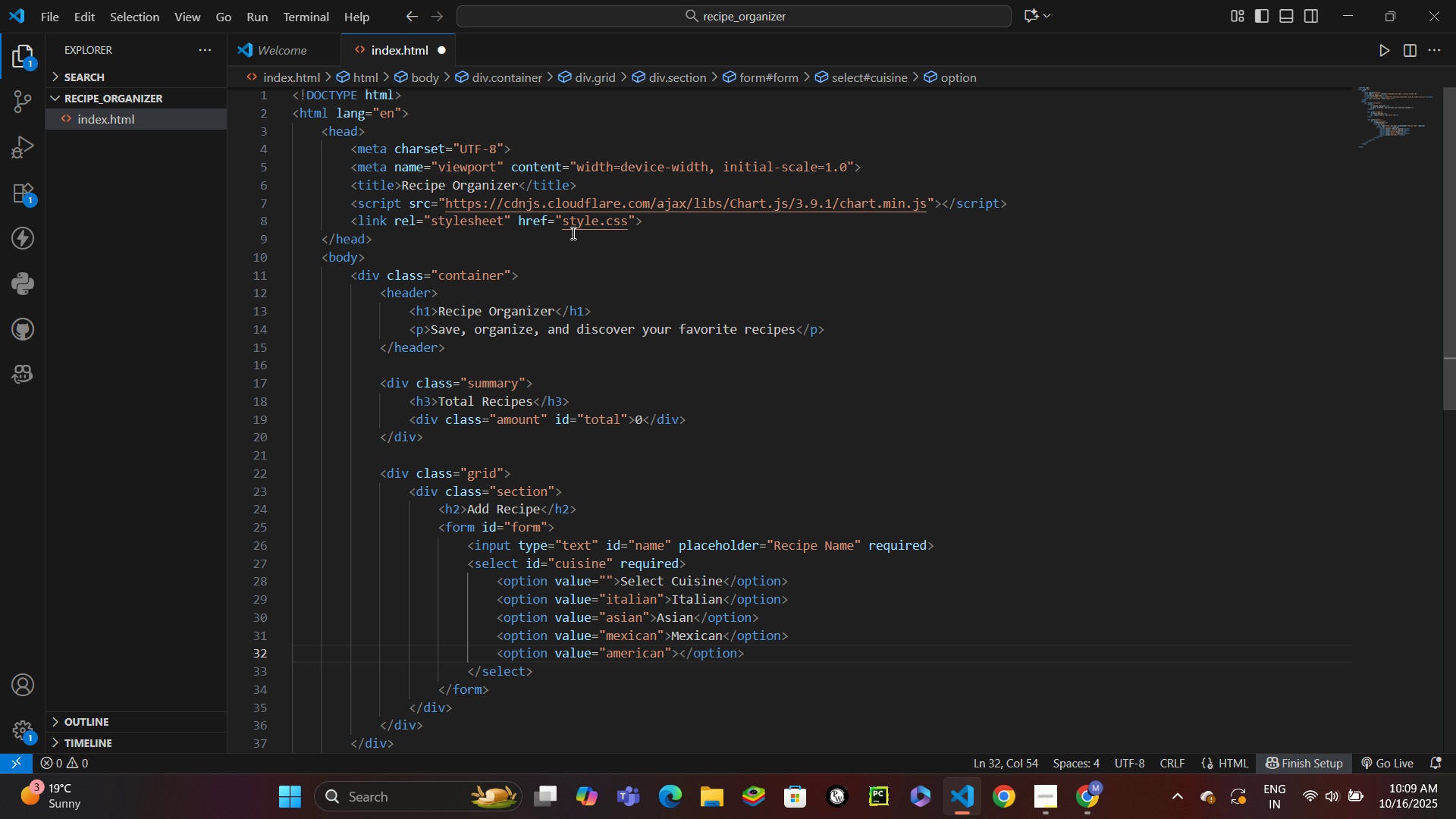 
hold_key(key=ShiftLeft, duration=0.45)
 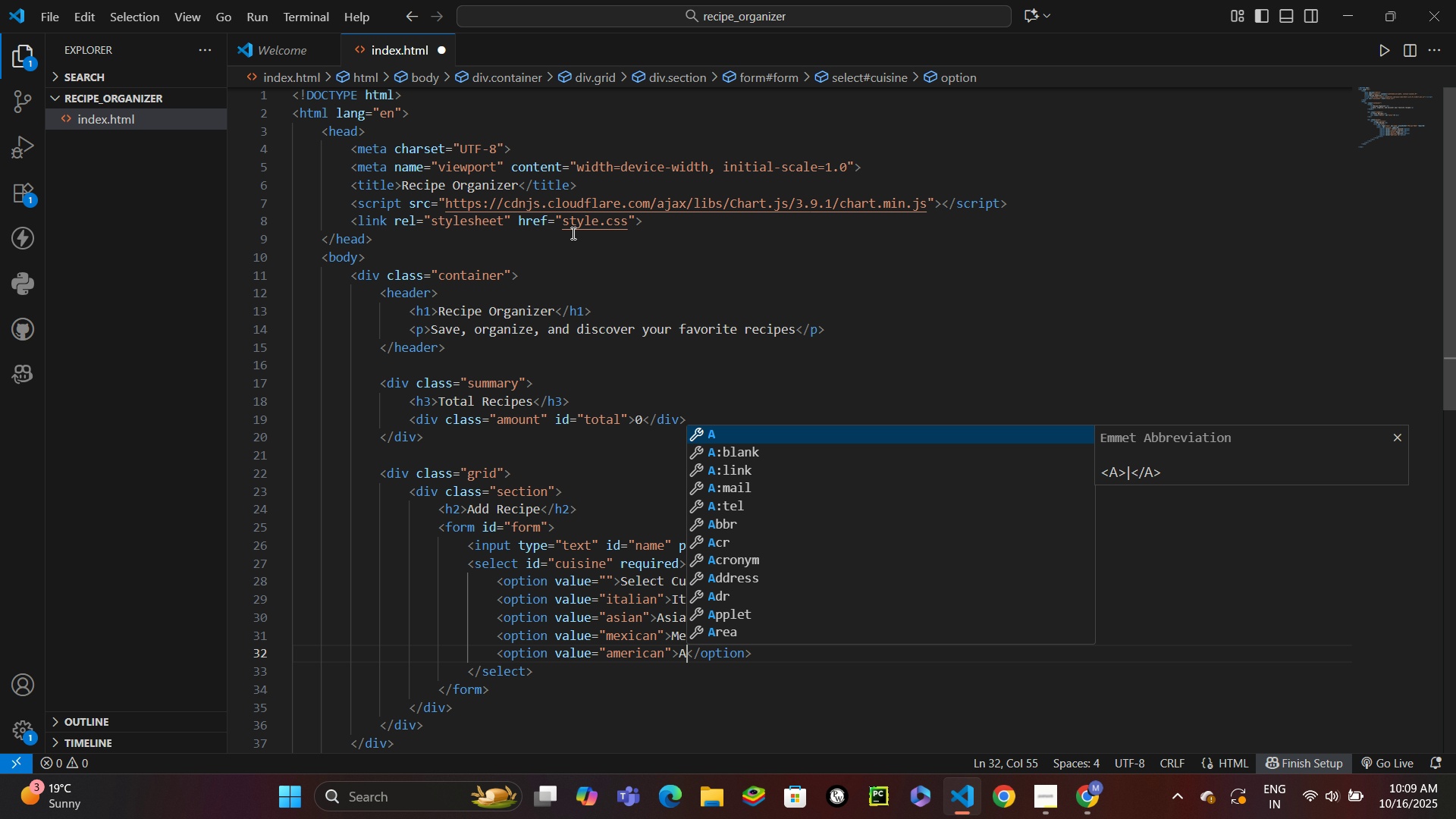 
type(American)
 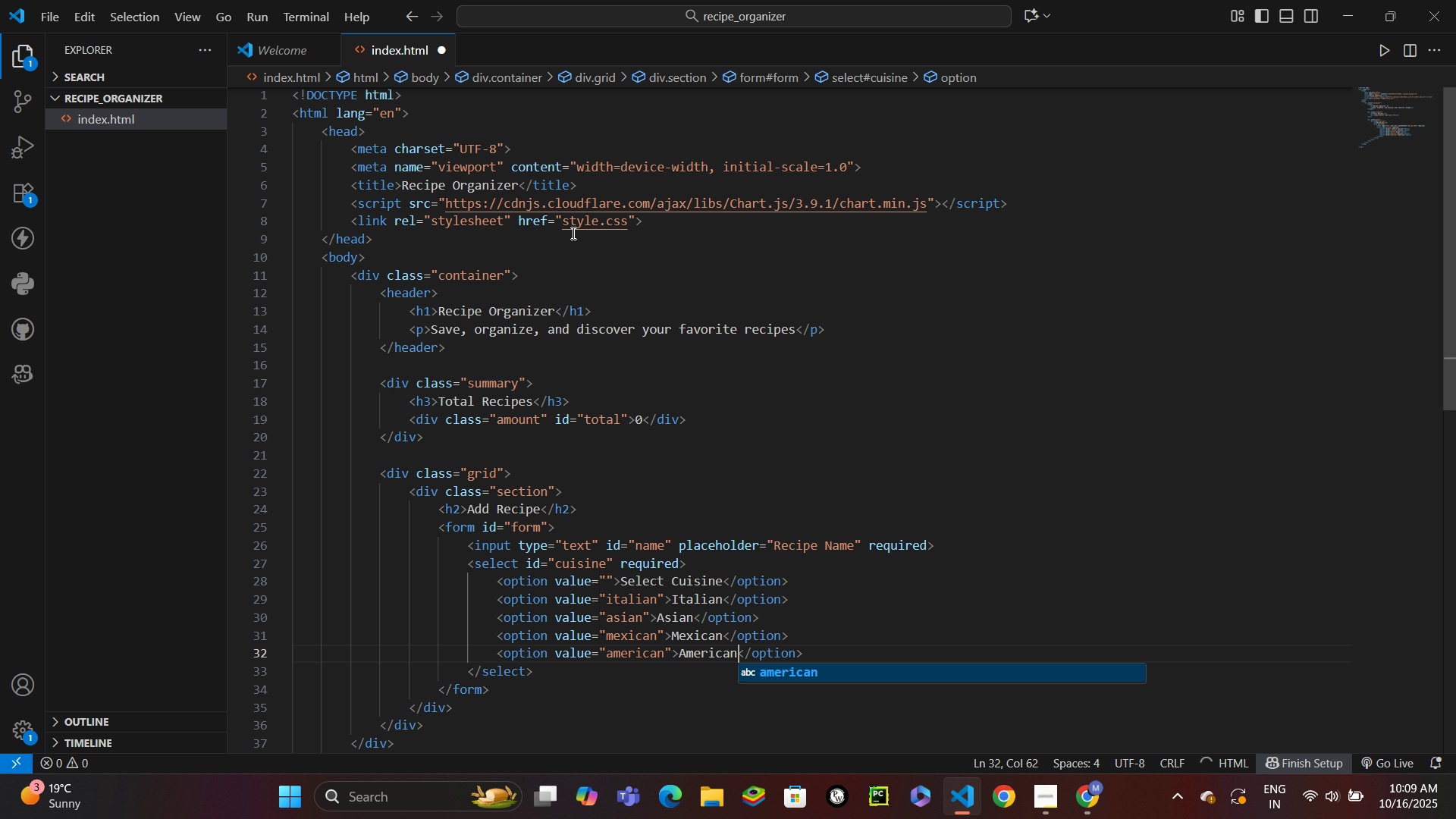 
key(Control+Enter)
 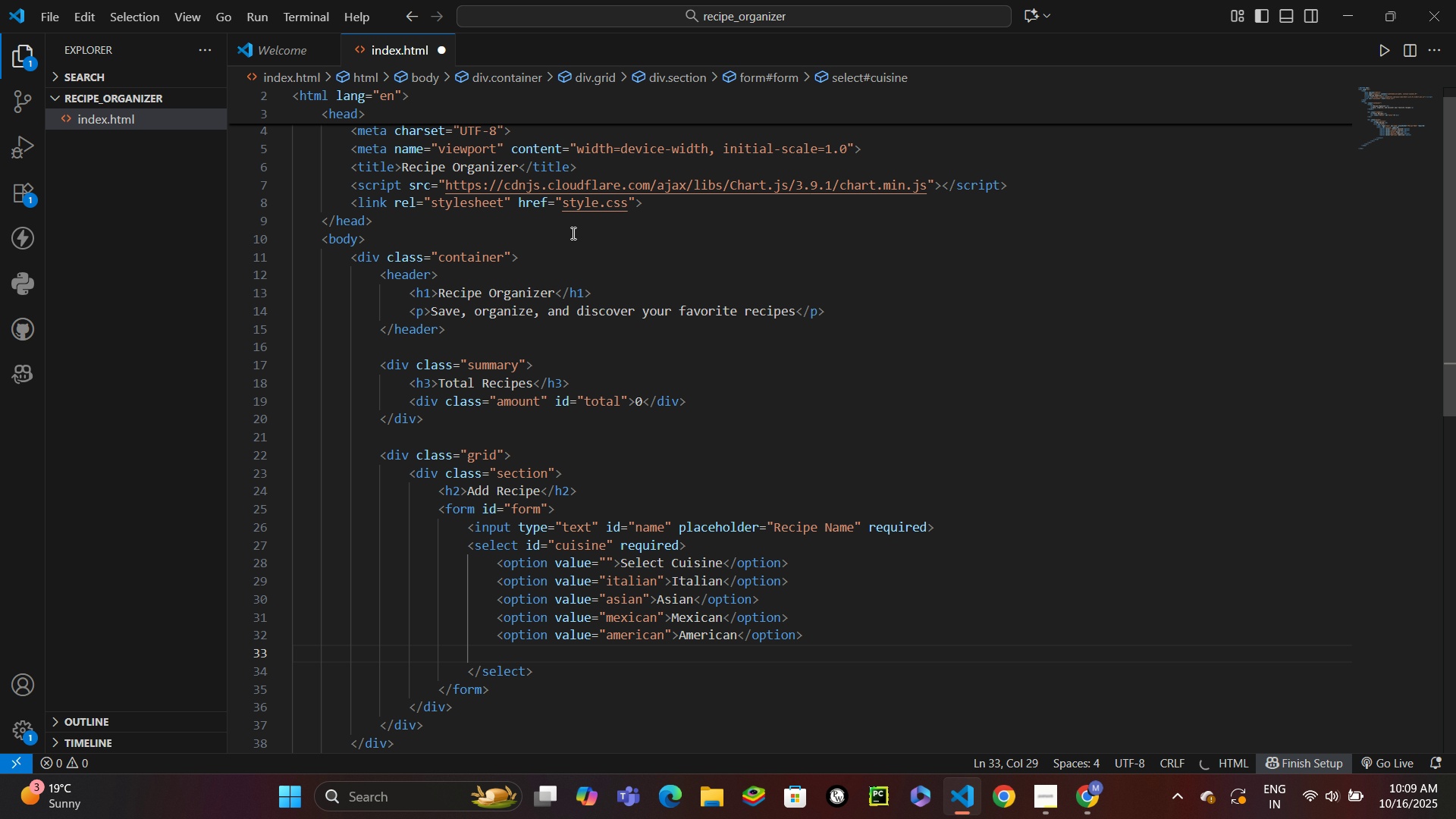 
type(optio)
 